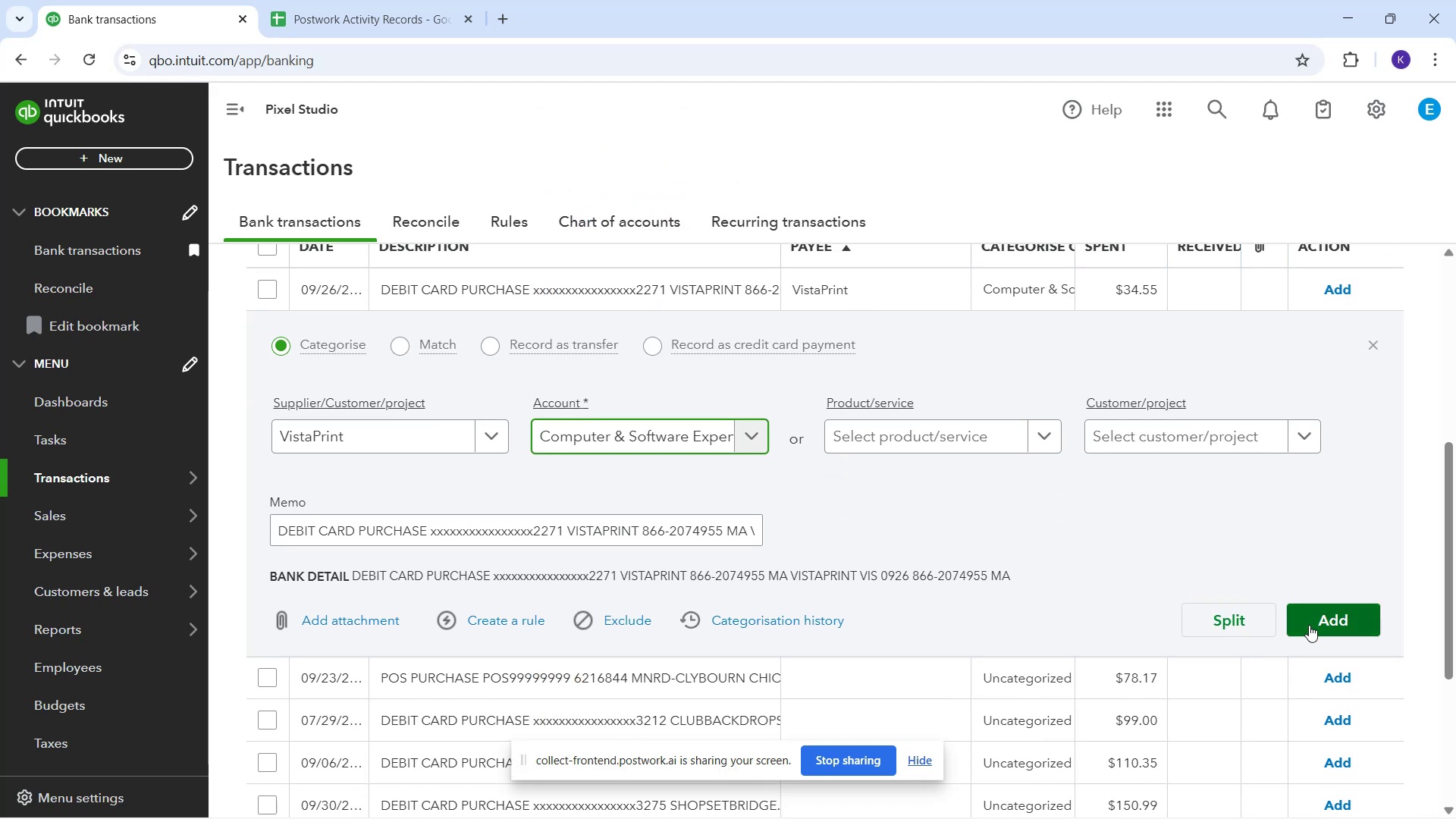 
left_click([1309, 625])
 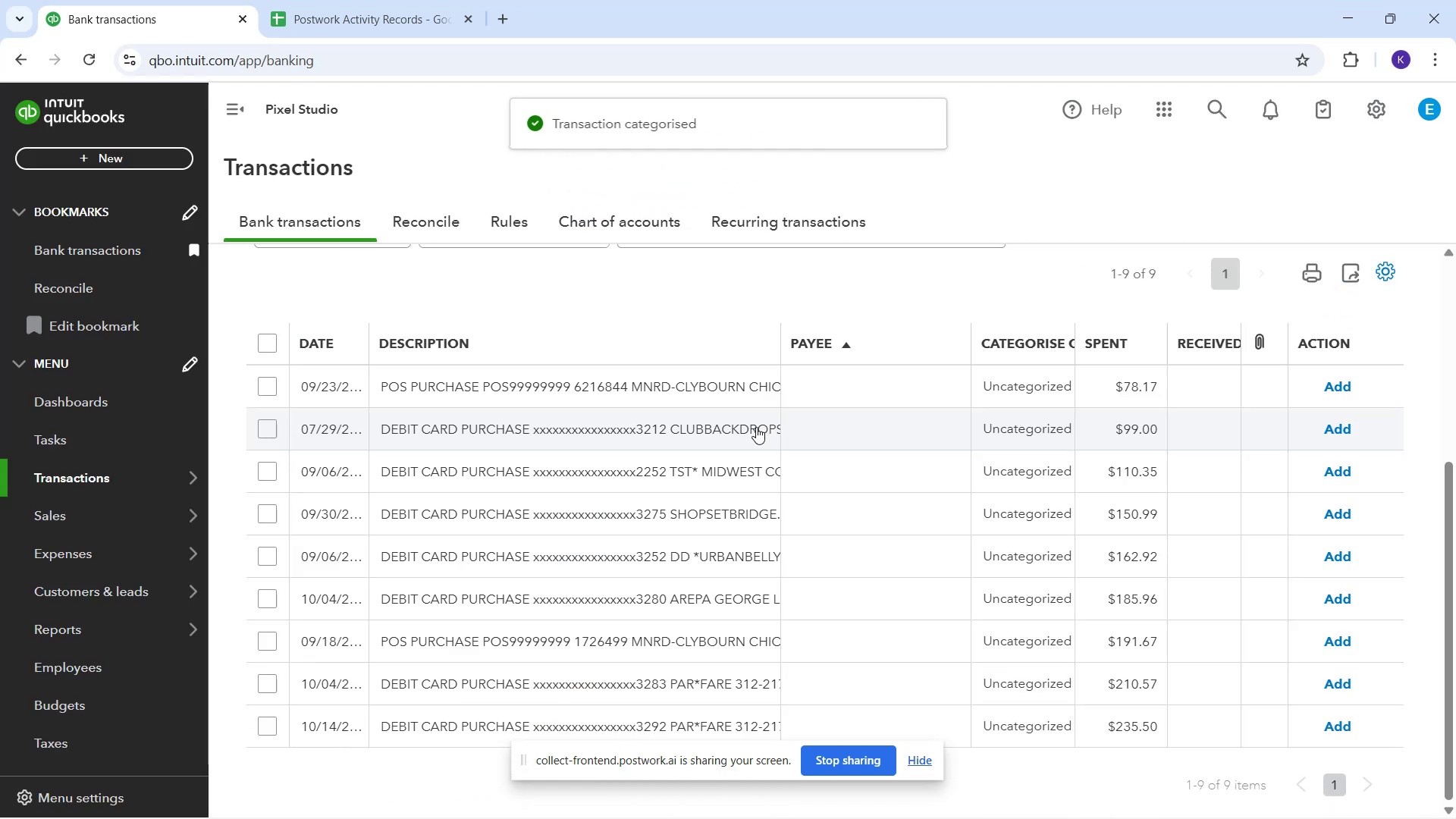 
left_click([717, 395])
 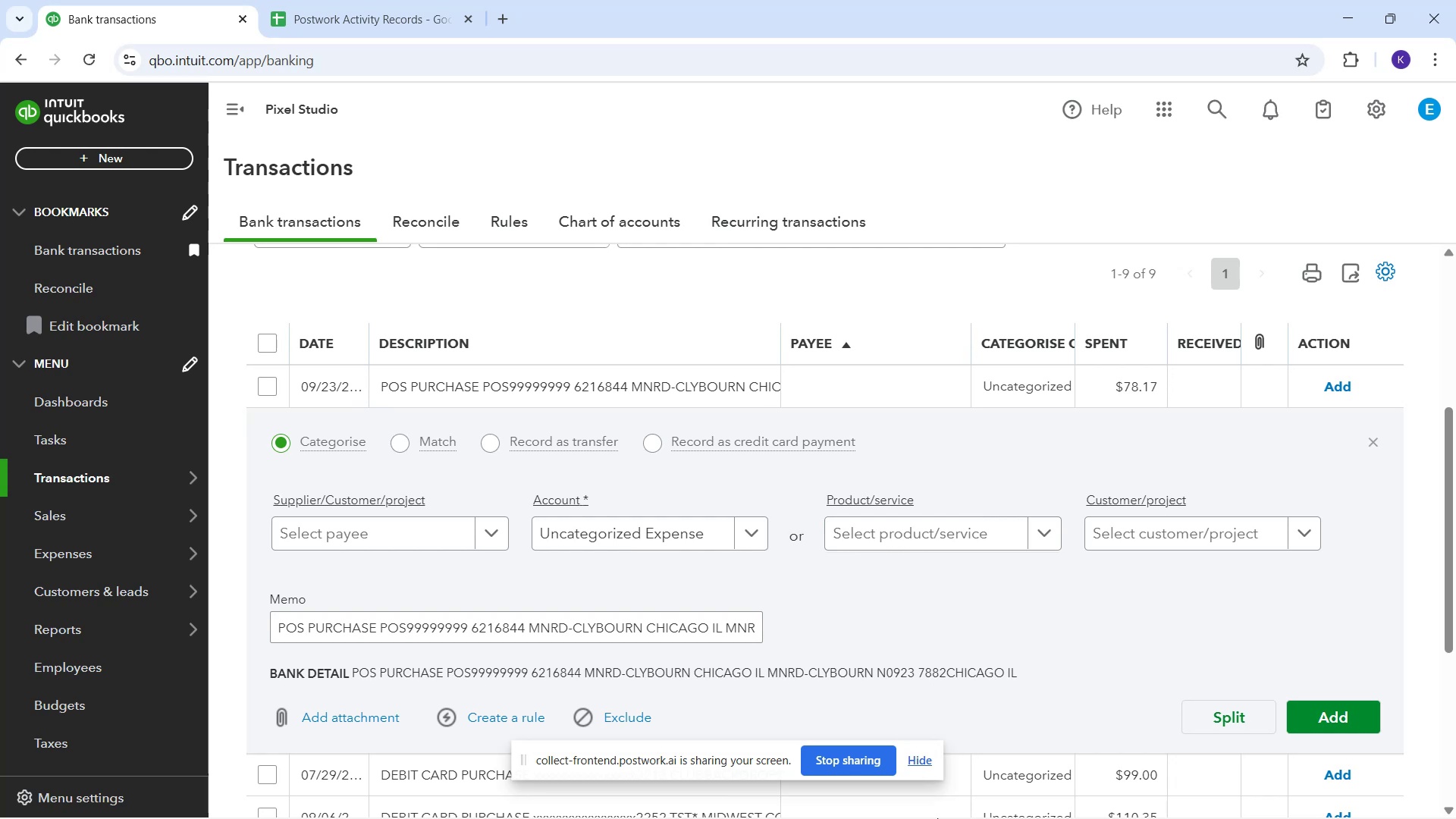 
wait(37.9)
 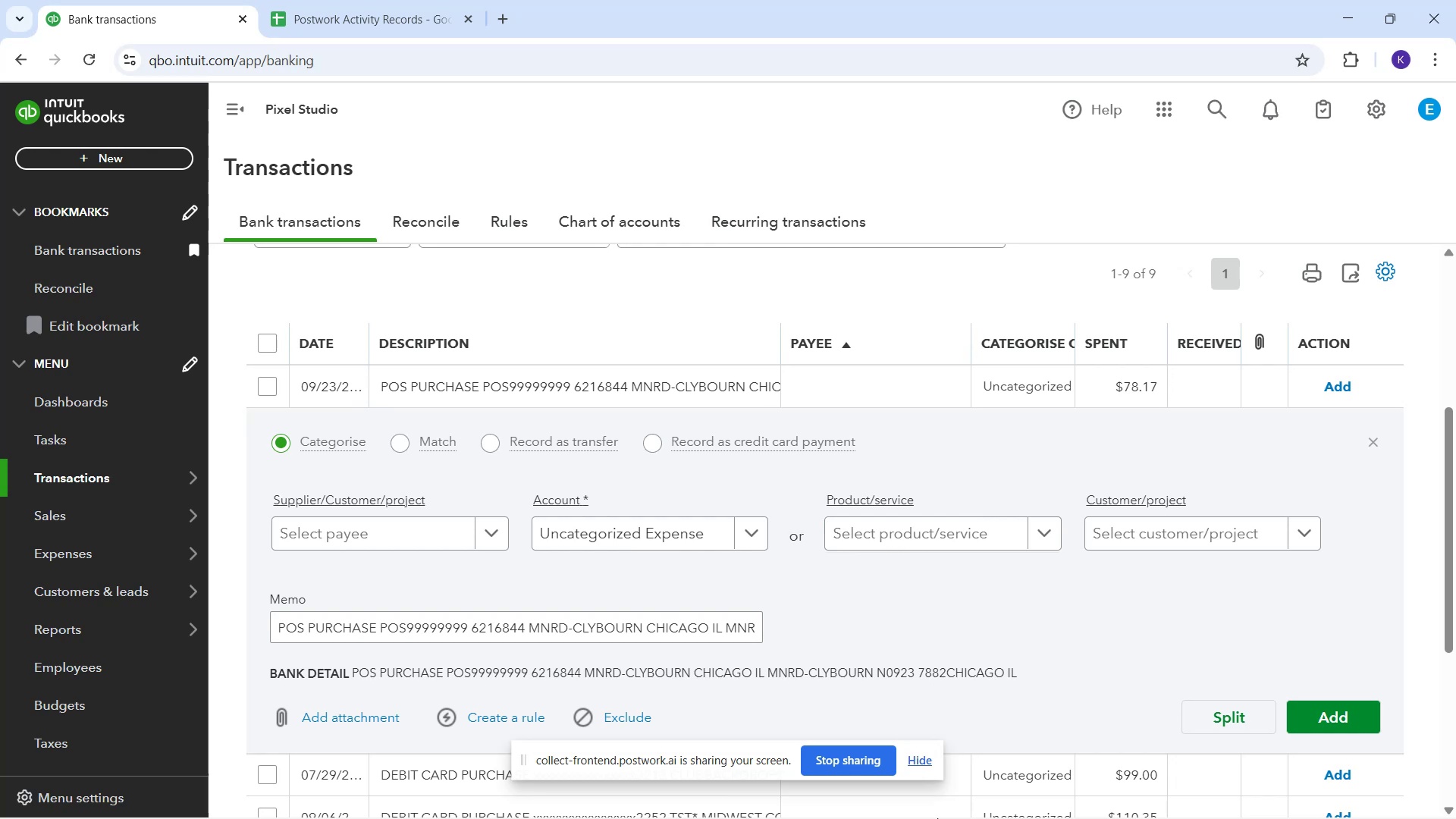 
left_click([714, 526])
 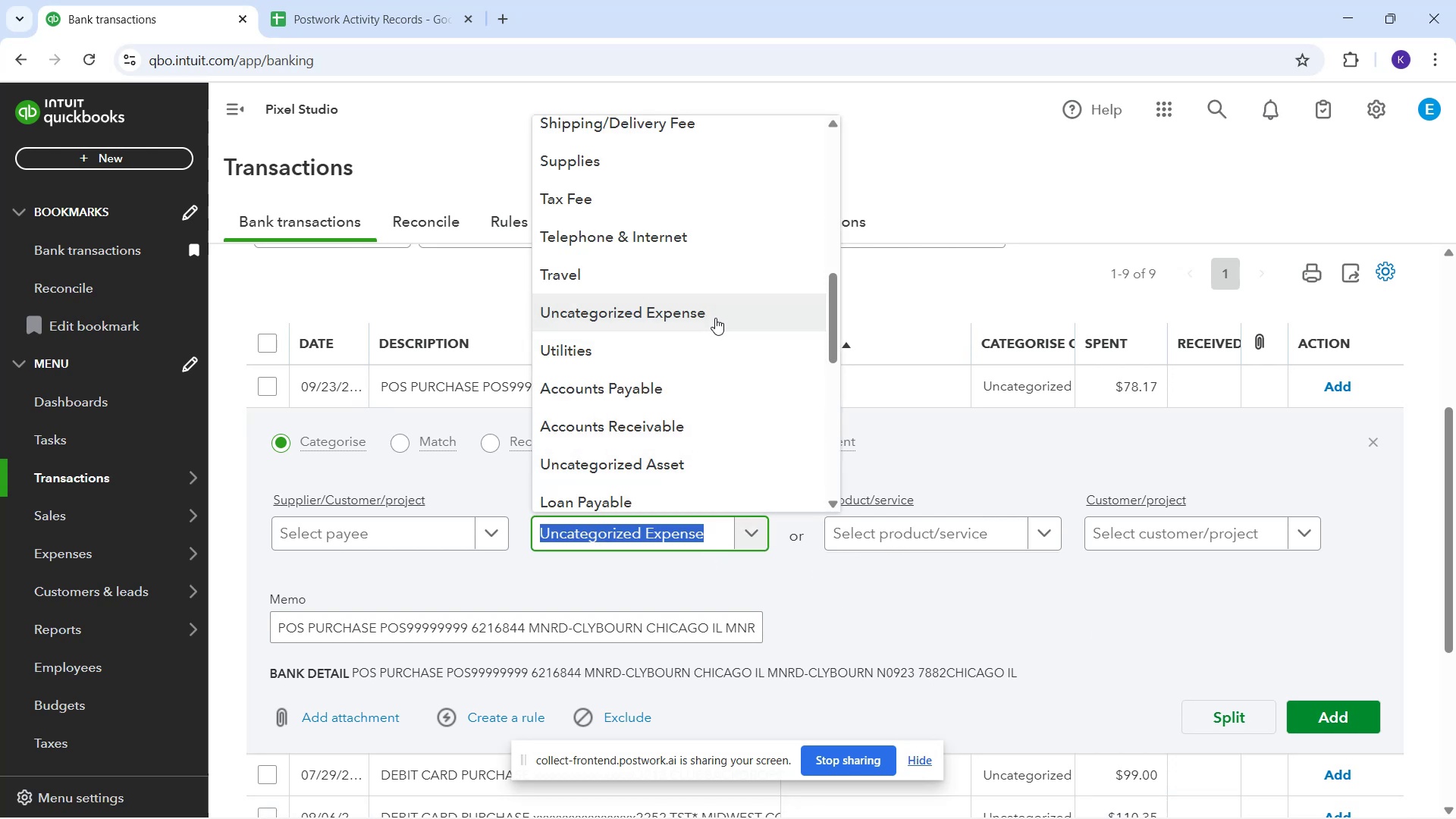 
scroll: coordinate [682, 444], scroll_direction: down, amount: 5.0
 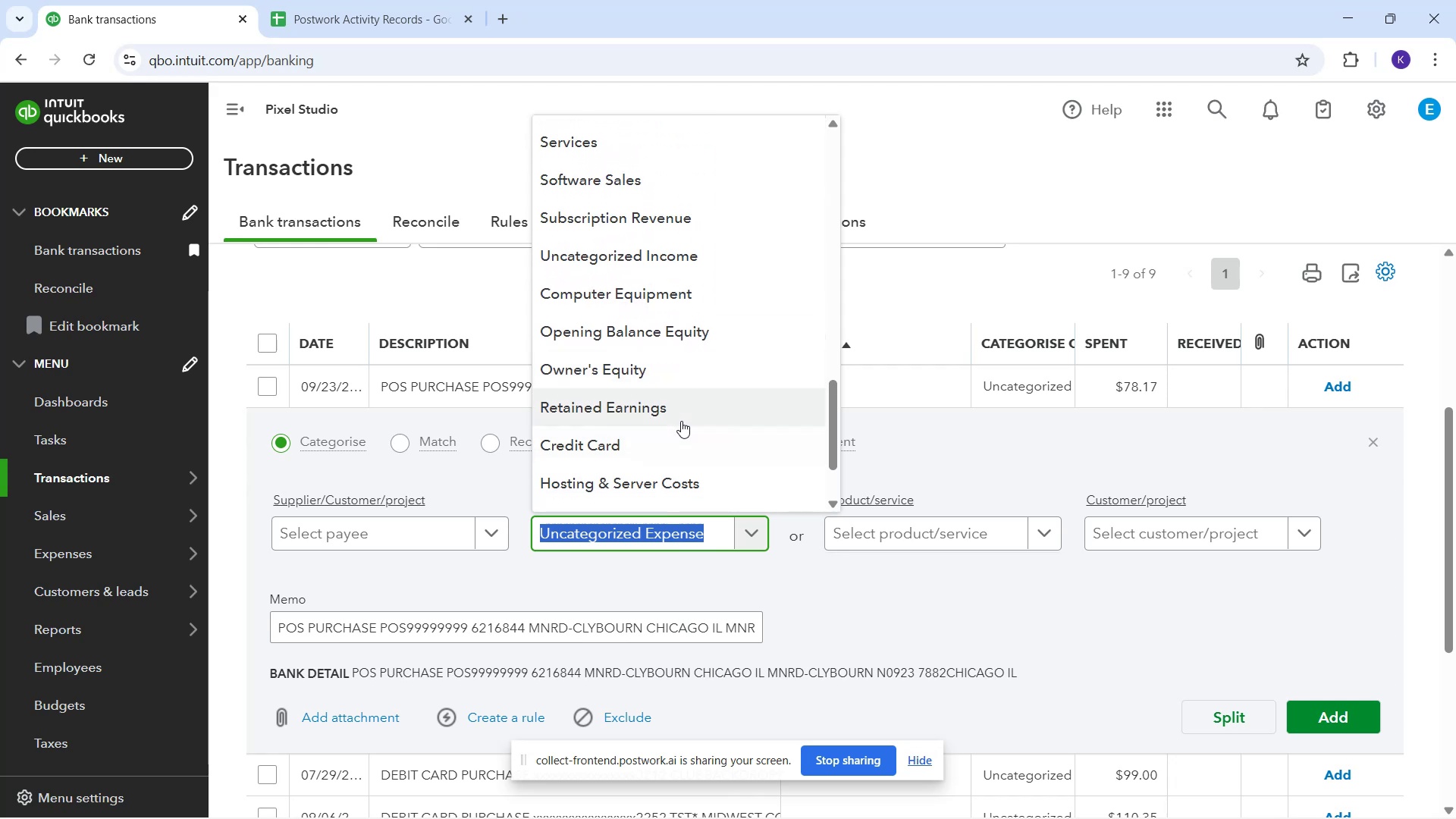 
scroll: coordinate [673, 436], scroll_direction: down, amount: 2.0
 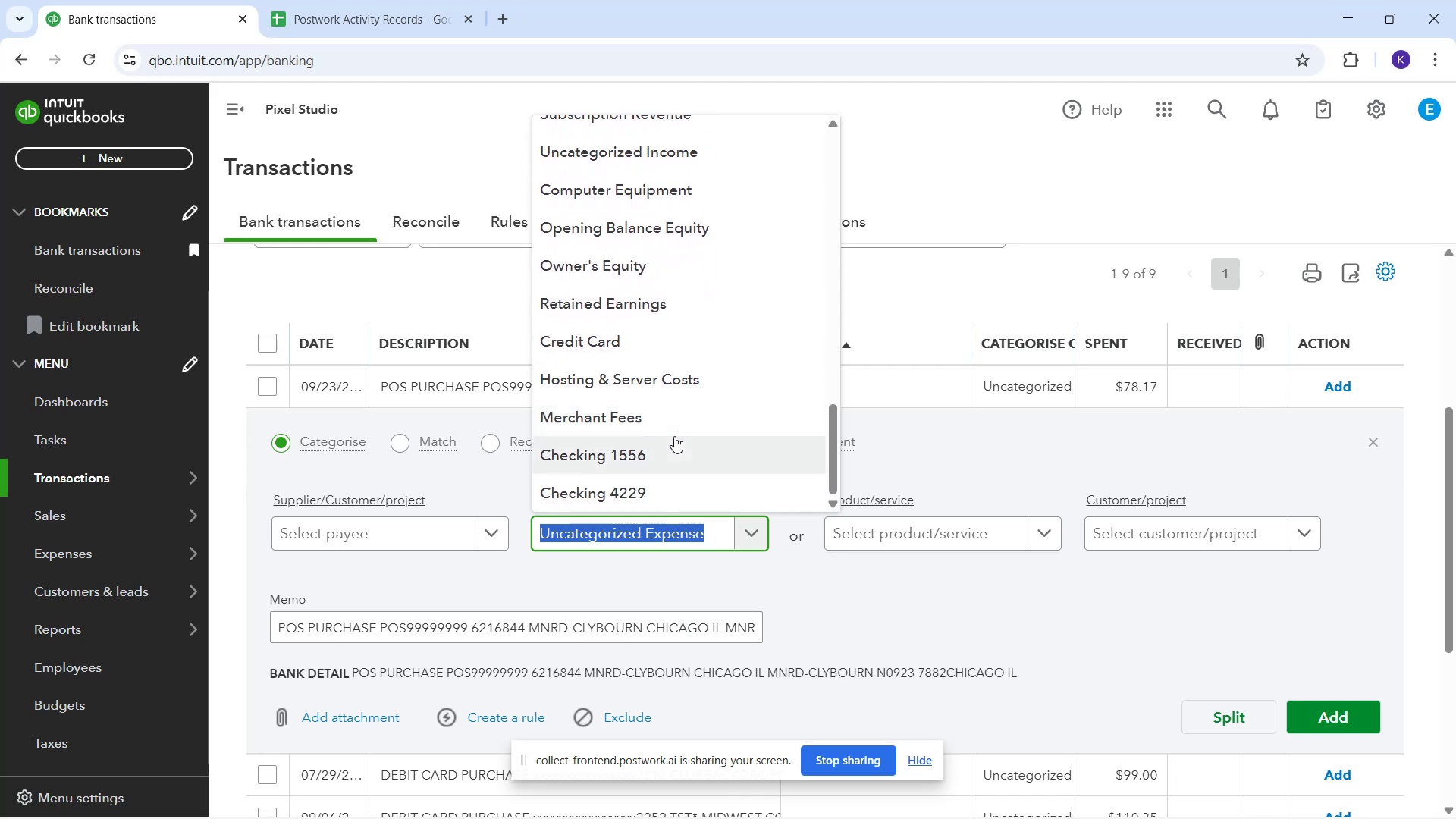 
scroll: coordinate [677, 443], scroll_direction: none, amount: 0.0
 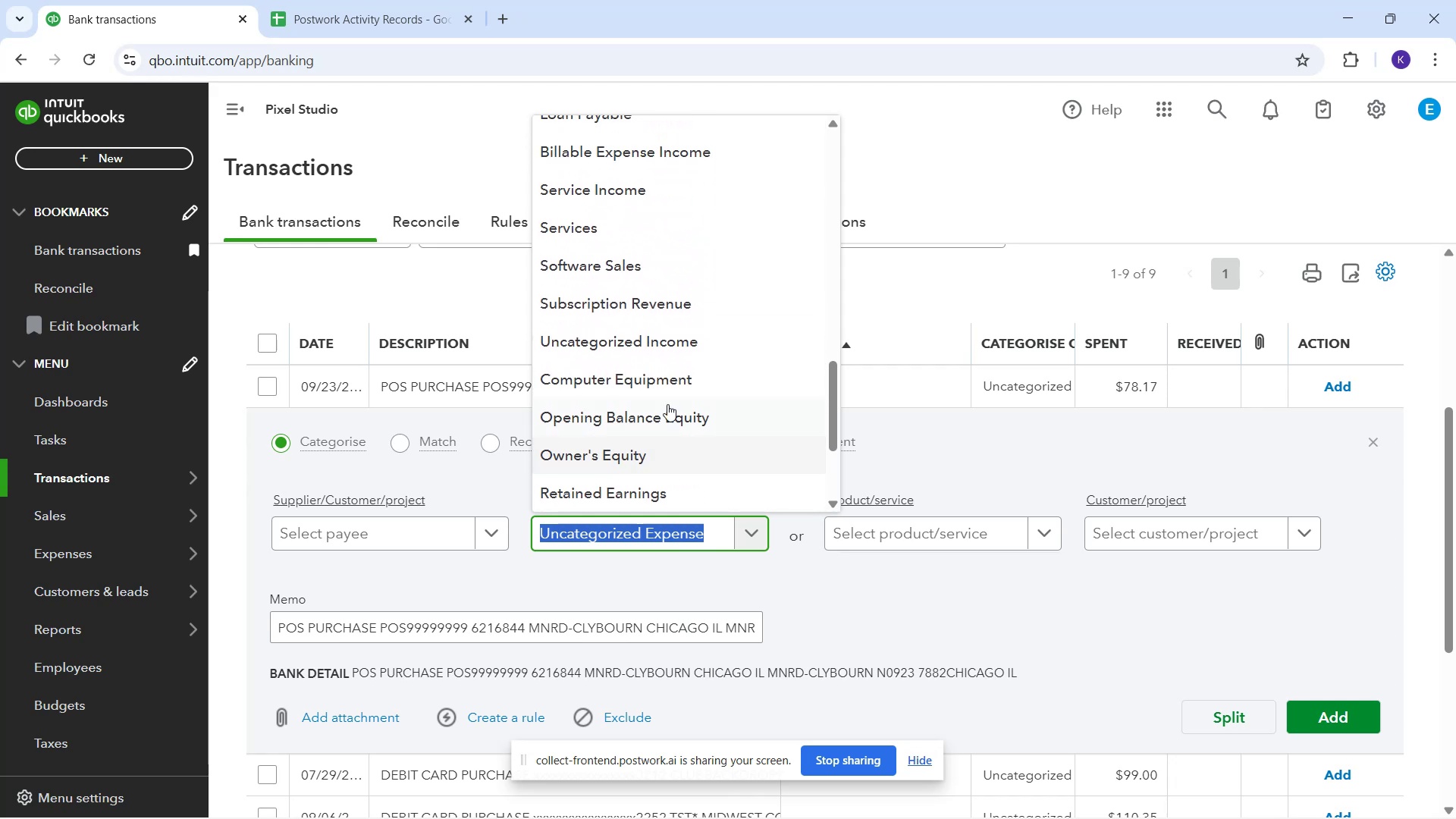 
scroll: coordinate [689, 345], scroll_direction: up, amount: 5.0
 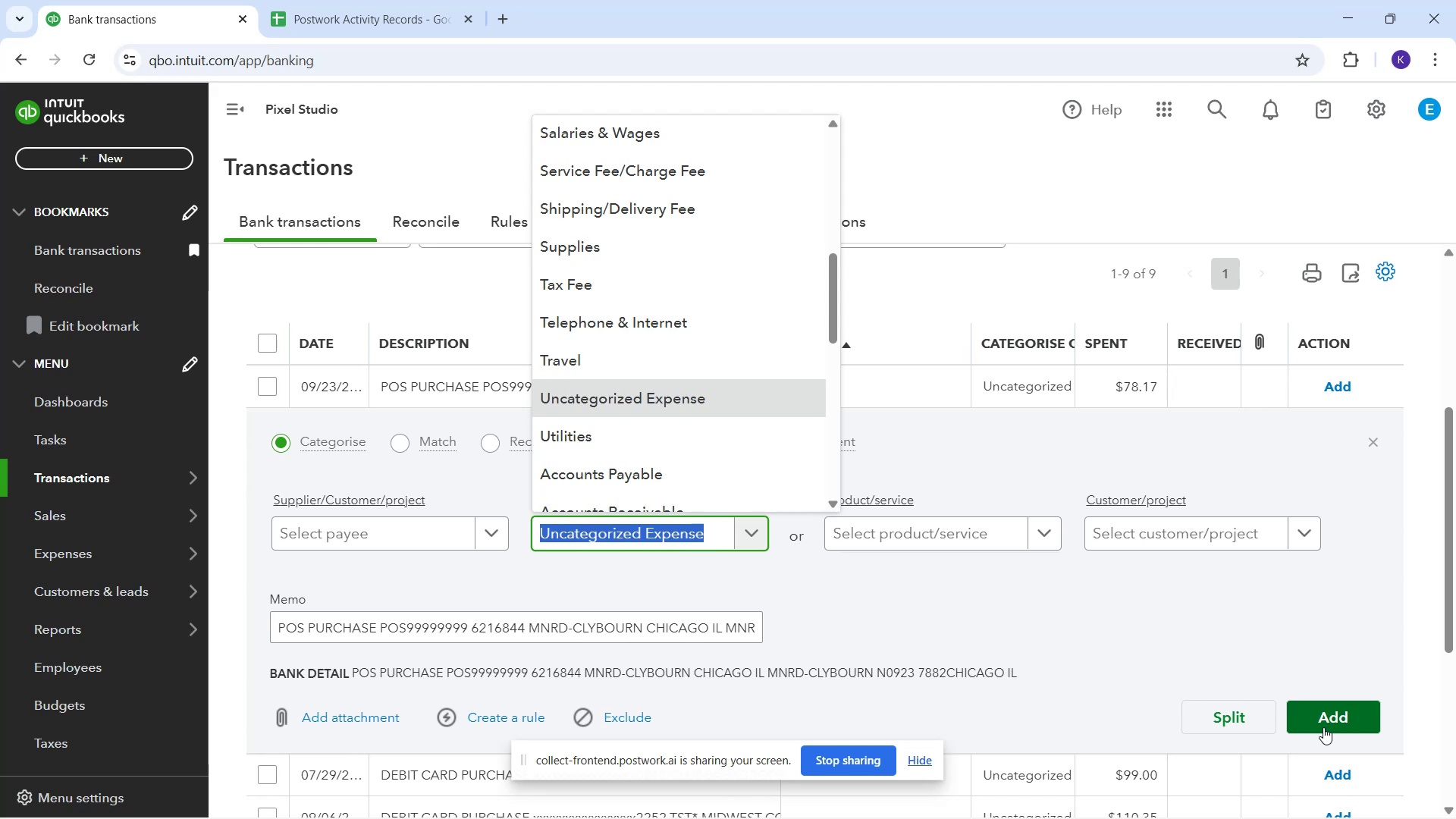 
wait(62.12)
 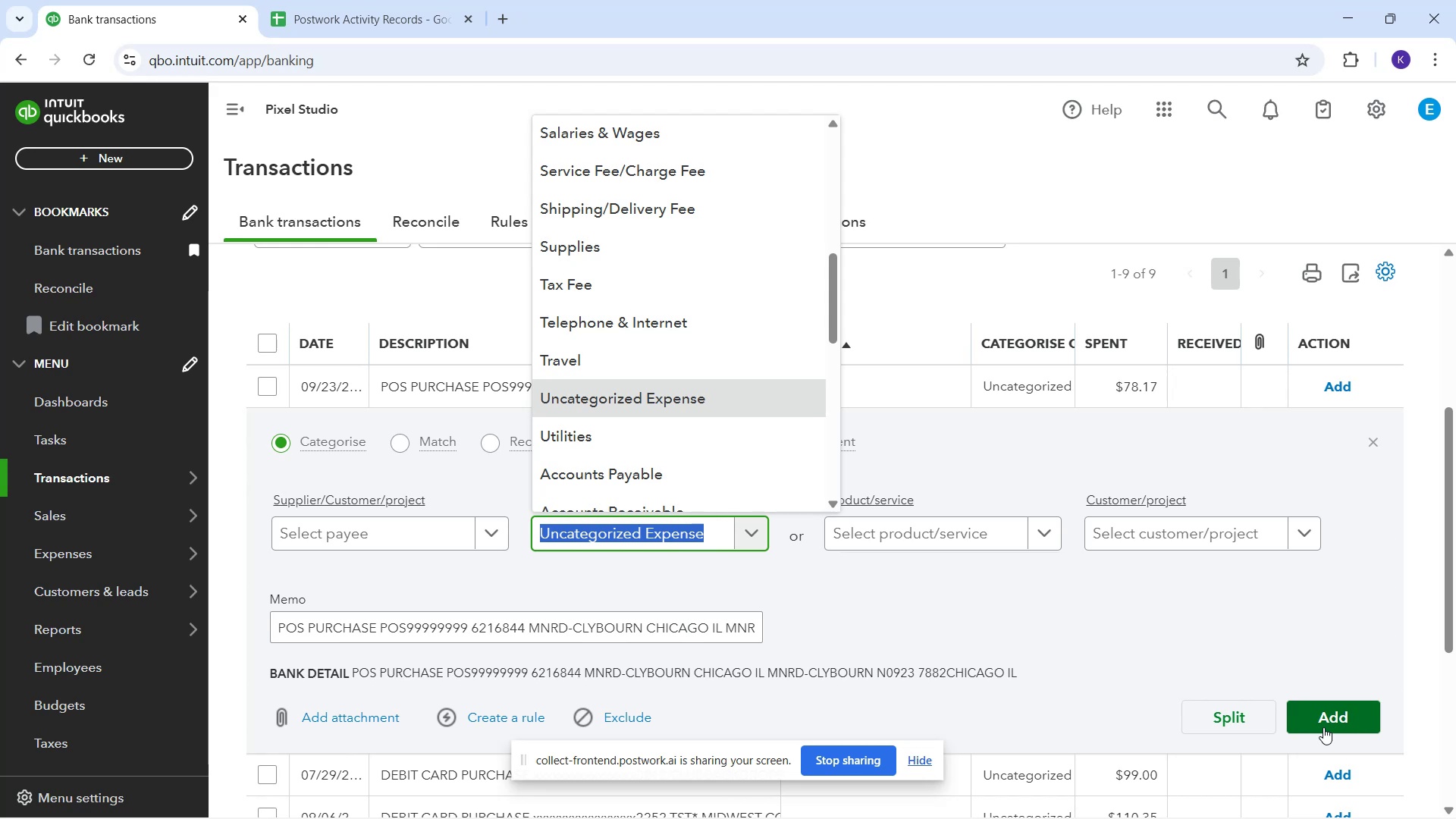 
left_click_drag(start_coordinate=[437, 533], to_coordinate=[441, 534])
 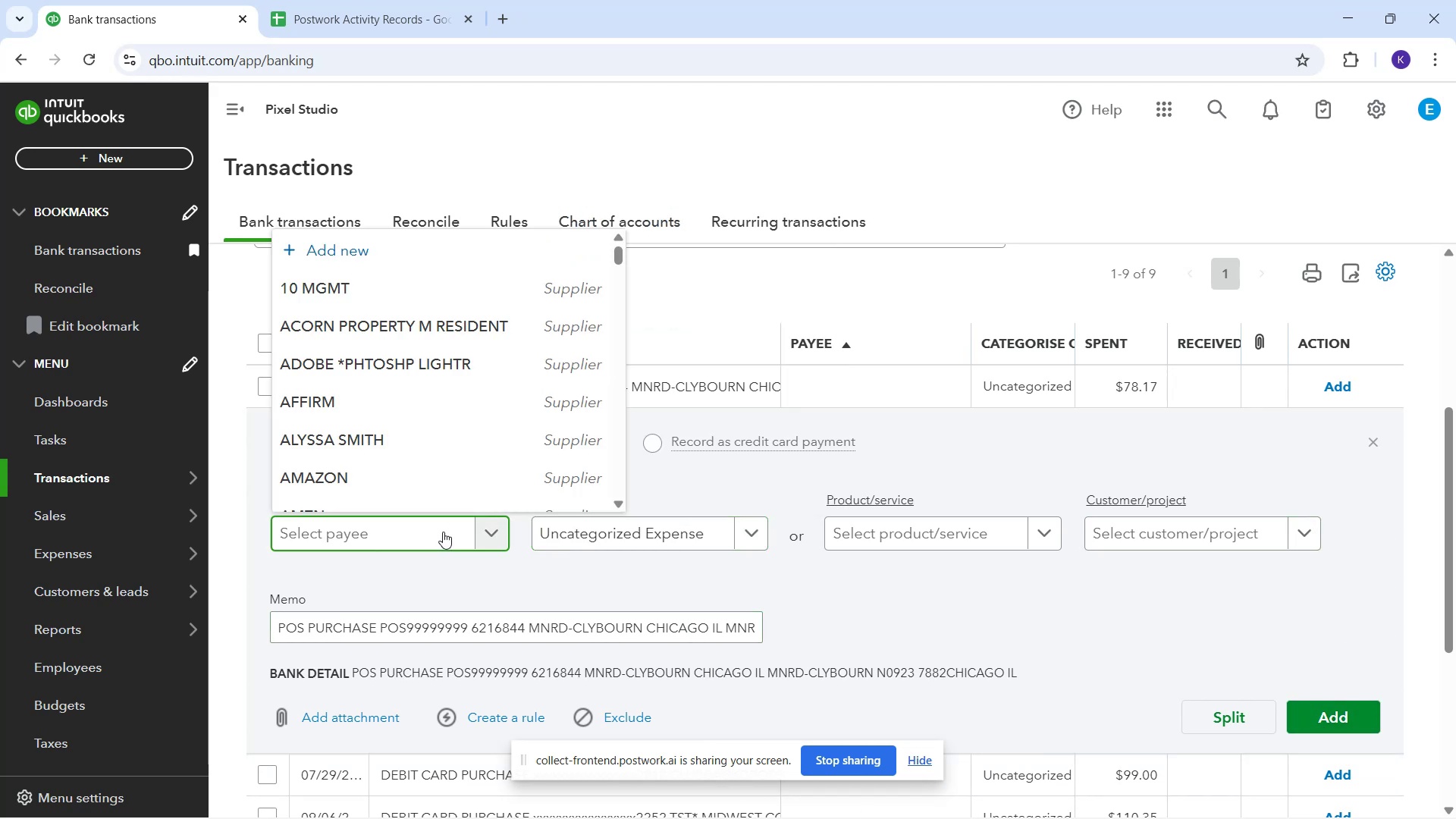 
type(Cl)
 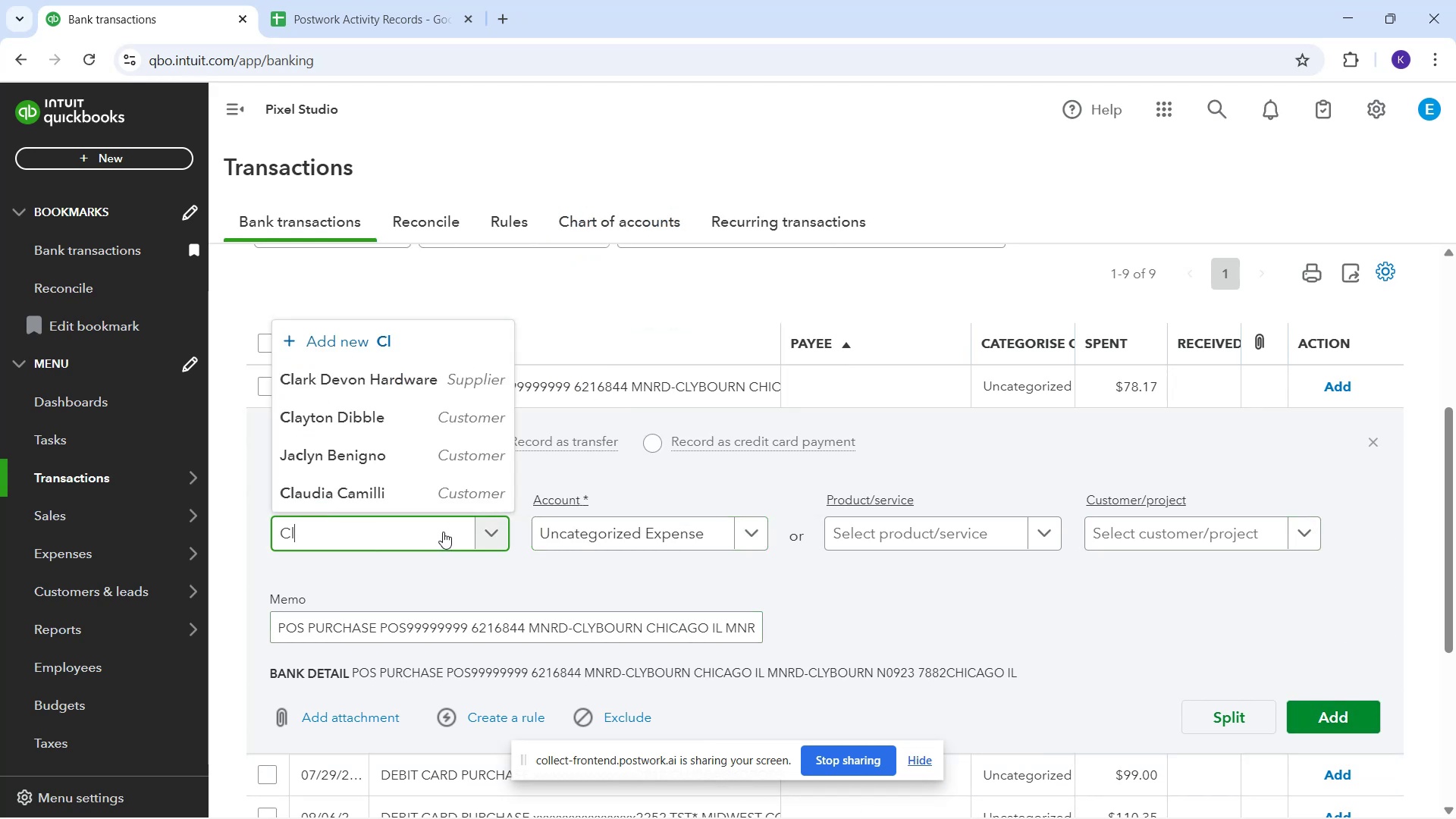 
type(ybourn)
 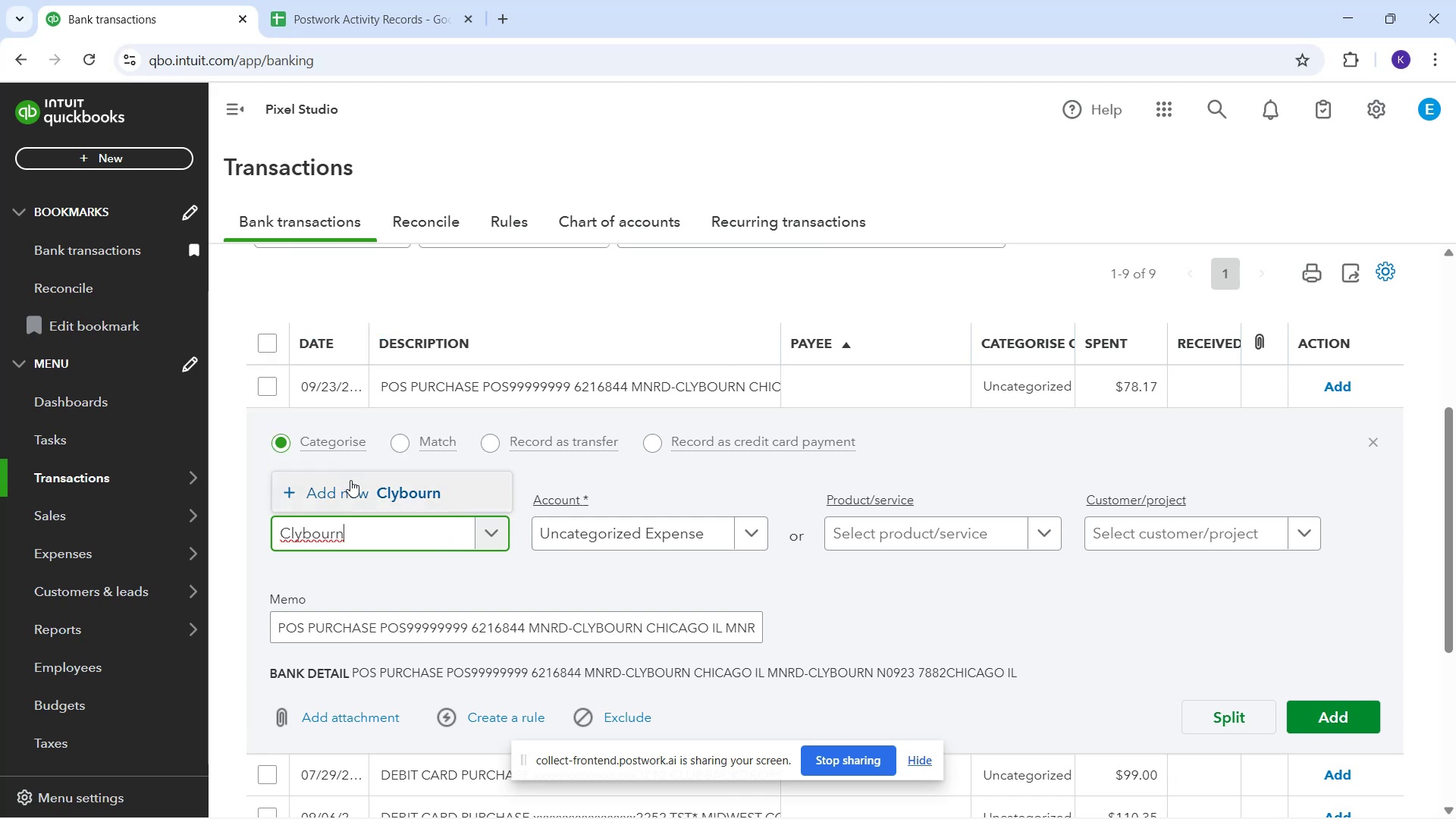 
left_click([382, 496])
 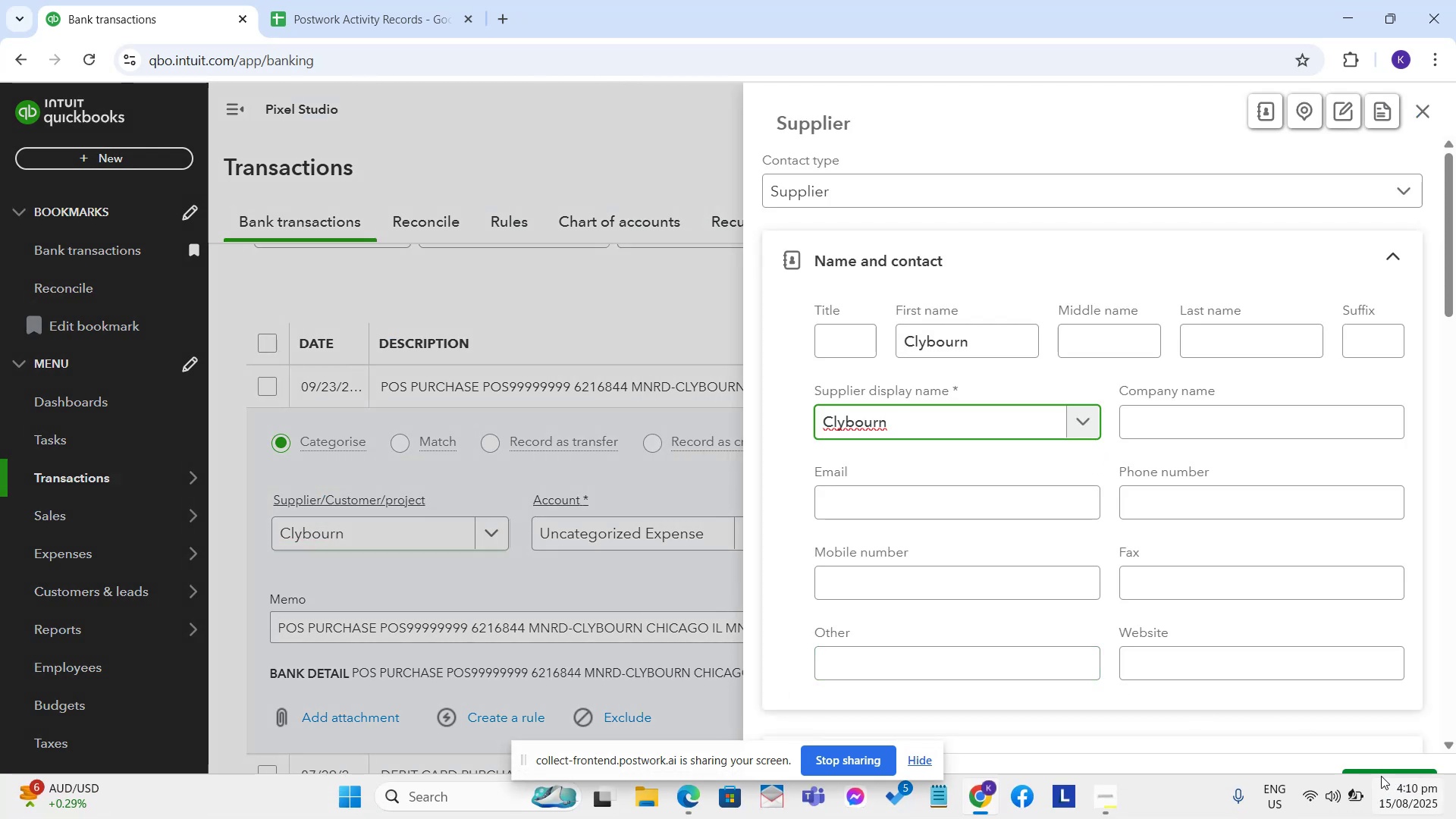 
left_click([1373, 776])
 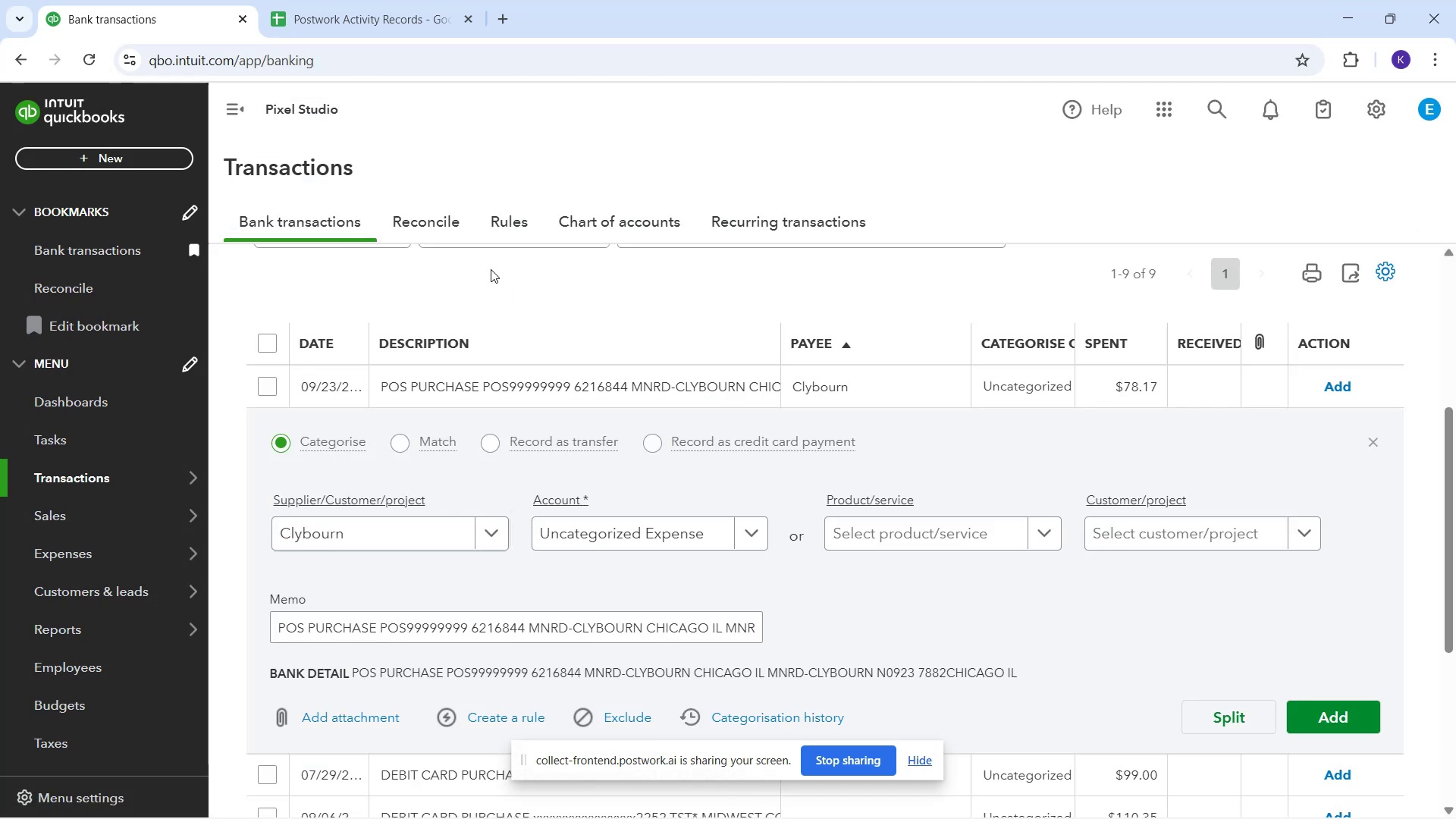 
scroll: coordinate [1098, 617], scroll_direction: down, amount: 6.0
 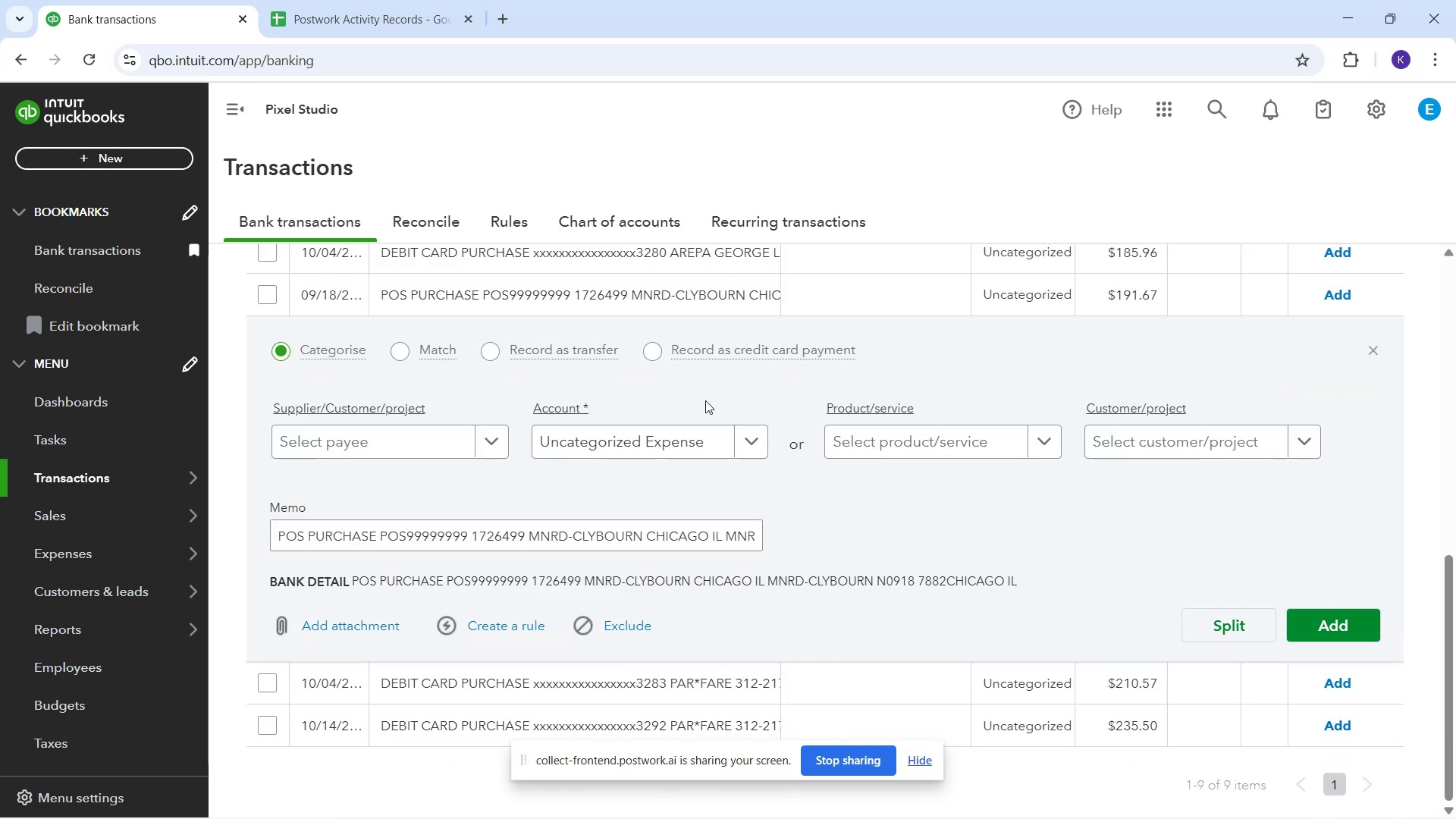 
left_click([425, 444])
 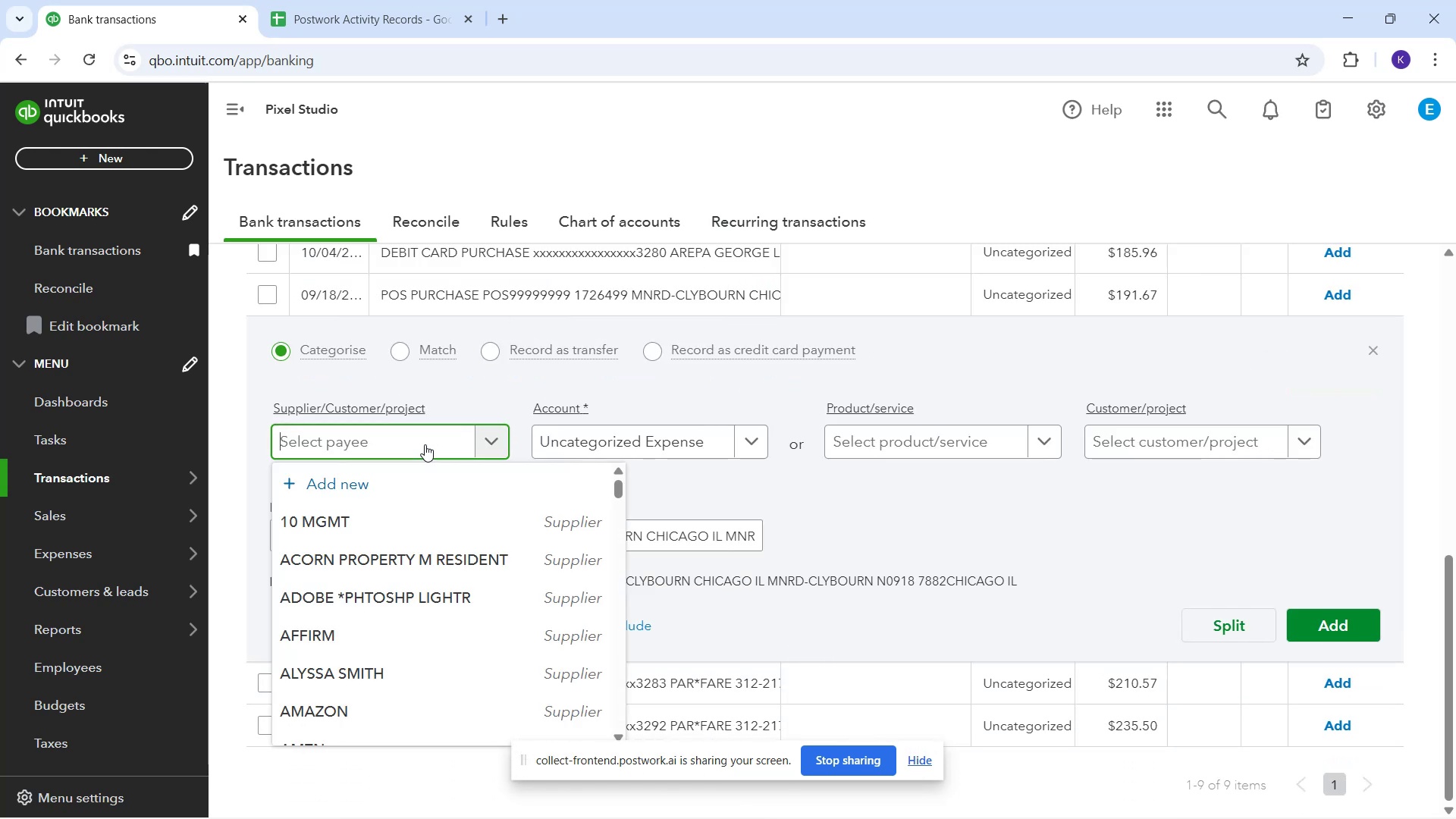 
key(C)
 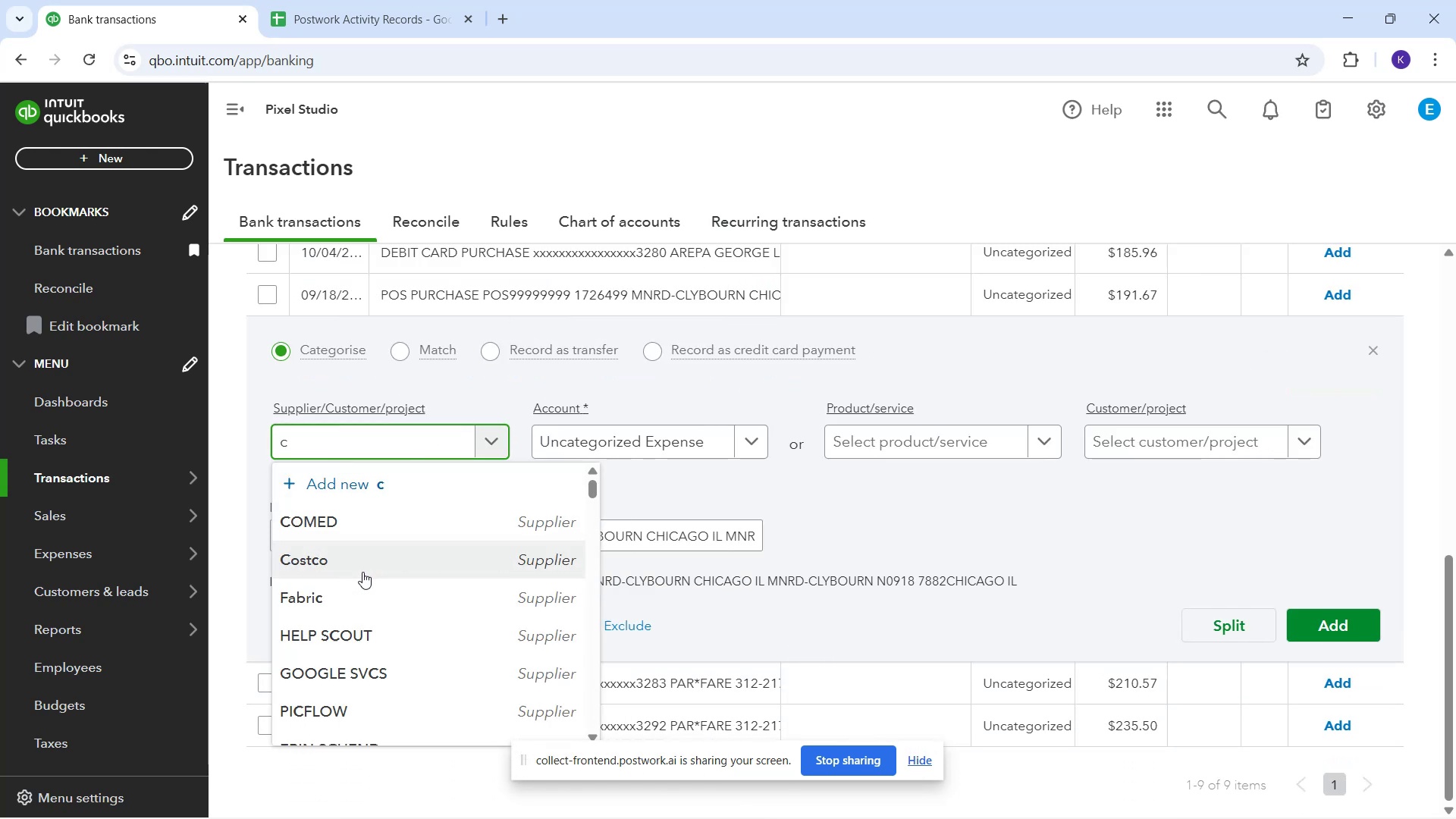 
scroll: coordinate [375, 607], scroll_direction: down, amount: 3.0
 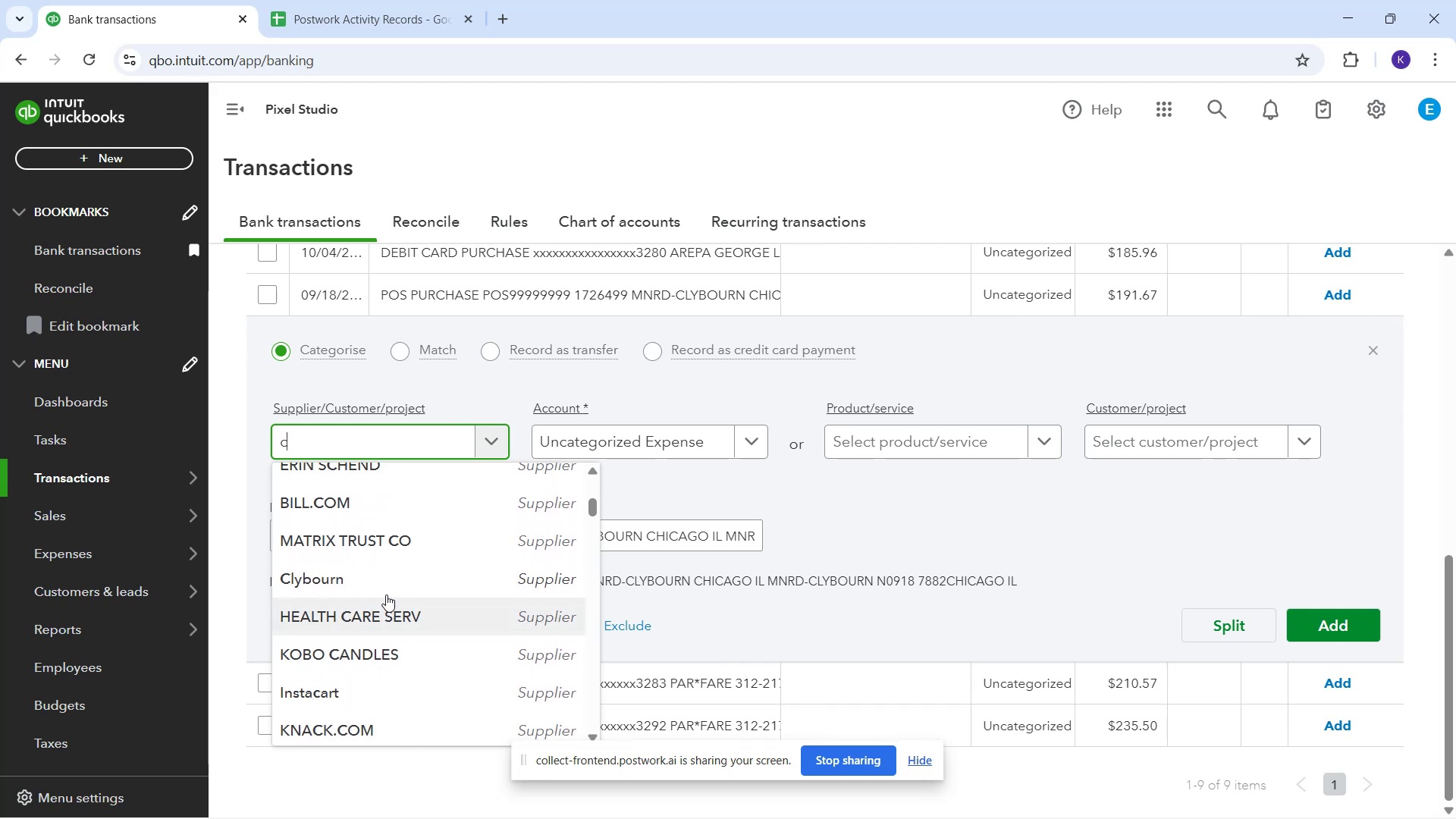 
left_click([383, 579])
 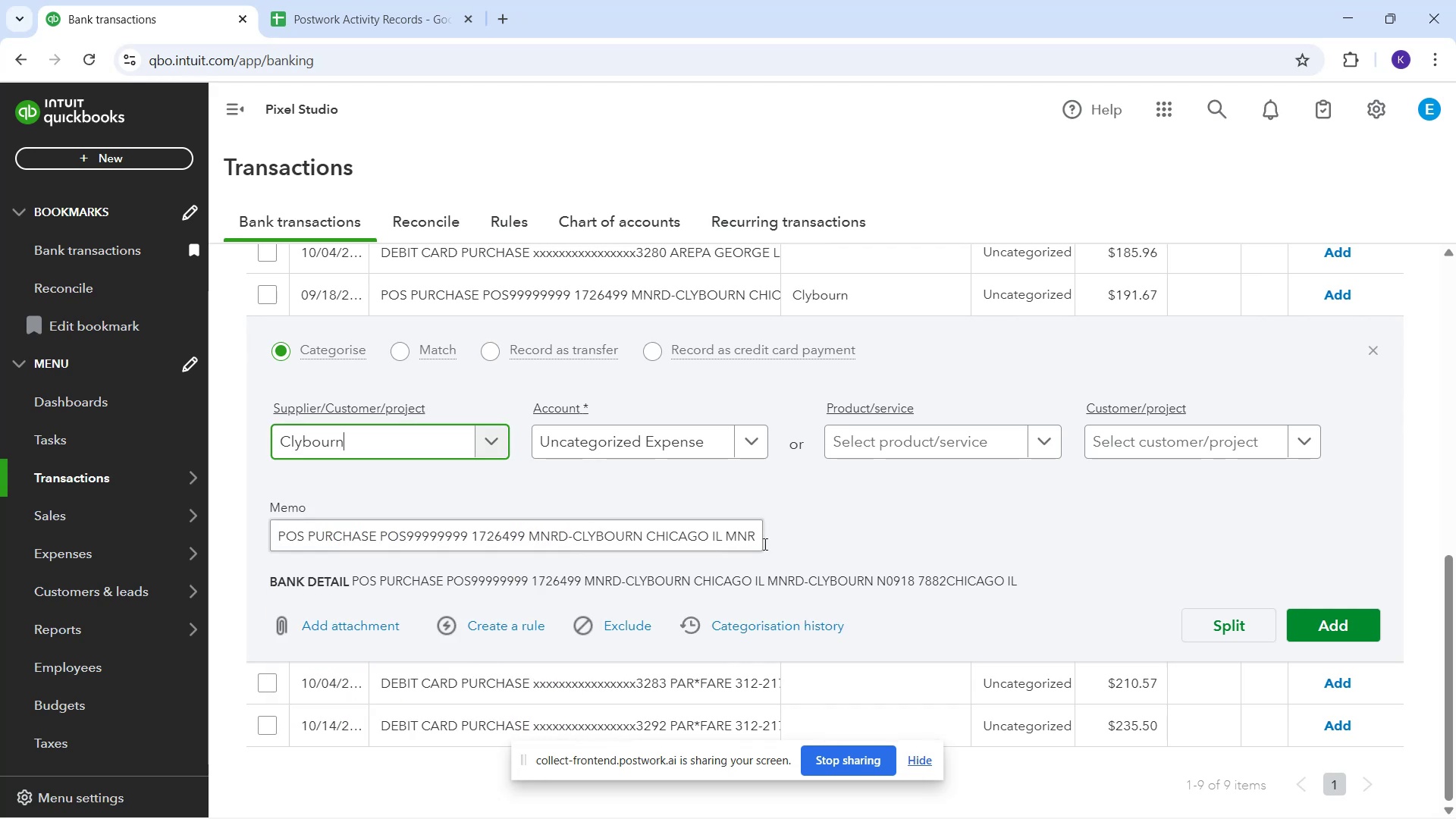 
scroll: coordinate [995, 465], scroll_direction: down, amount: 3.0
 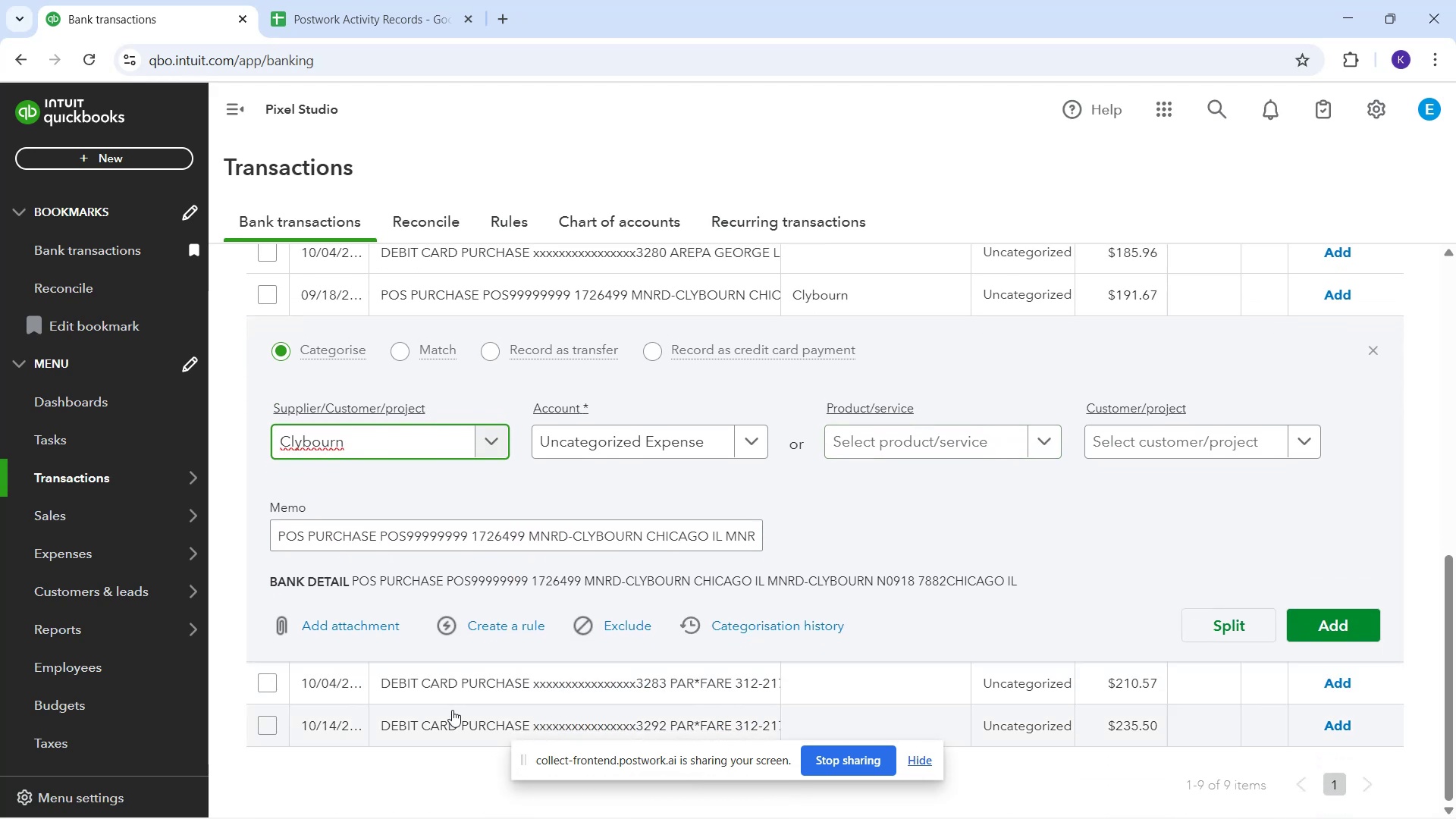 
left_click([452, 710])
 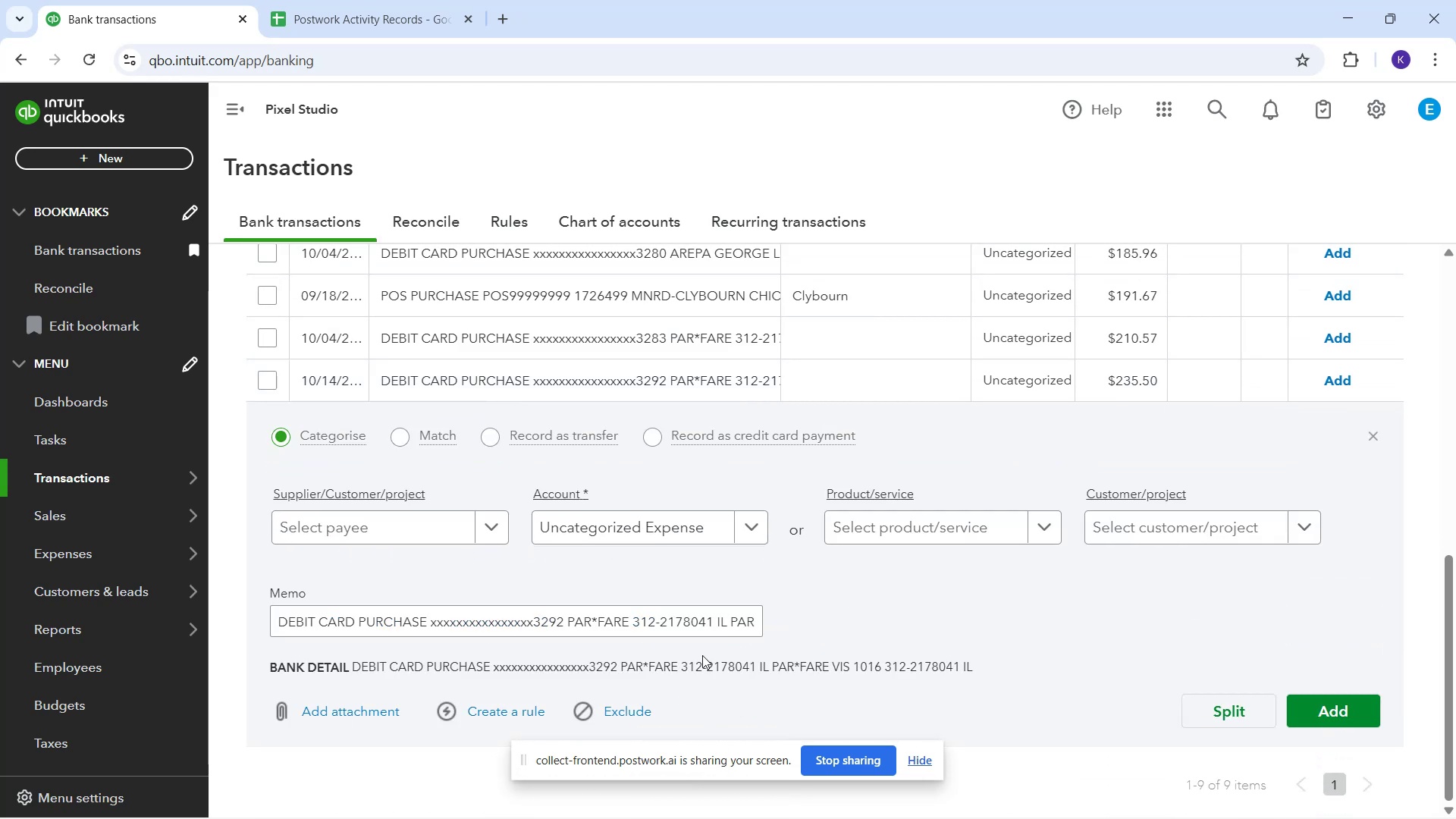 
scroll: coordinate [522, 348], scroll_direction: up, amount: 7.0
 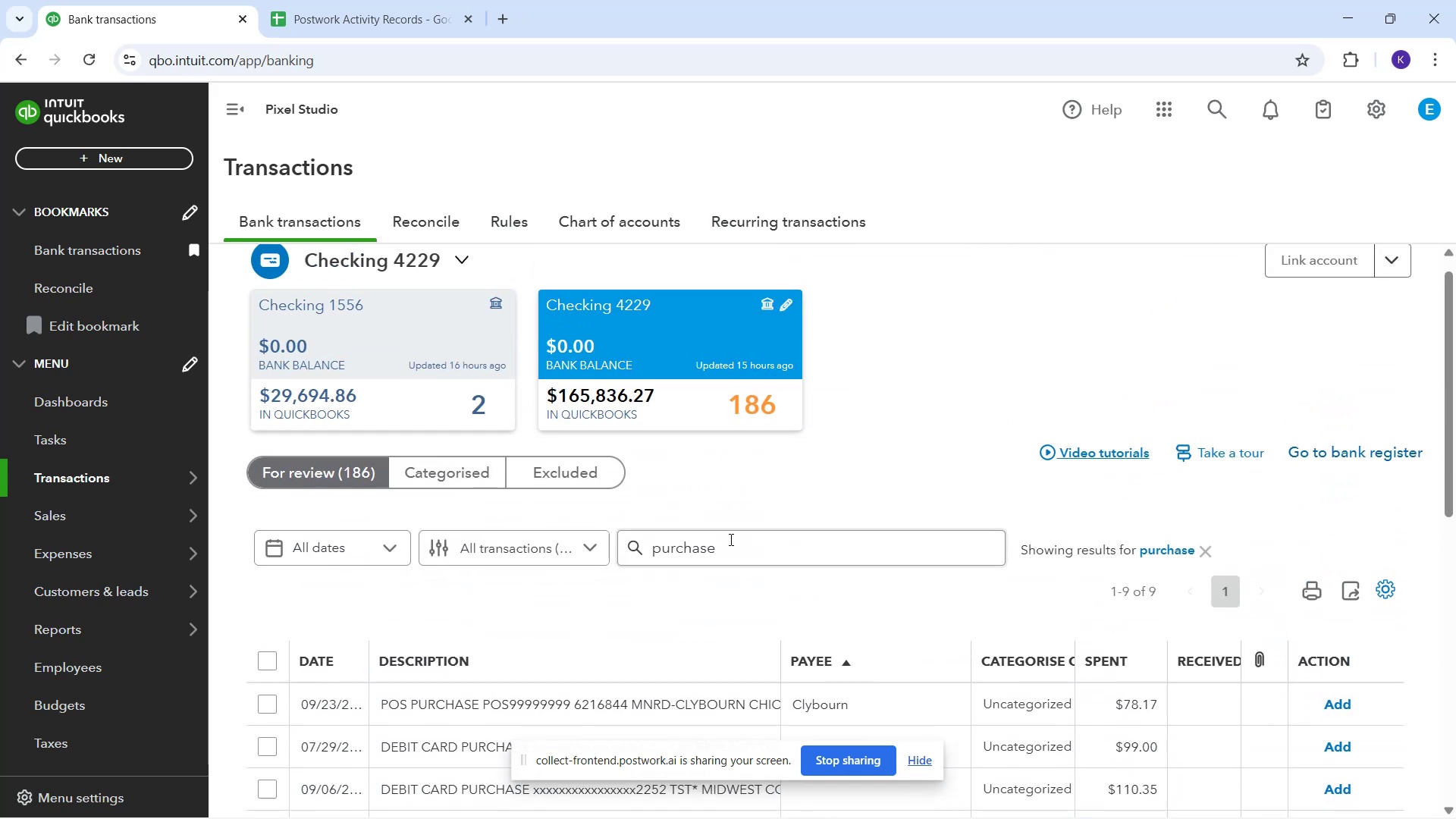 
scroll: coordinate [735, 535], scroll_direction: down, amount: 3.0
 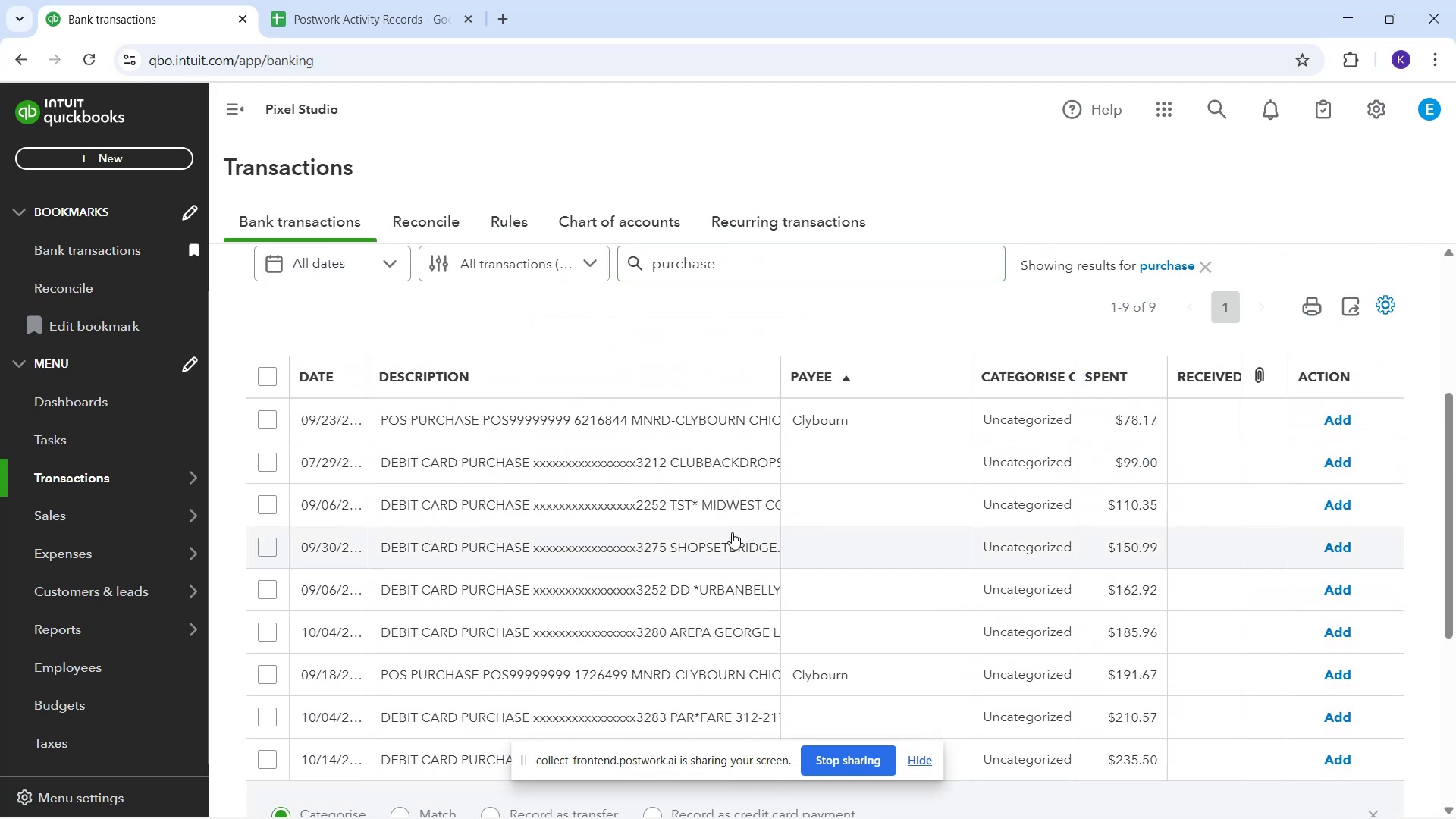 
scroll: coordinate [728, 531], scroll_direction: up, amount: 1.0
 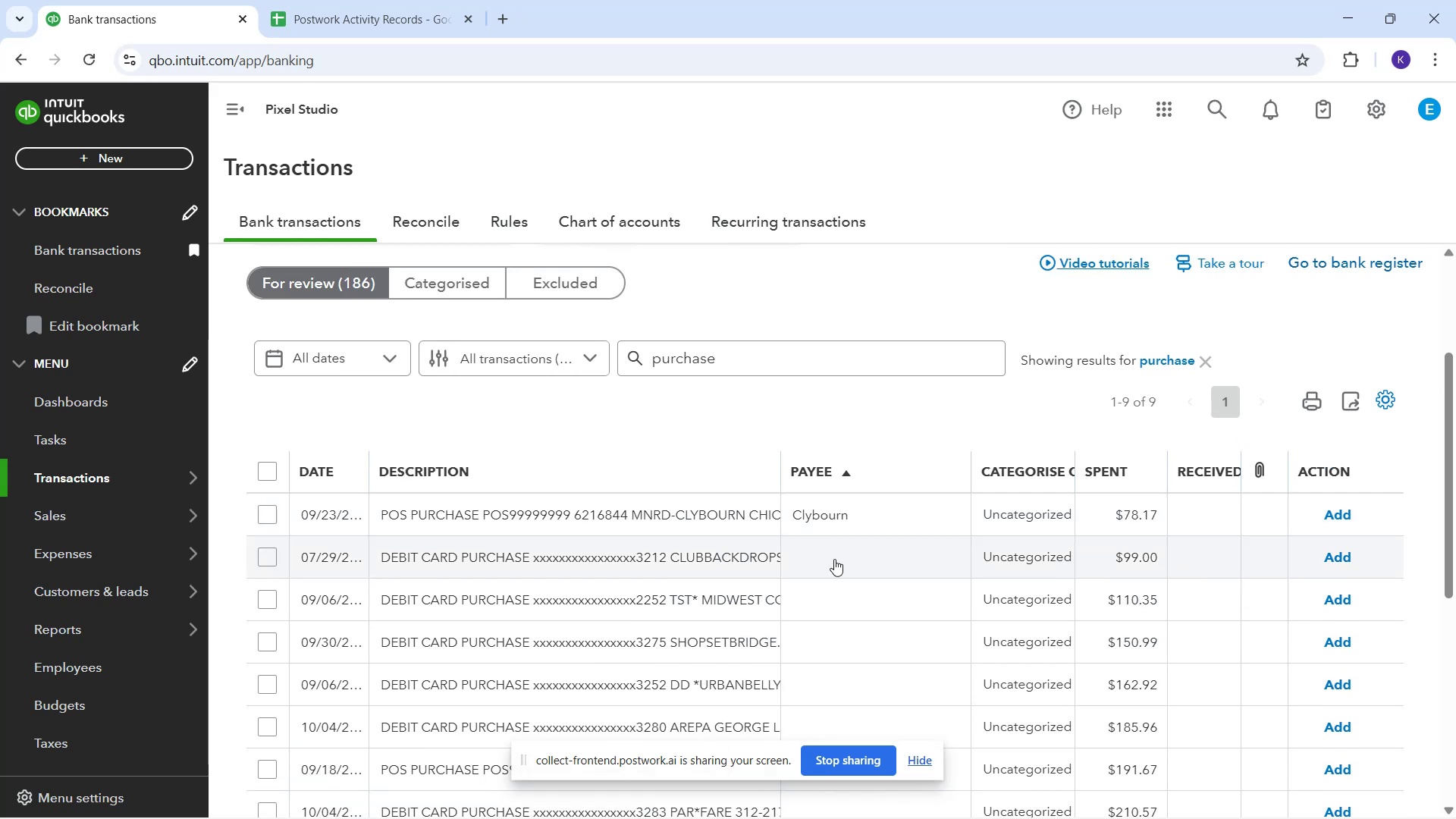 
left_click([834, 559])
 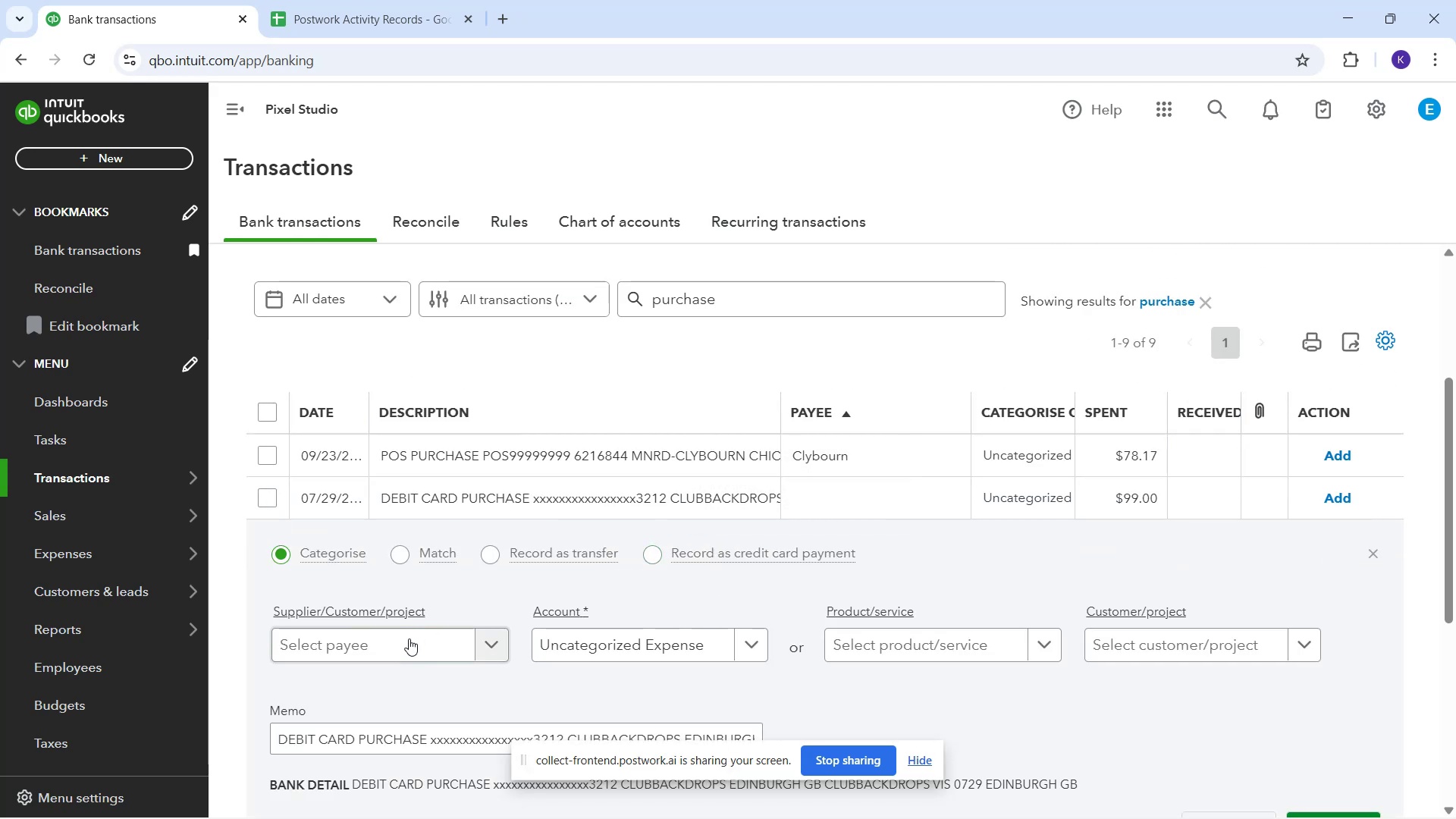 
left_click([413, 639])
 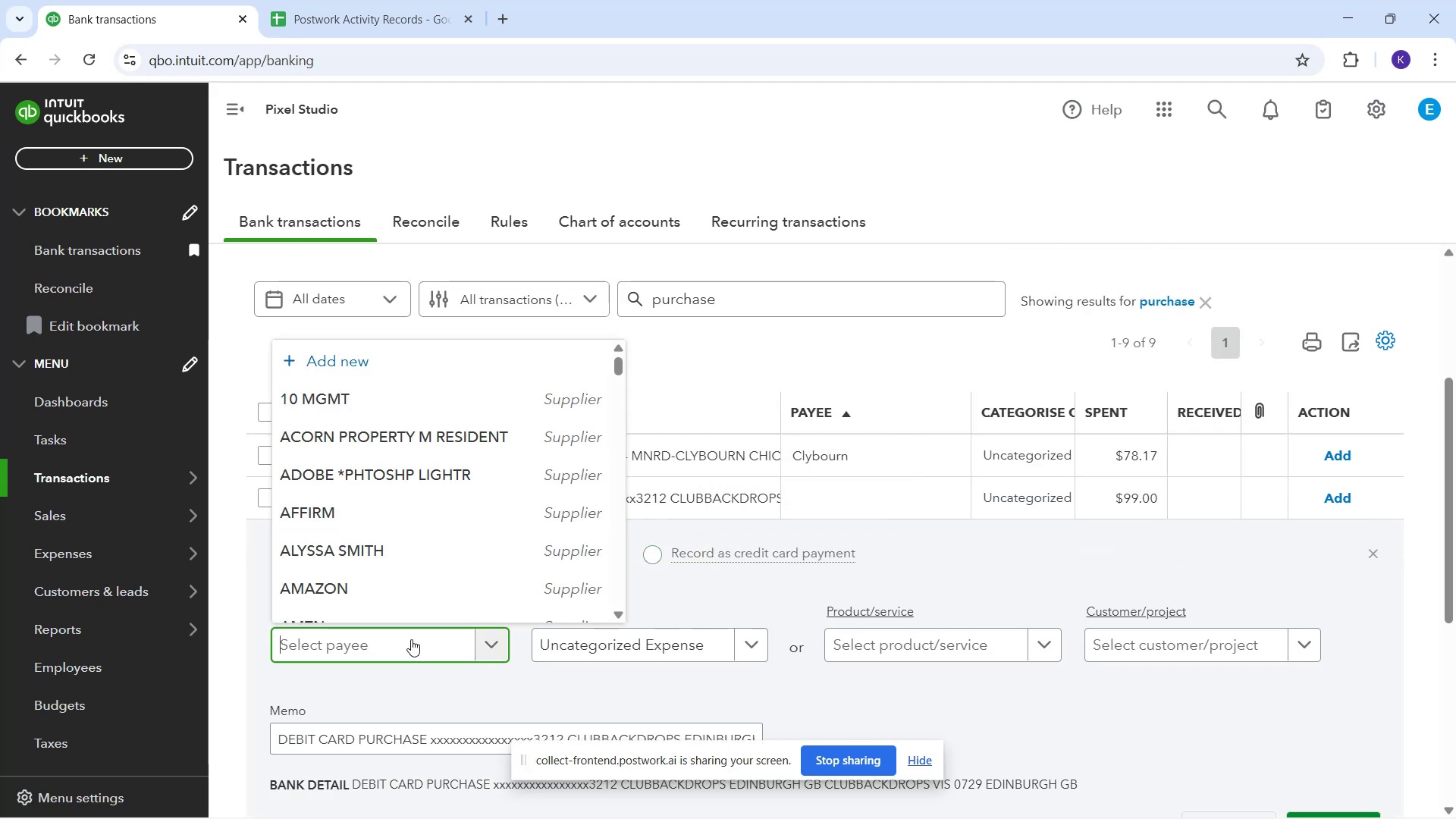 
type(Clubbackdrops)
 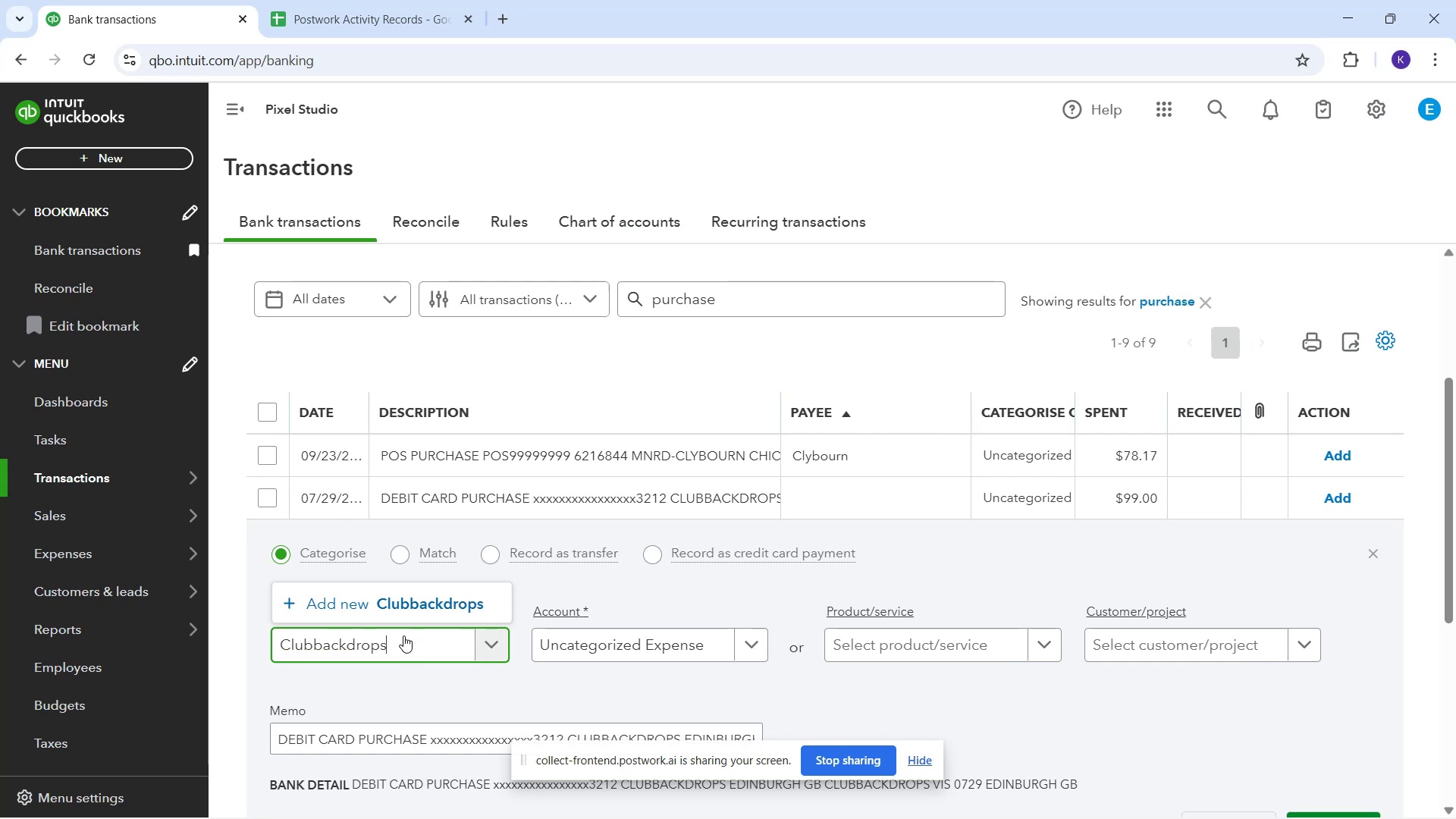 
left_click([398, 618])
 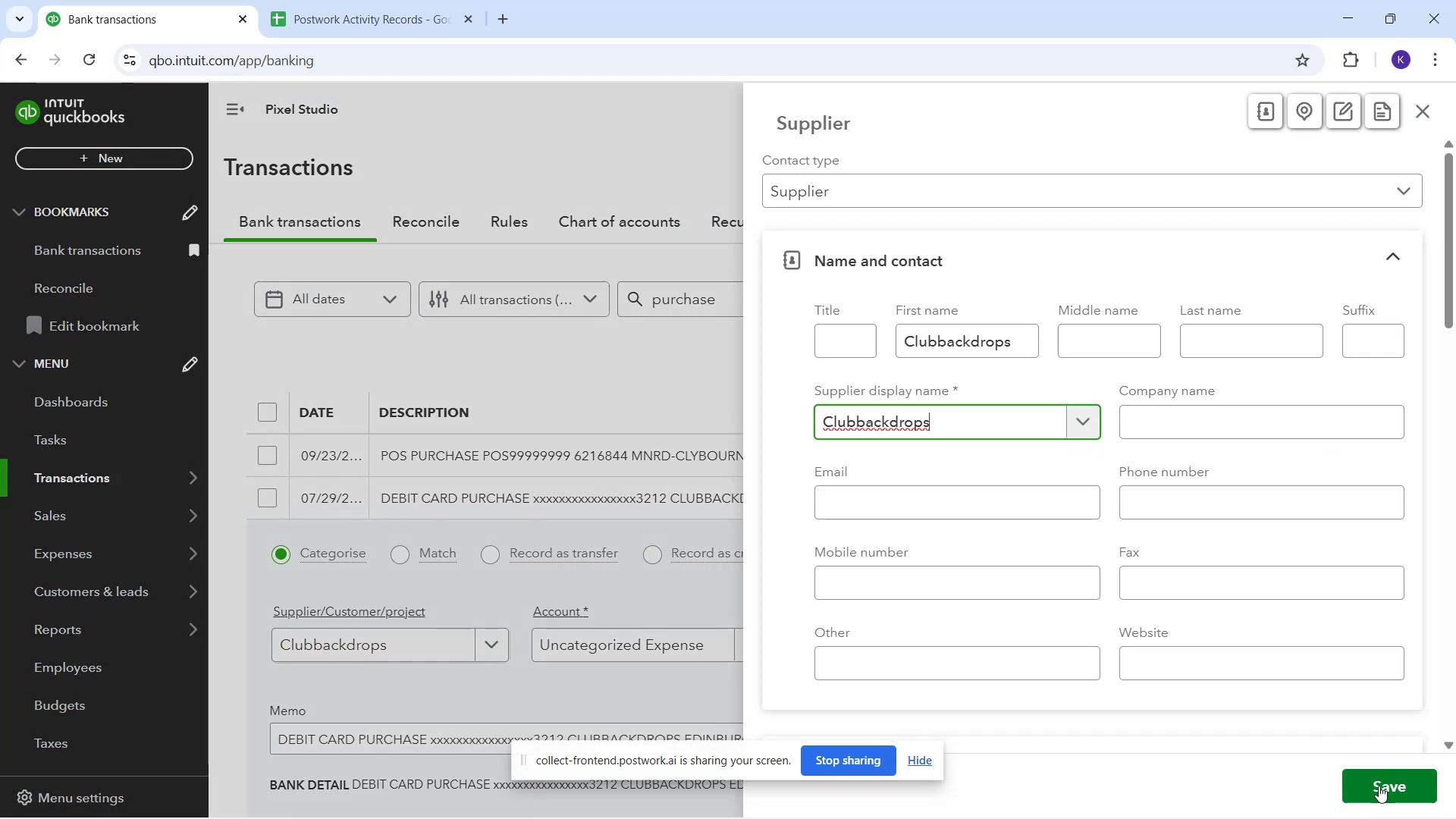 
left_click([1371, 790])
 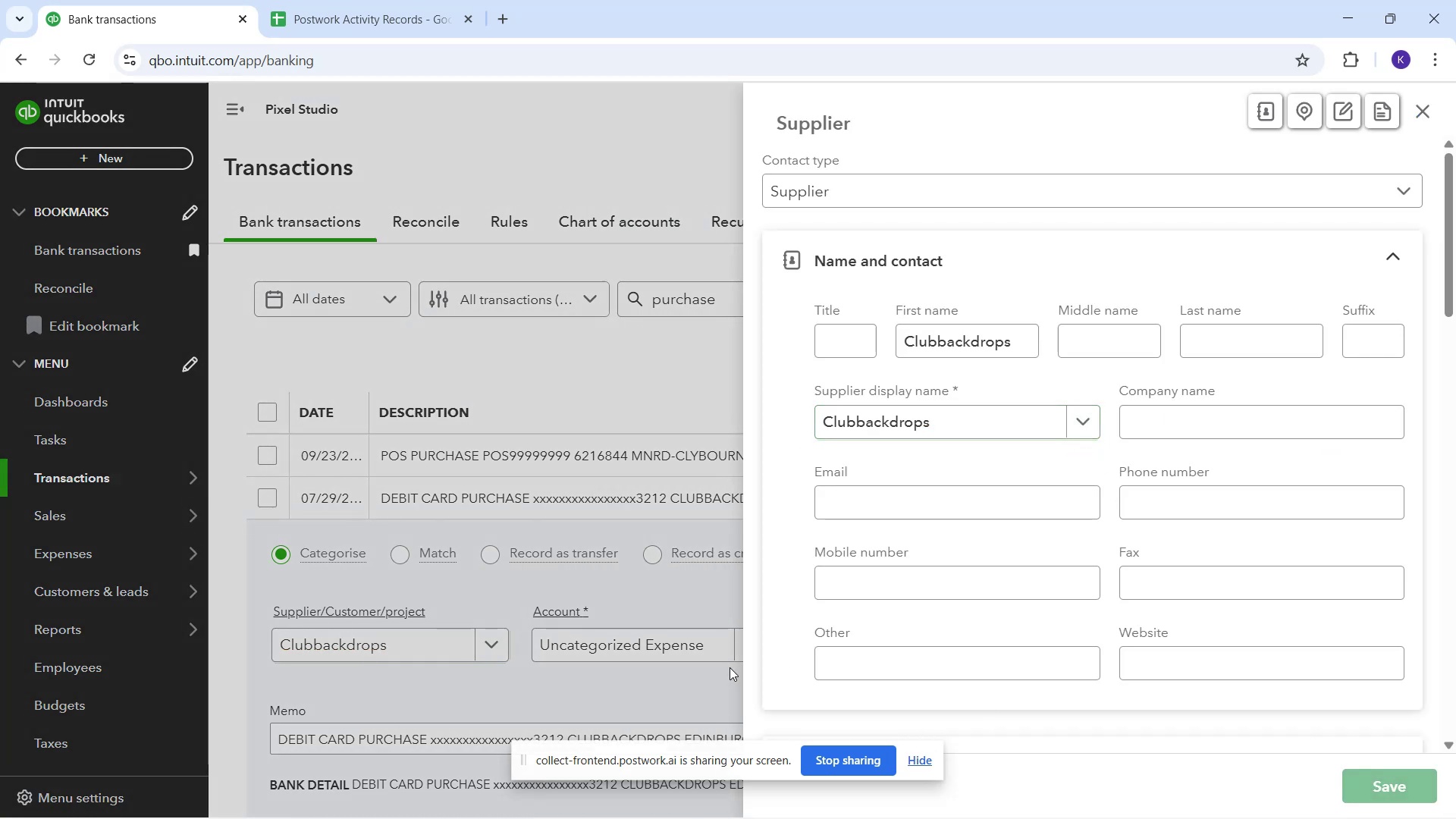 
scroll: coordinate [748, 535], scroll_direction: down, amount: 5.0
 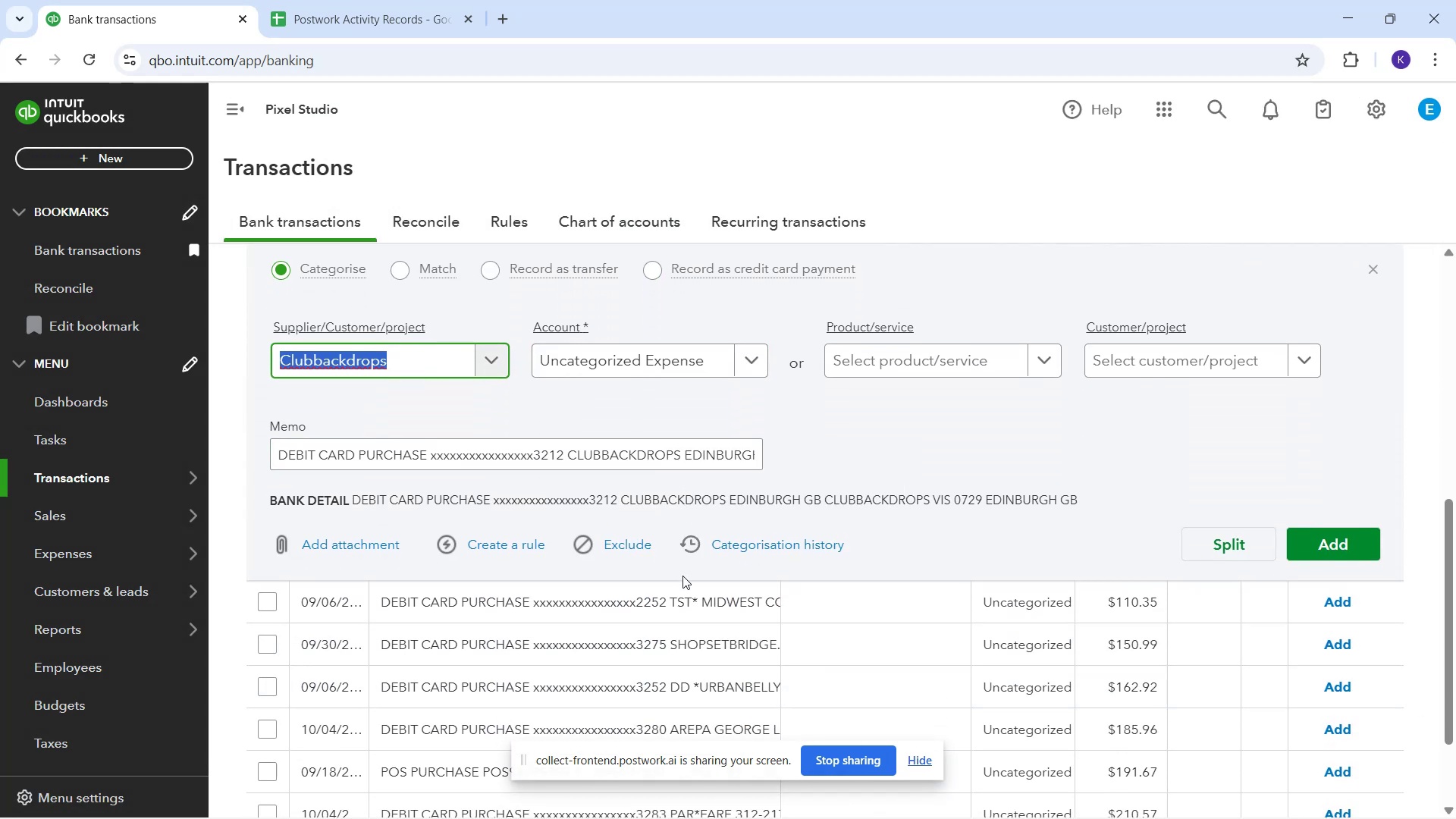 
left_click([689, 603])
 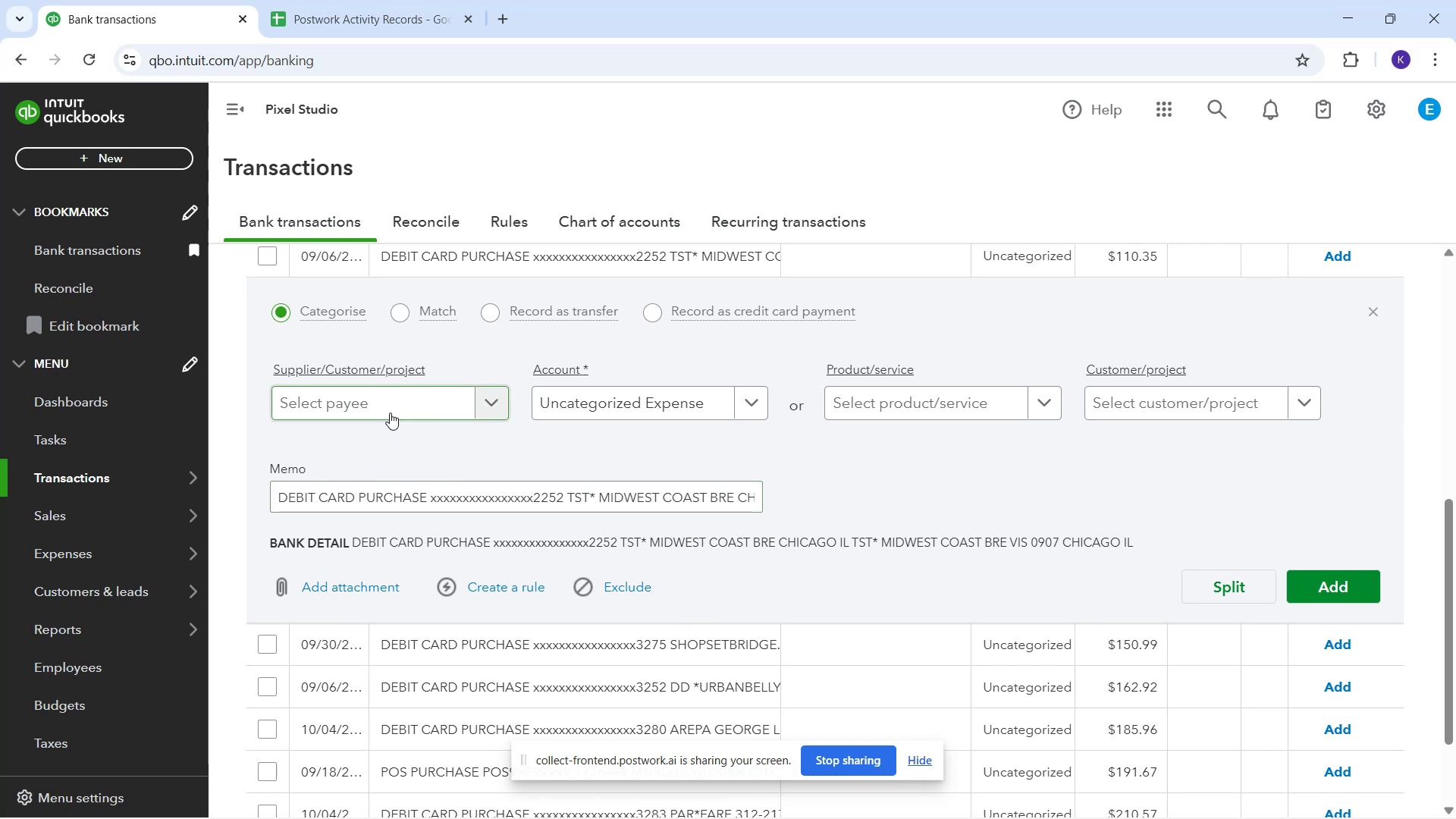 
left_click([390, 406])
 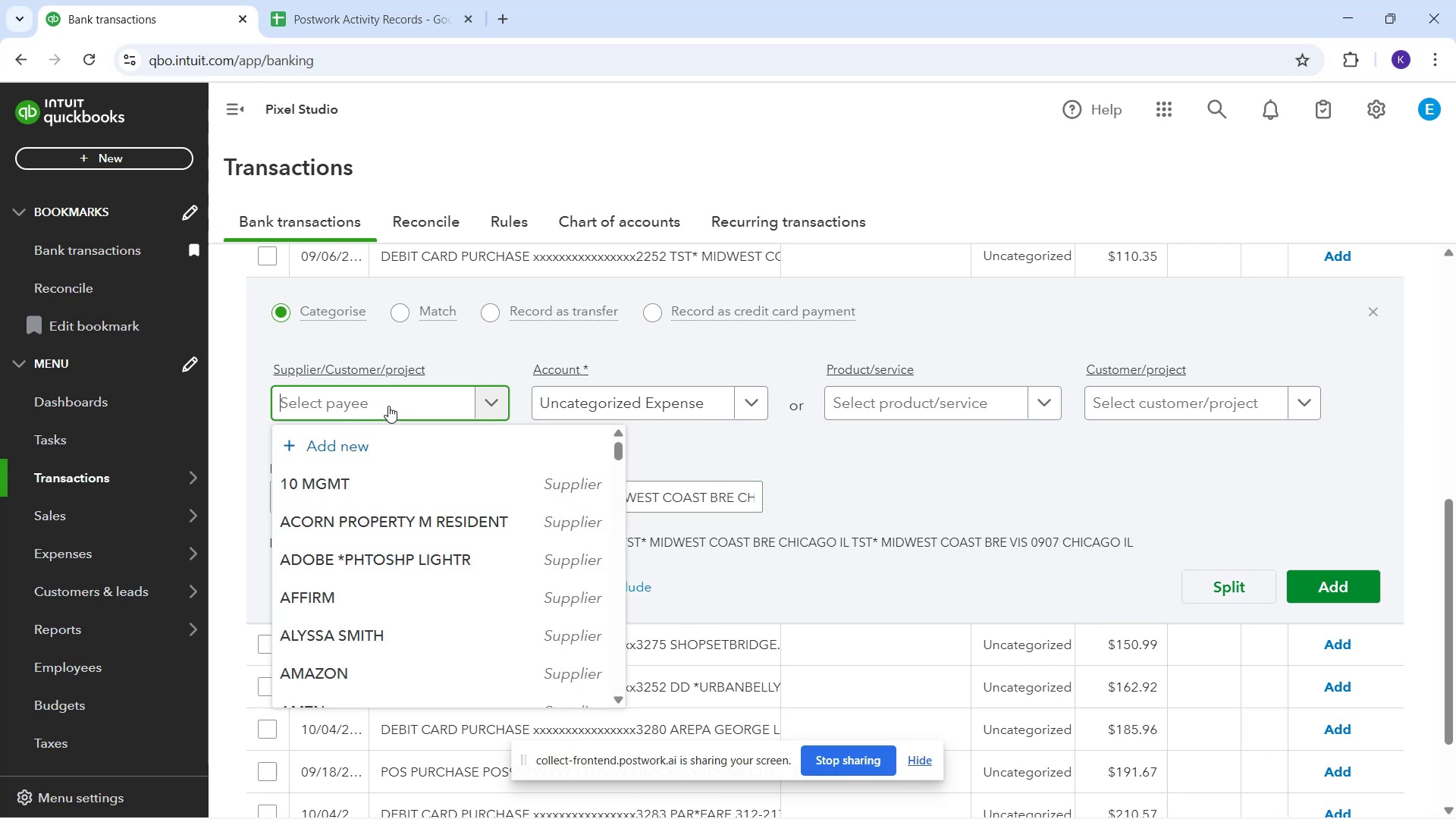 
type(Mid)
 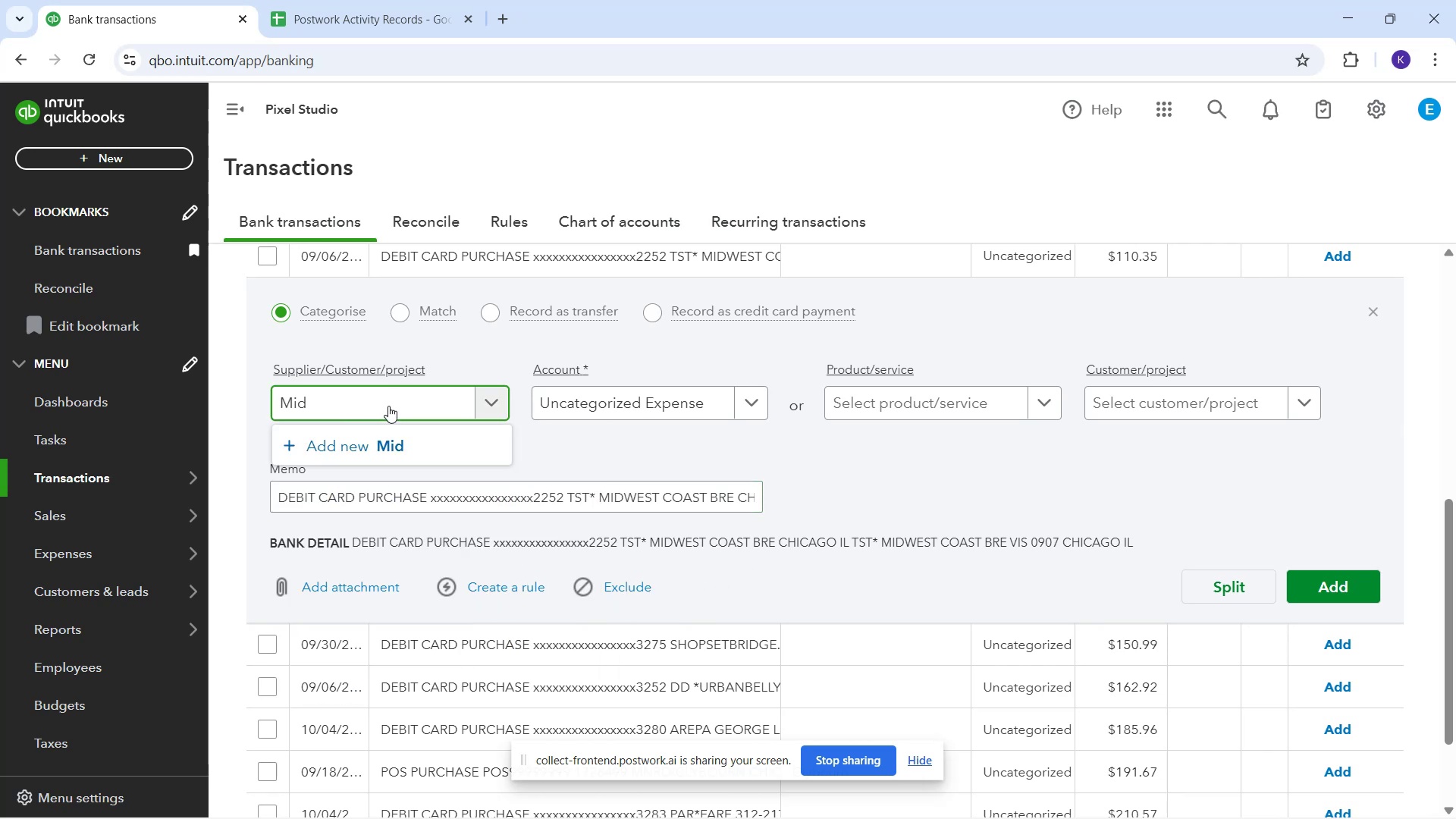 
type(west Coast)
 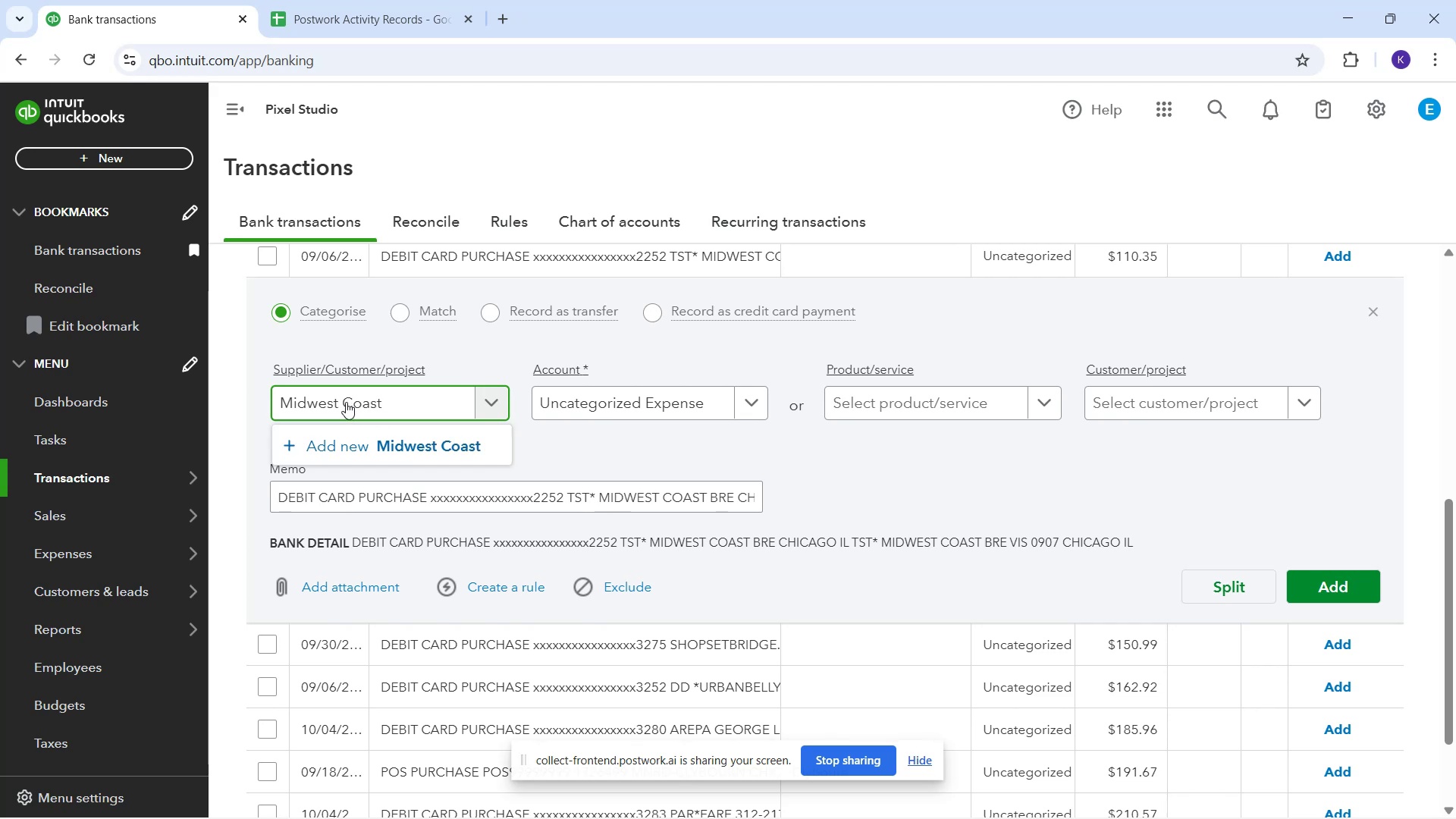 
left_click([370, 455])
 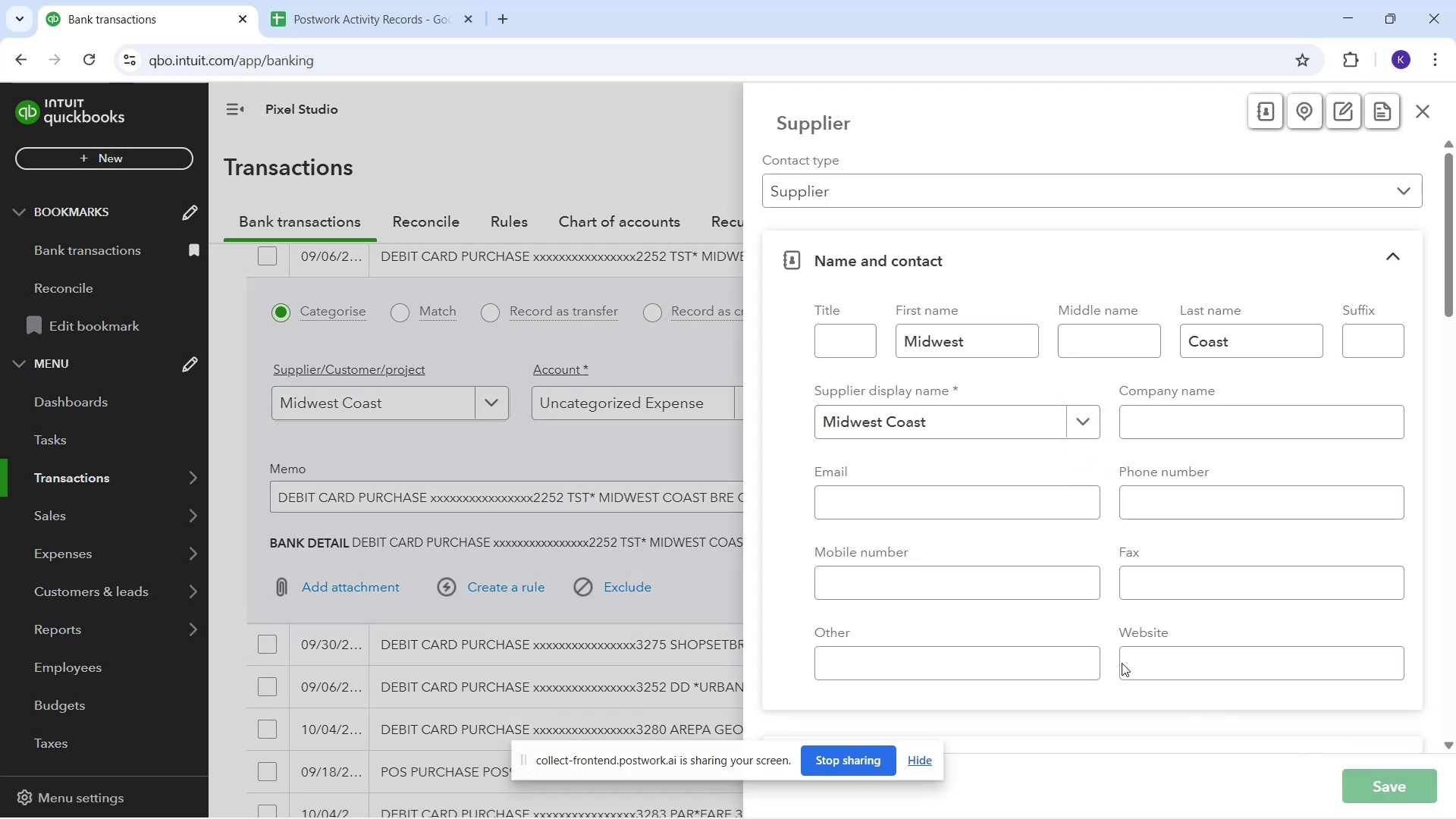 
scroll: coordinate [934, 652], scroll_direction: down, amount: 1.0
 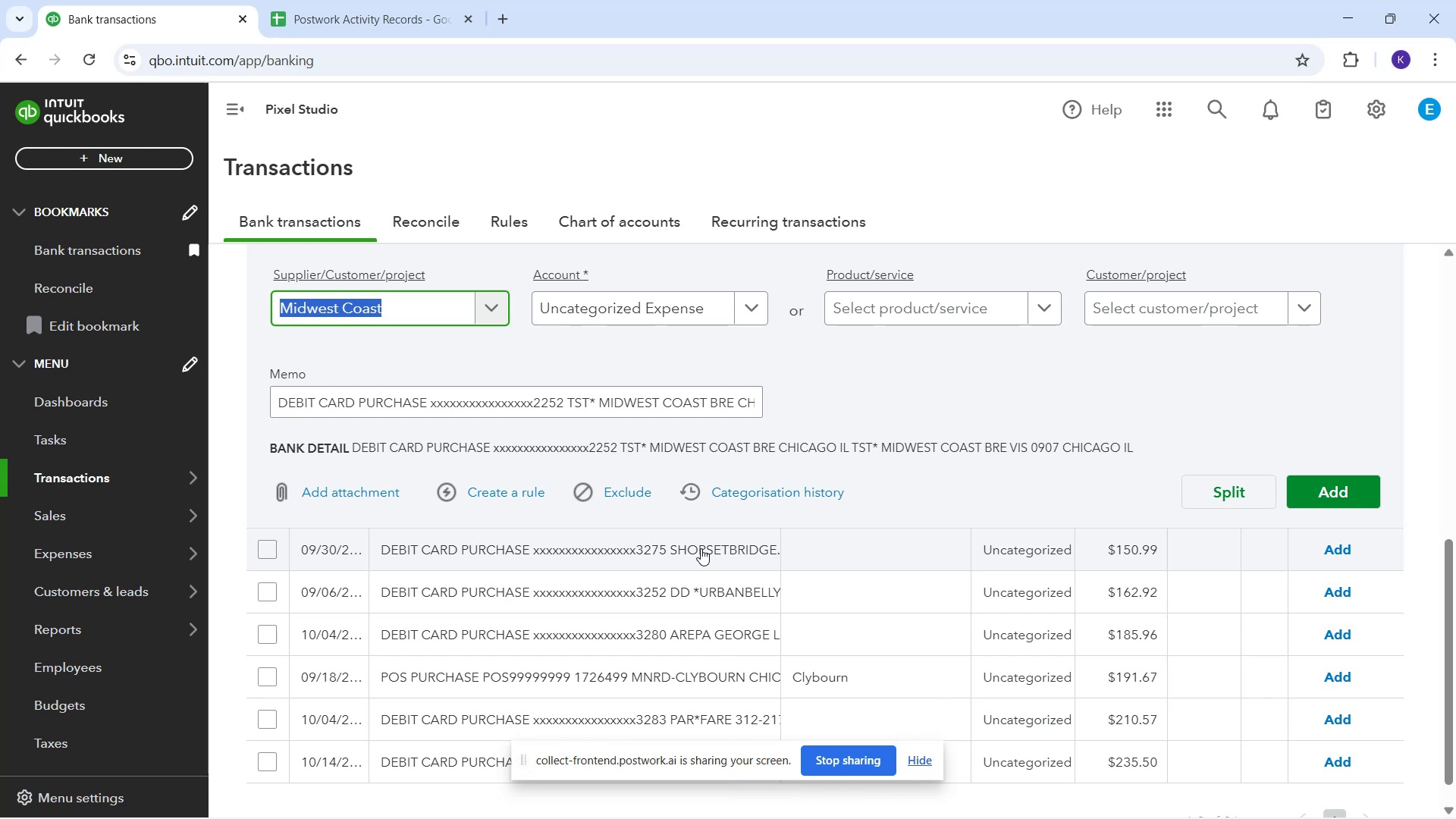 
left_click([701, 549])
 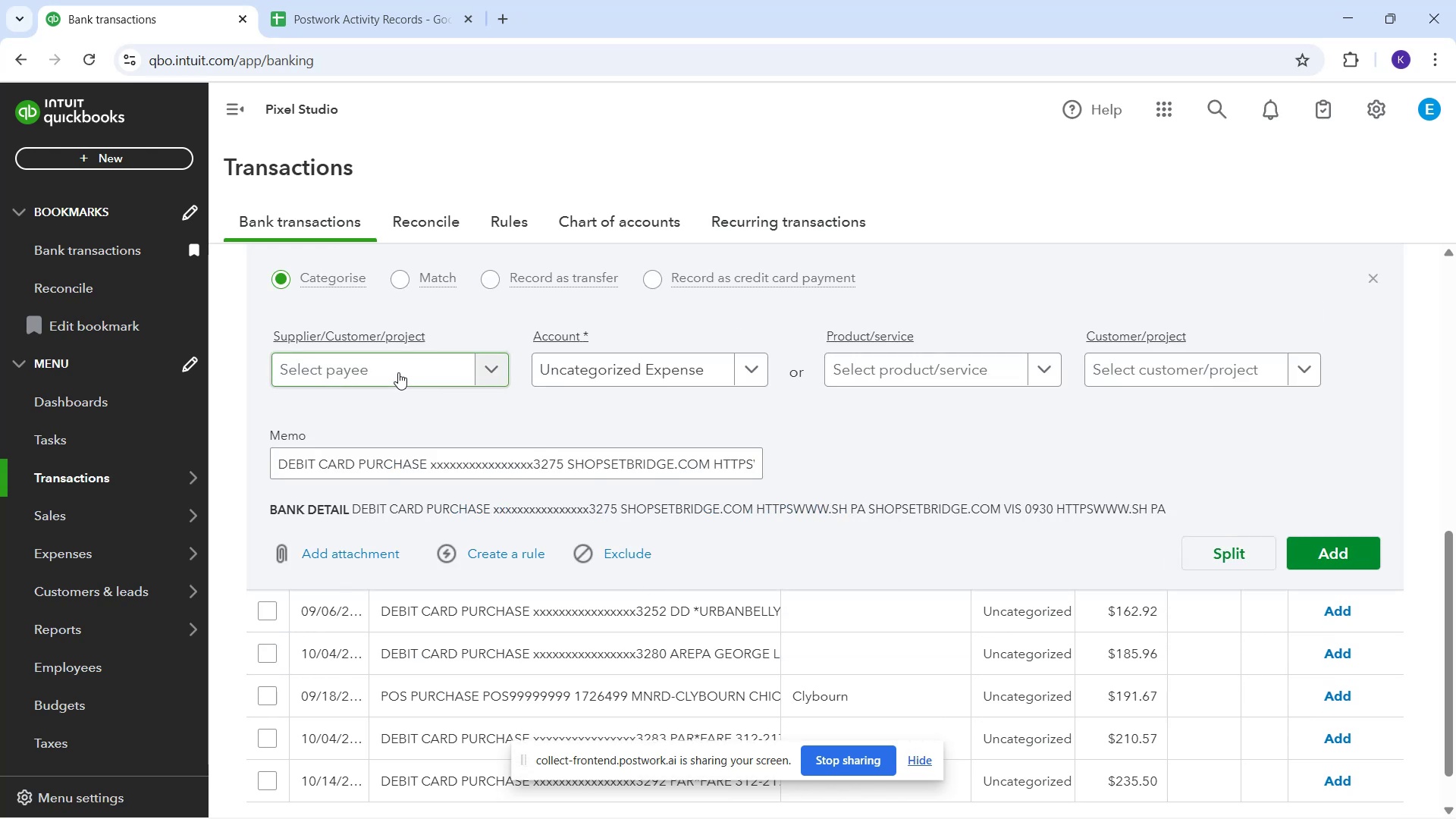 
left_click([398, 372])
 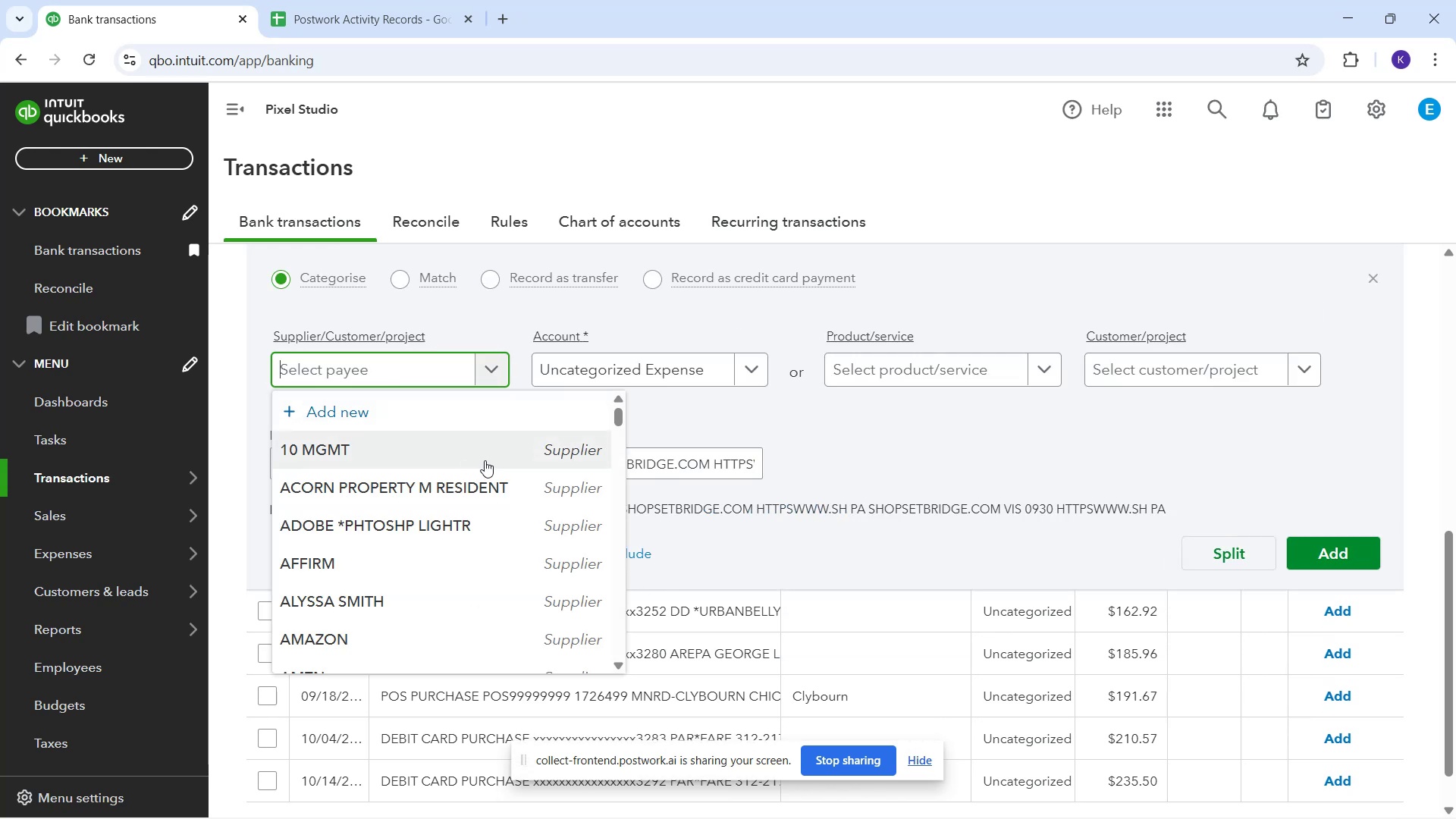 
type(Shotset )
key(Backspace)
key(Backspace)
key(Backspace)
key(Backspace)
type( set Bridge)
 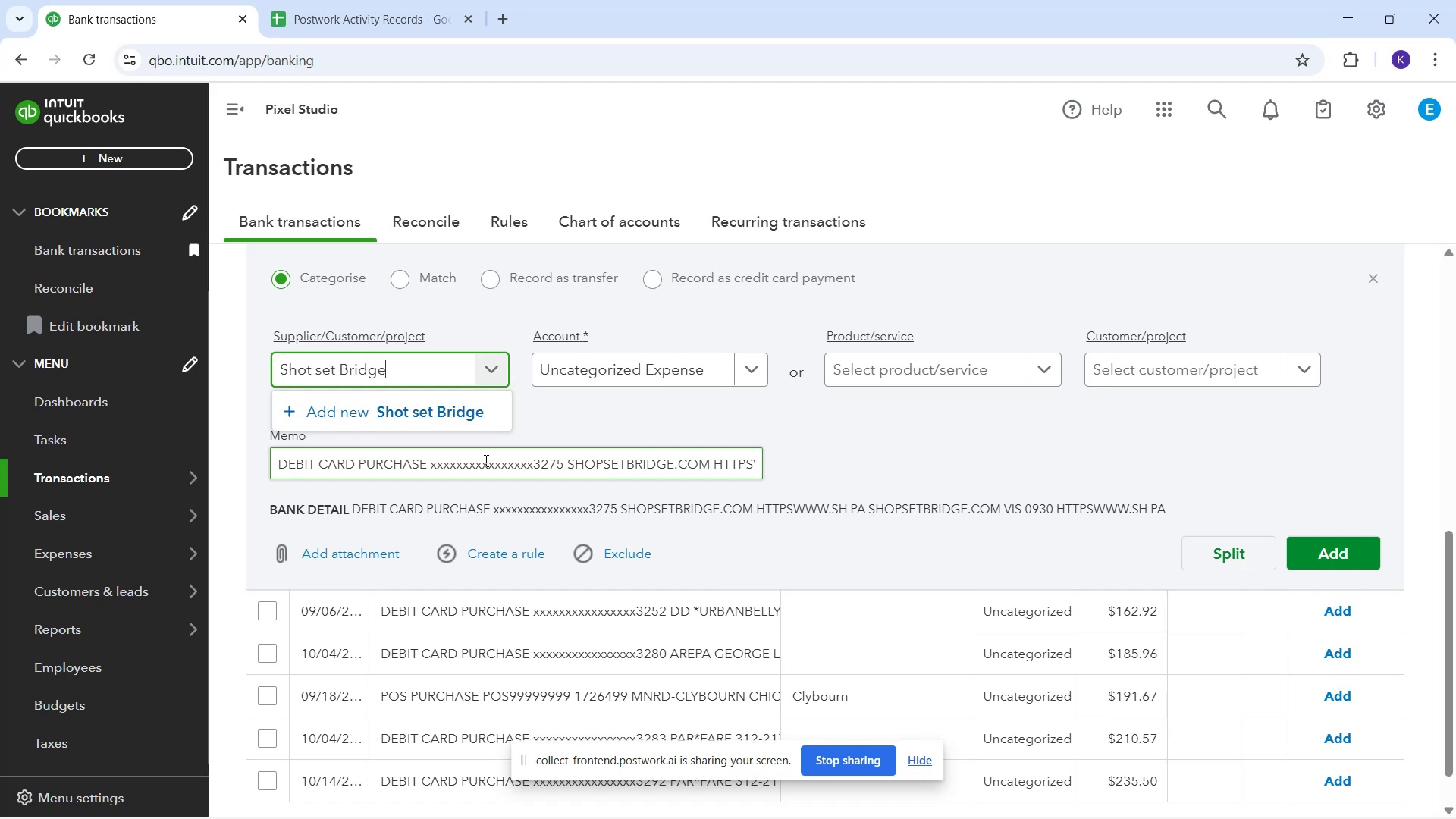 
left_click([447, 406])
 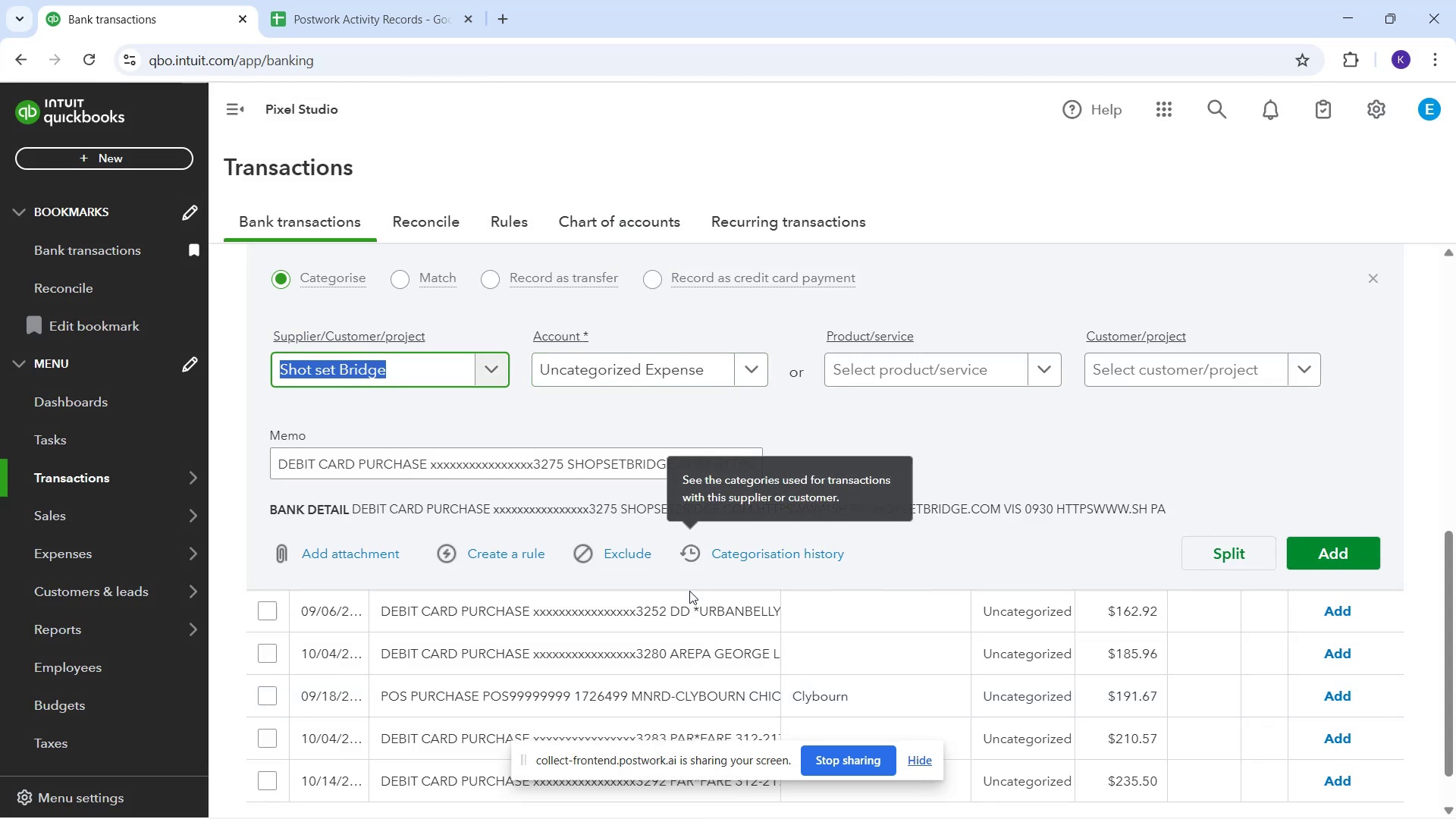 
wait(6.37)
 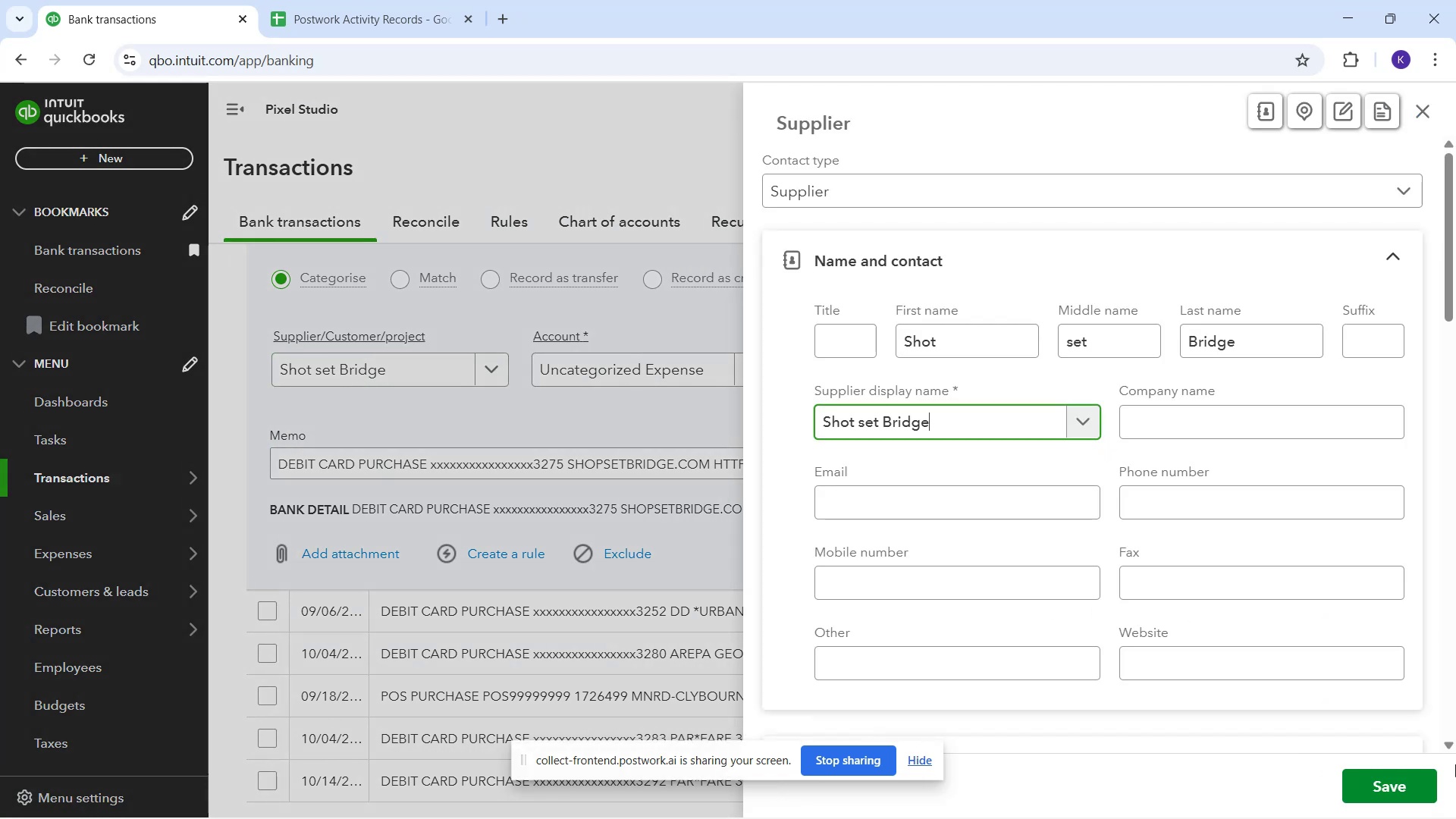 
left_click([697, 620])
 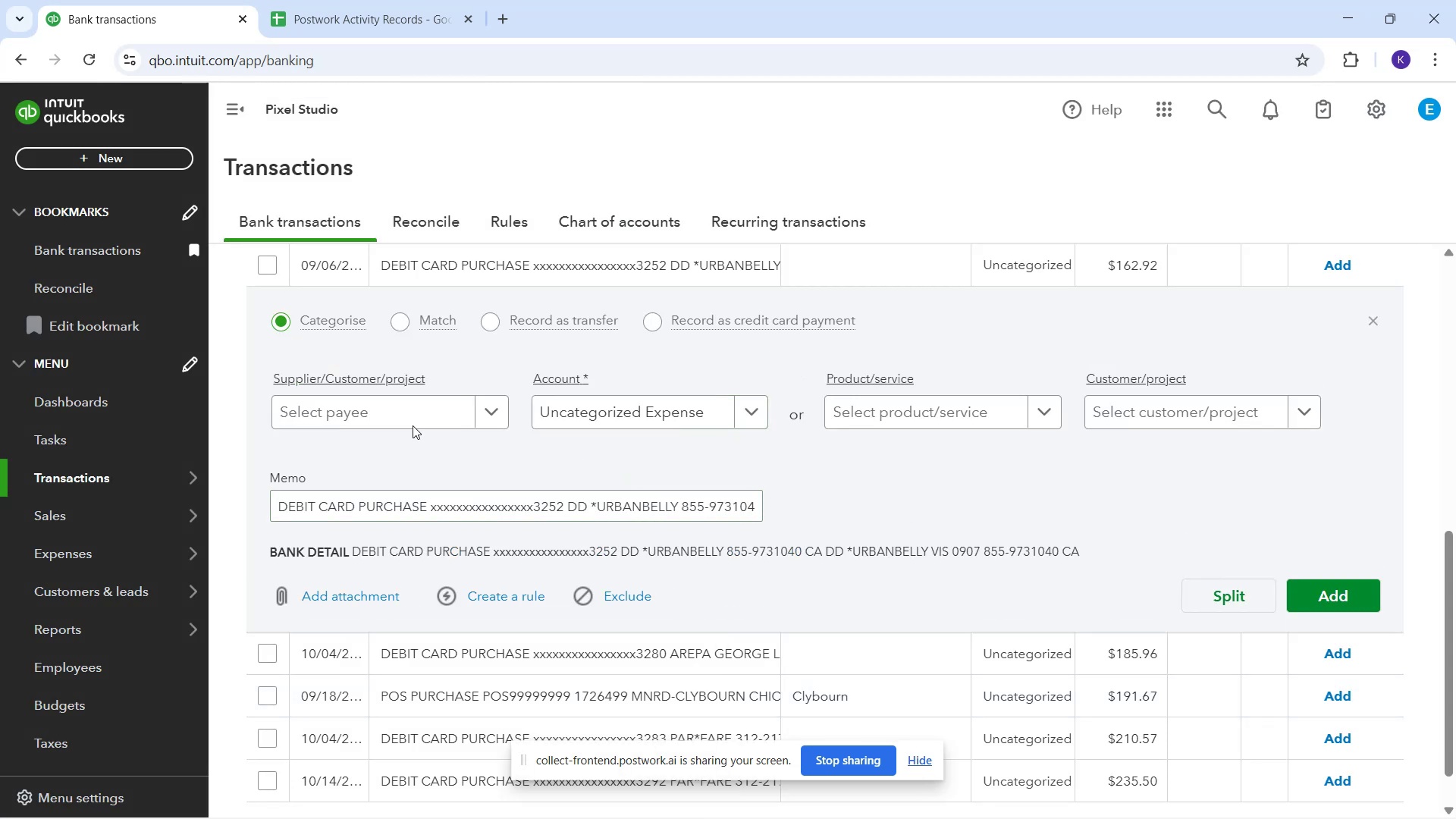 
left_click([401, 420])
 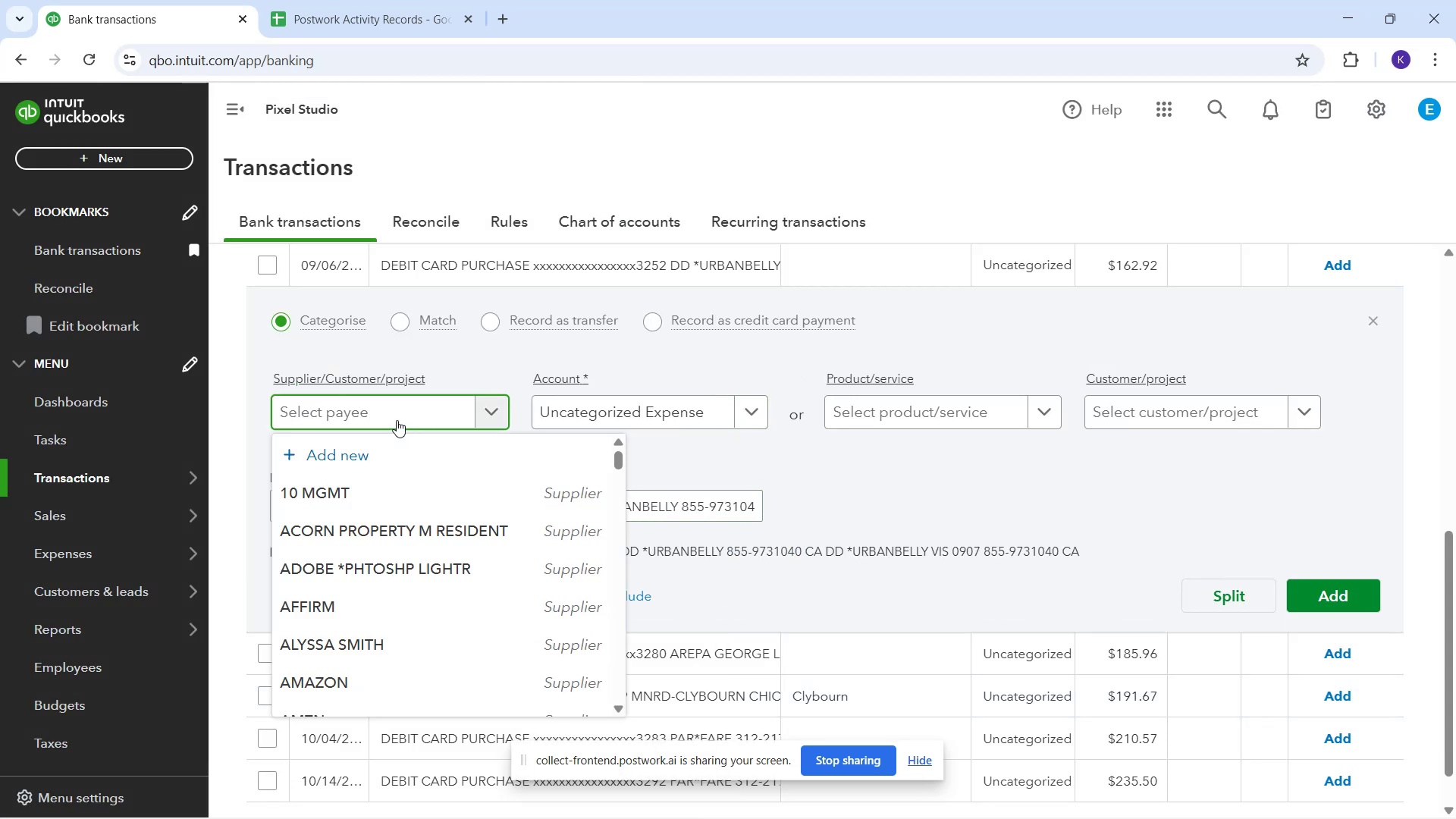 
type(Urbank )
key(Backspace)
key(Backspace)
type( Belly)
 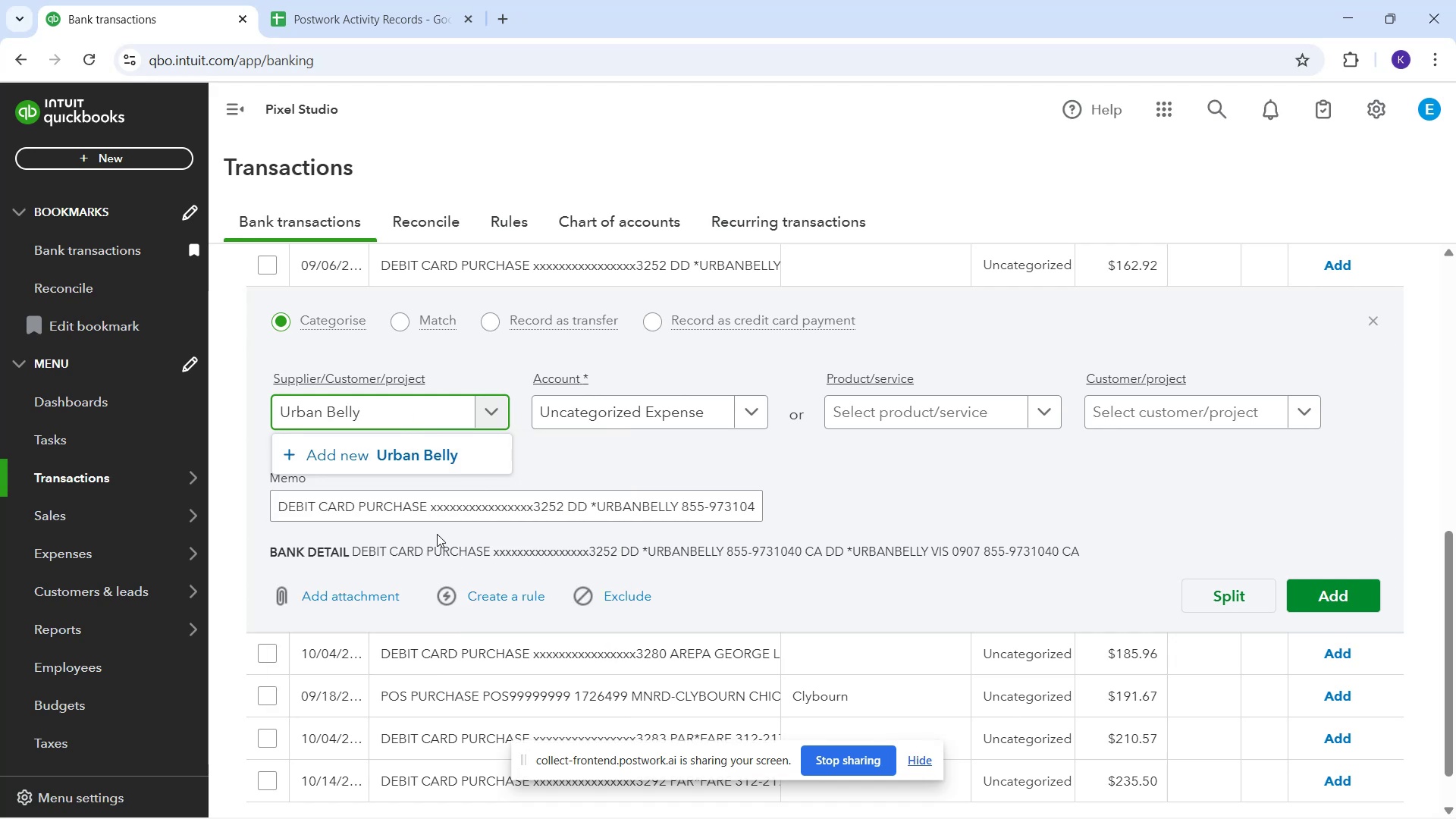 
left_click([423, 463])
 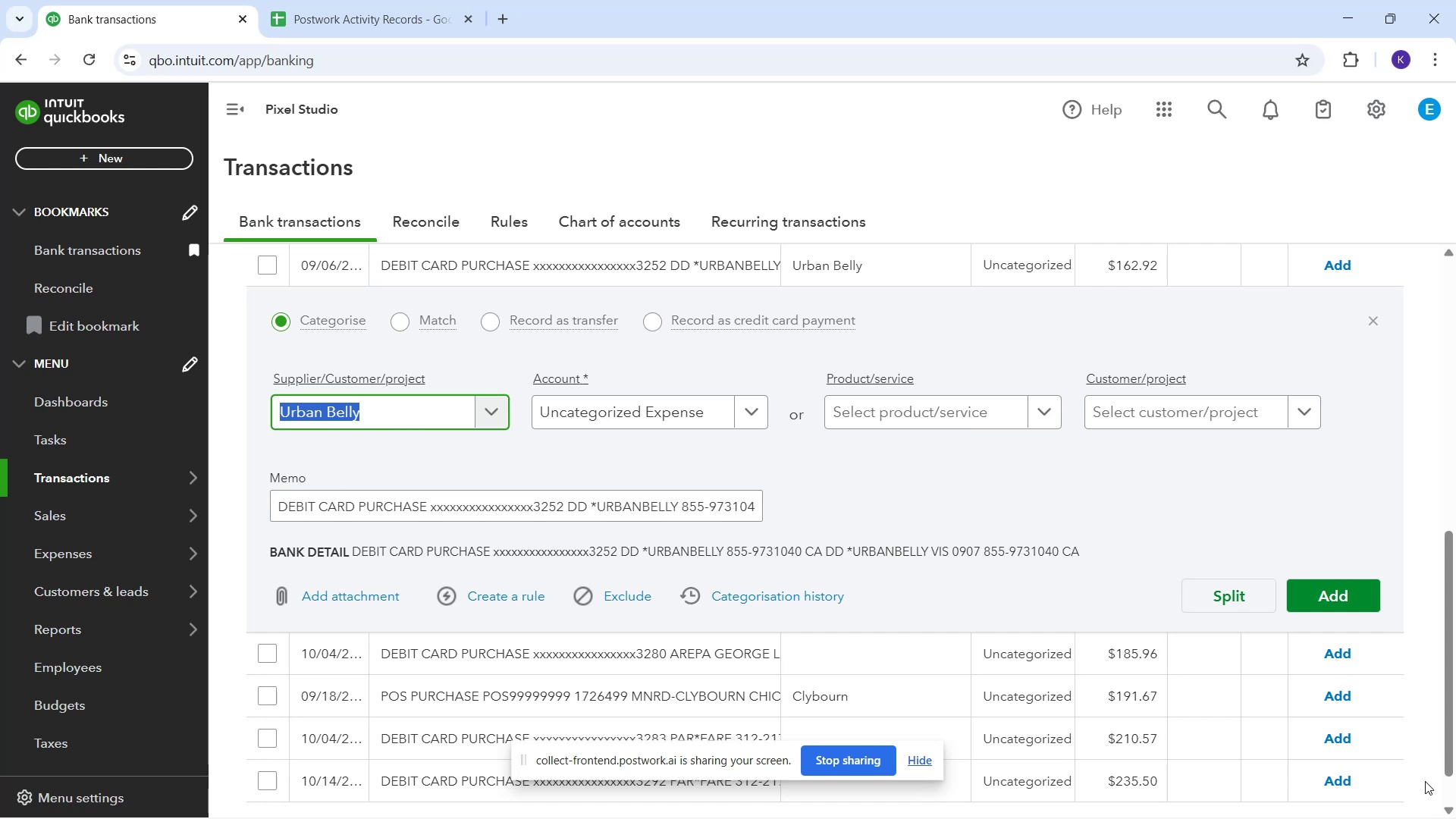 
wait(14.18)
 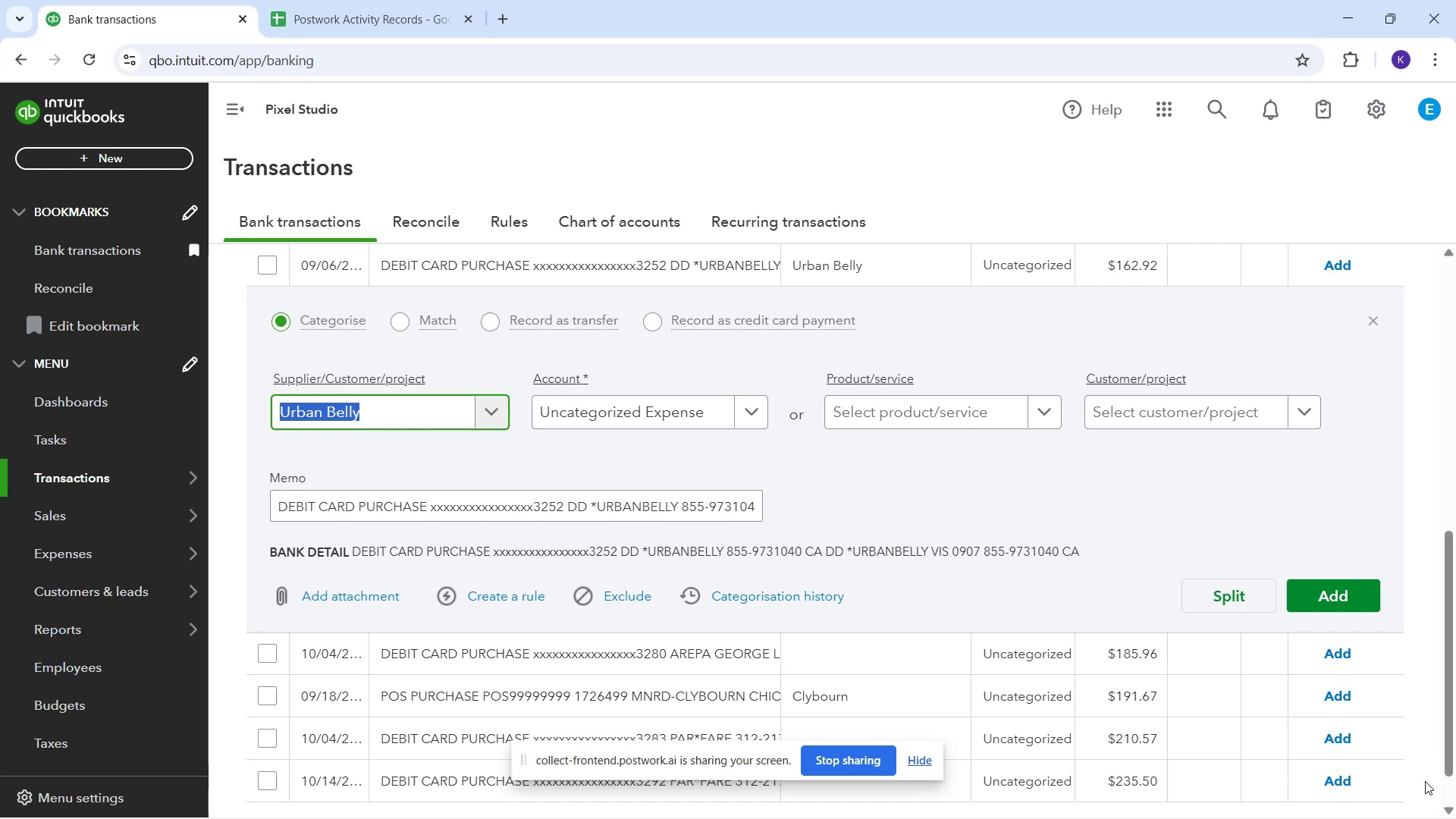 
left_click([610, 410])
 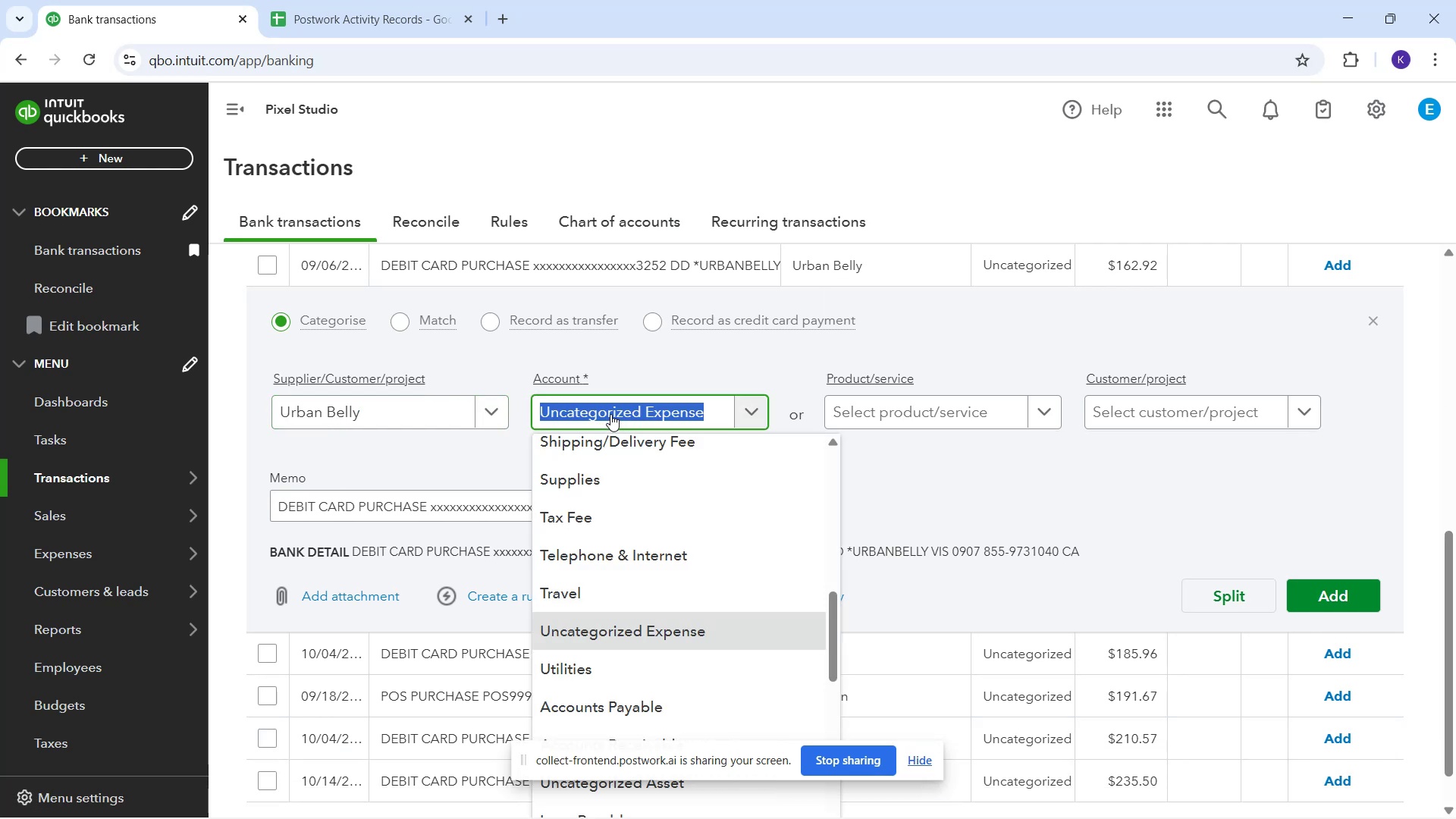 
type(mea)
 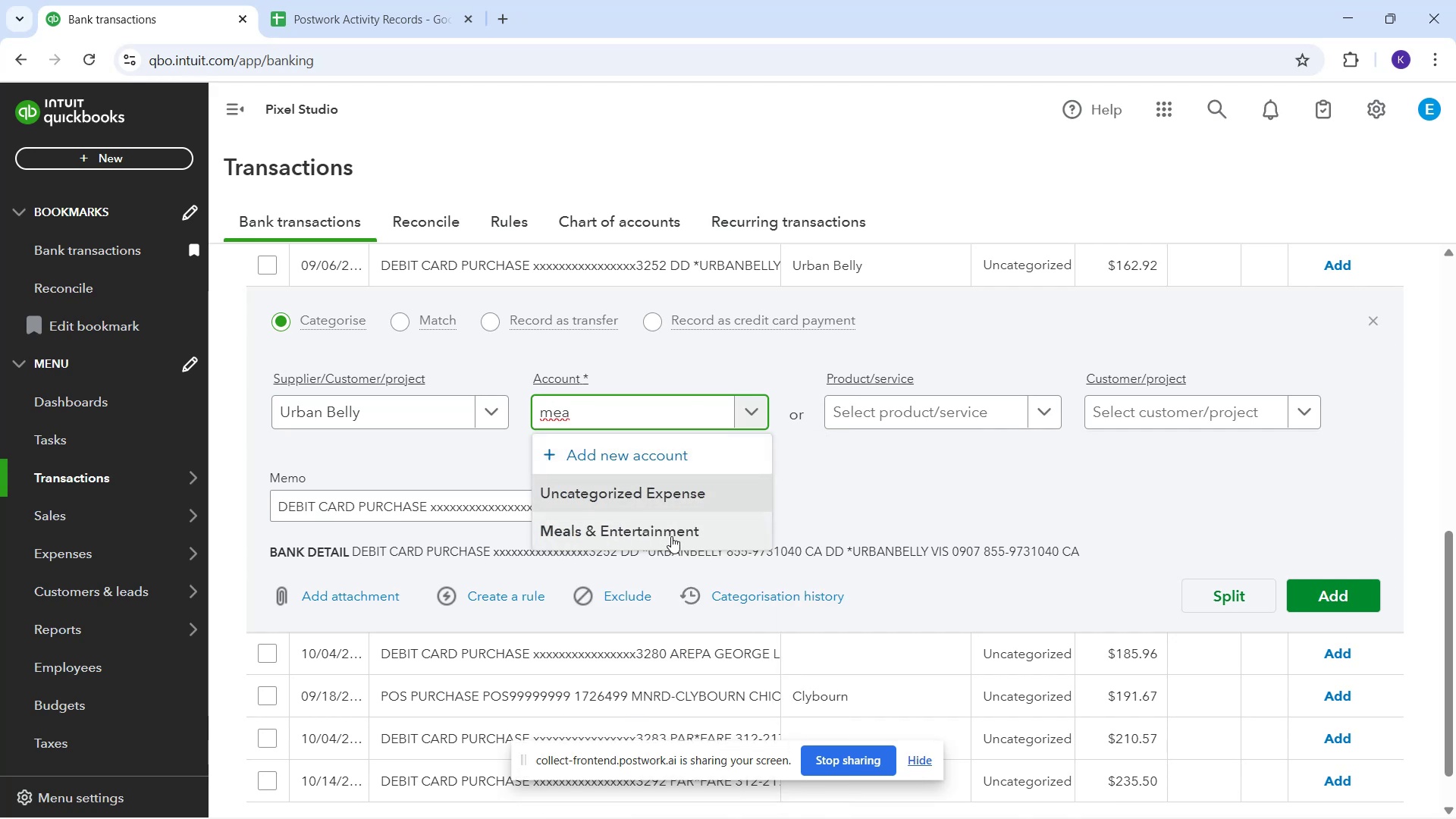 
left_click([671, 532])
 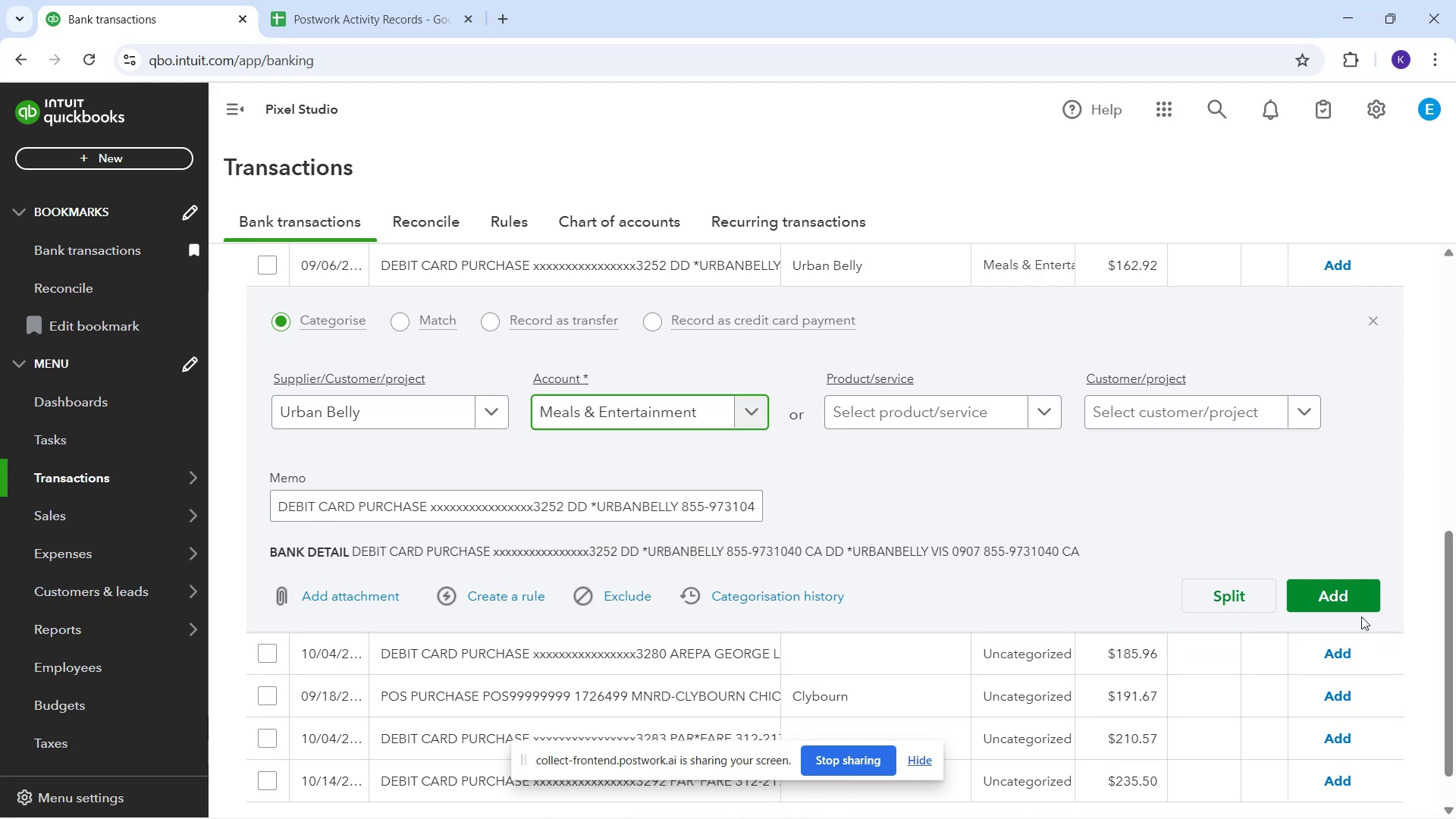 
left_click([1347, 592])
 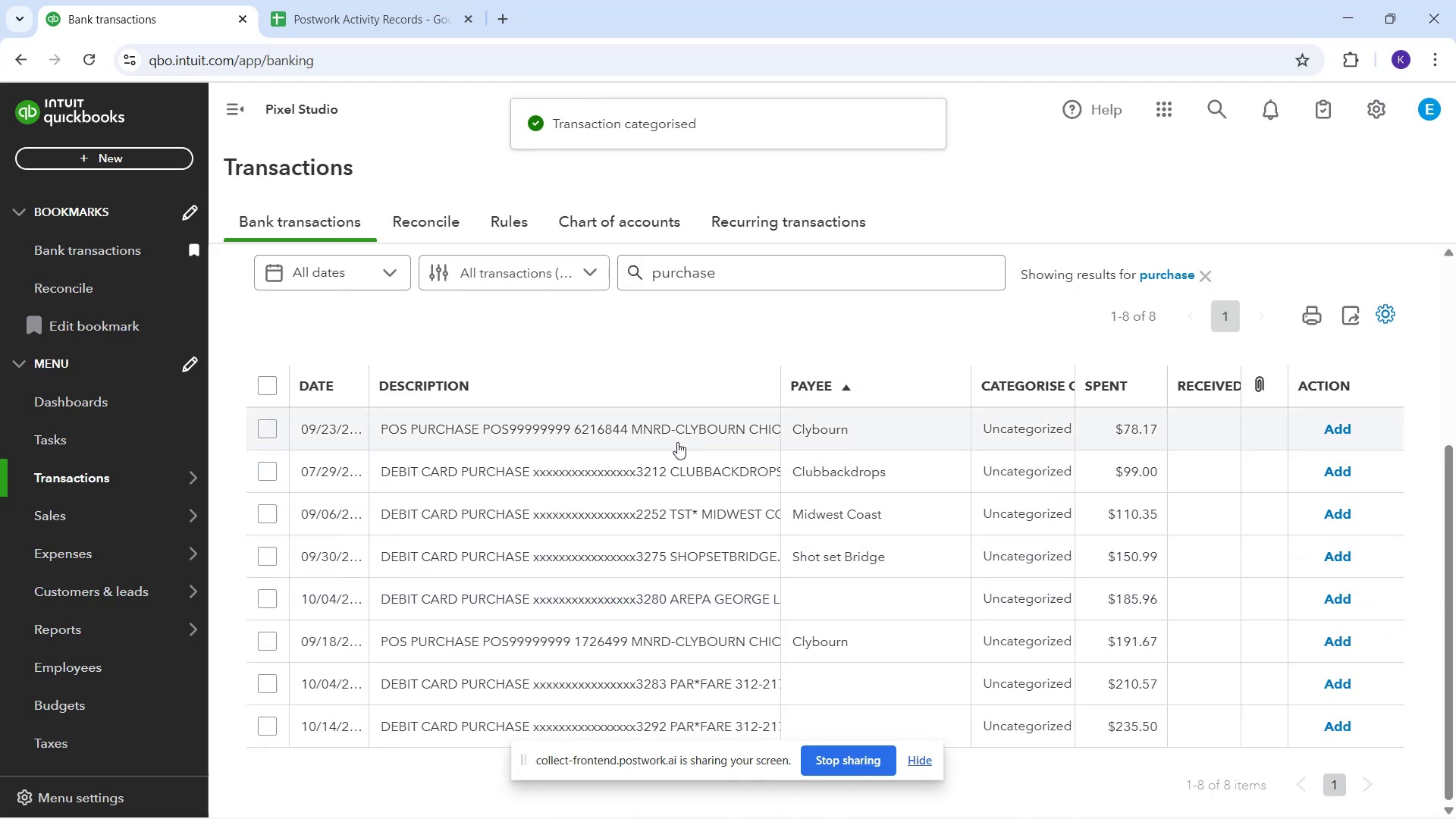 
left_click([671, 434])
 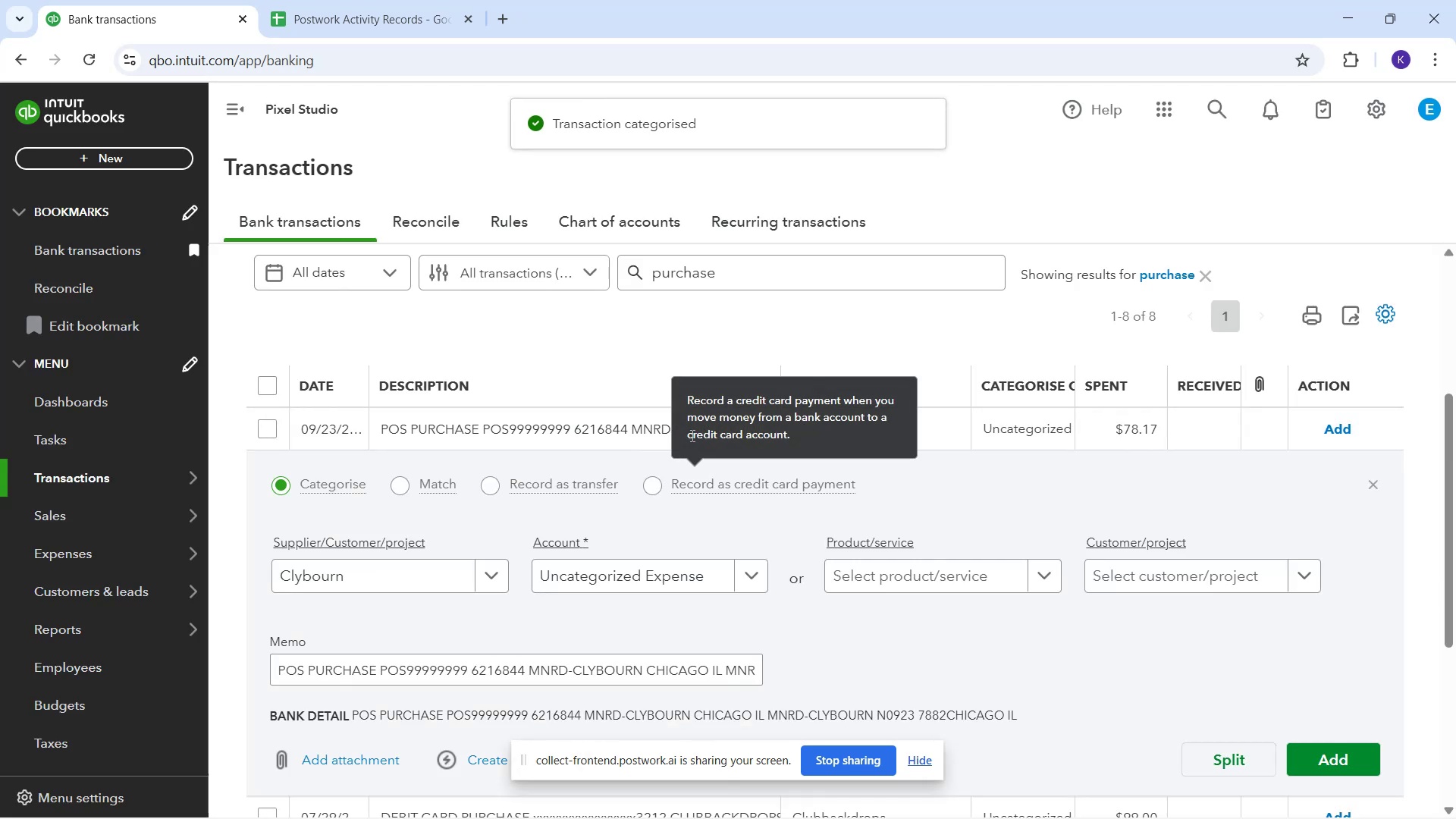 
left_click_drag(start_coordinate=[617, 437], to_coordinate=[613, 435])
 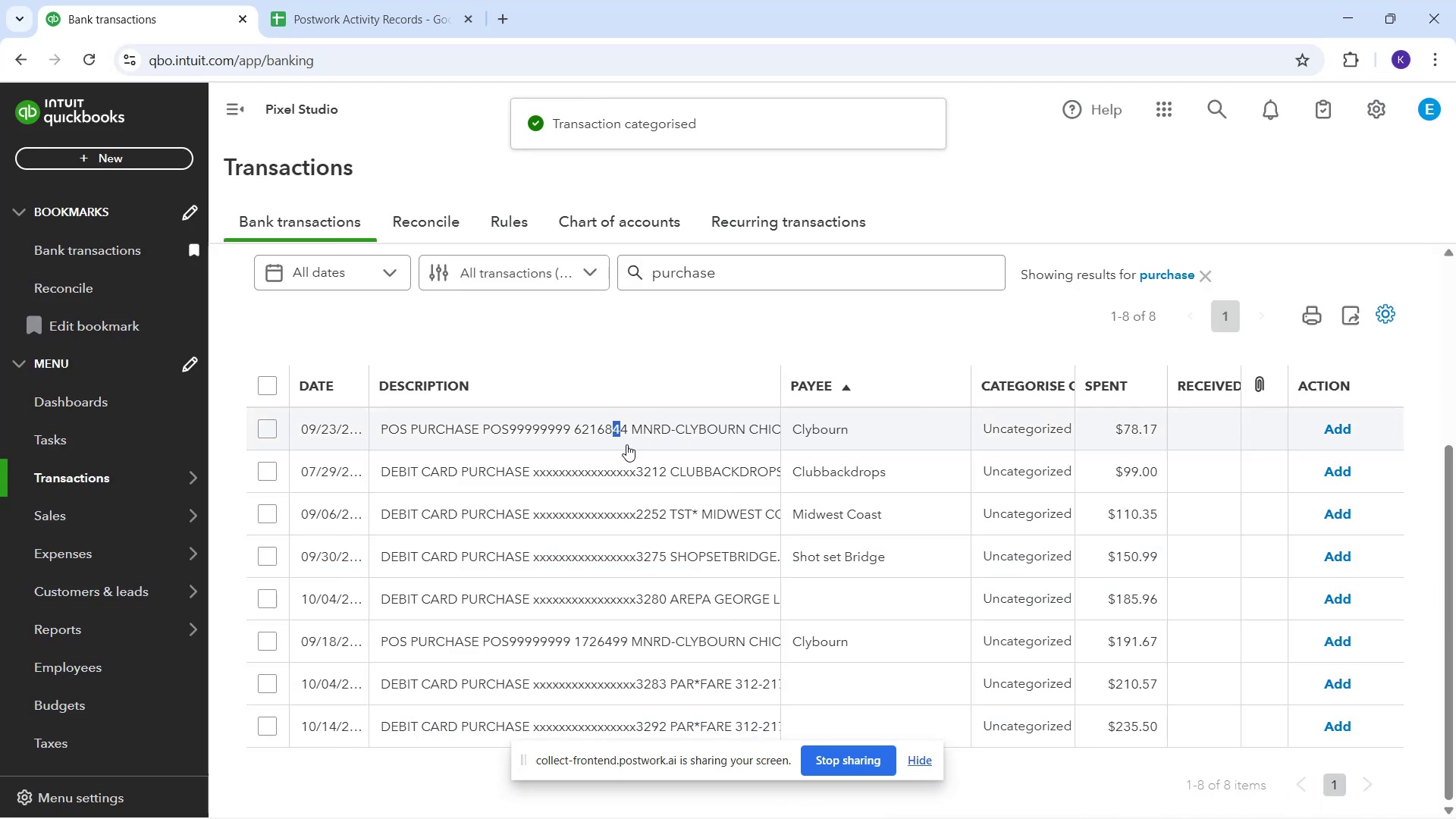 
scroll: coordinate [721, 491], scroll_direction: down, amount: 1.0
 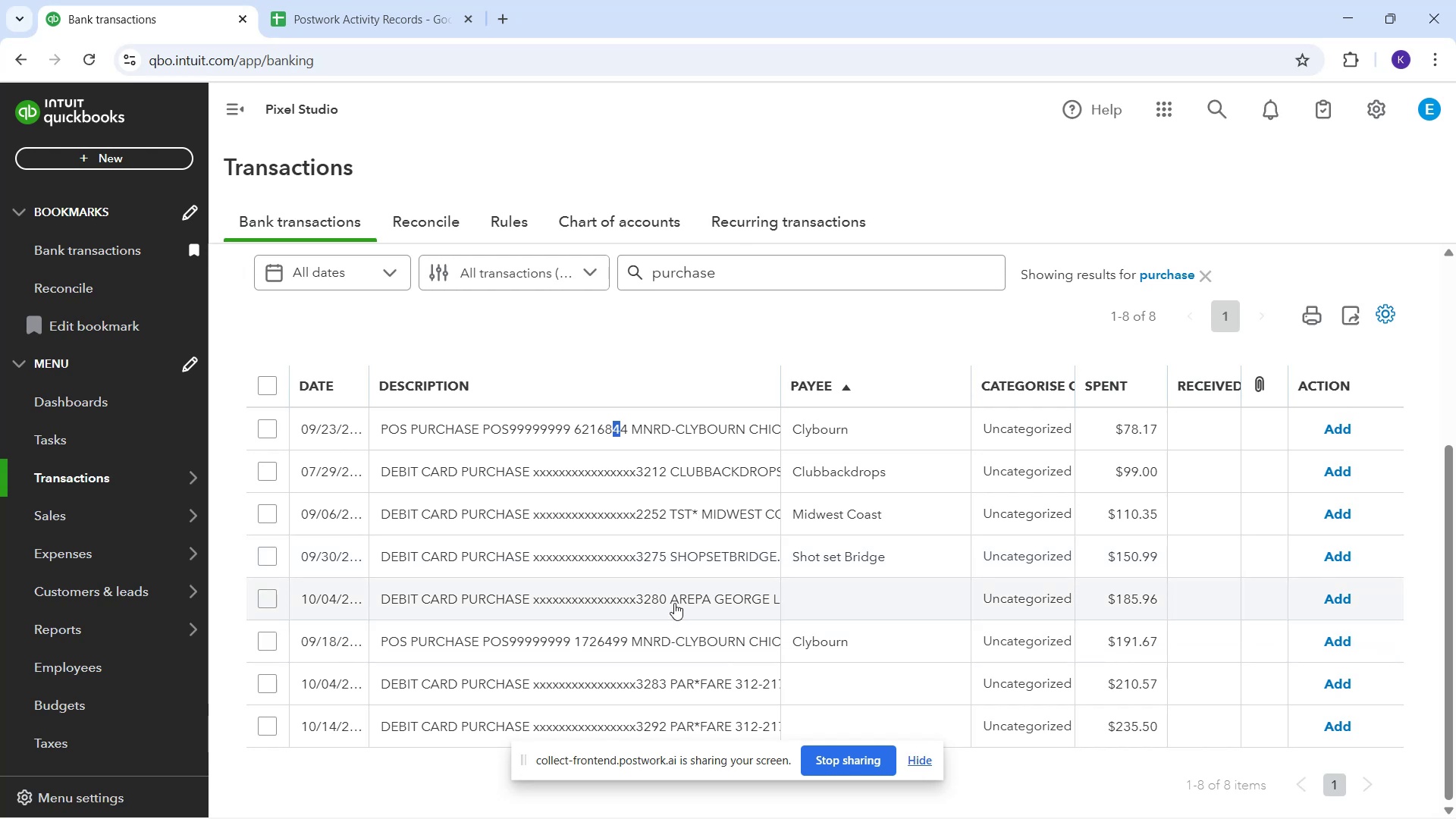 
left_click([674, 603])
 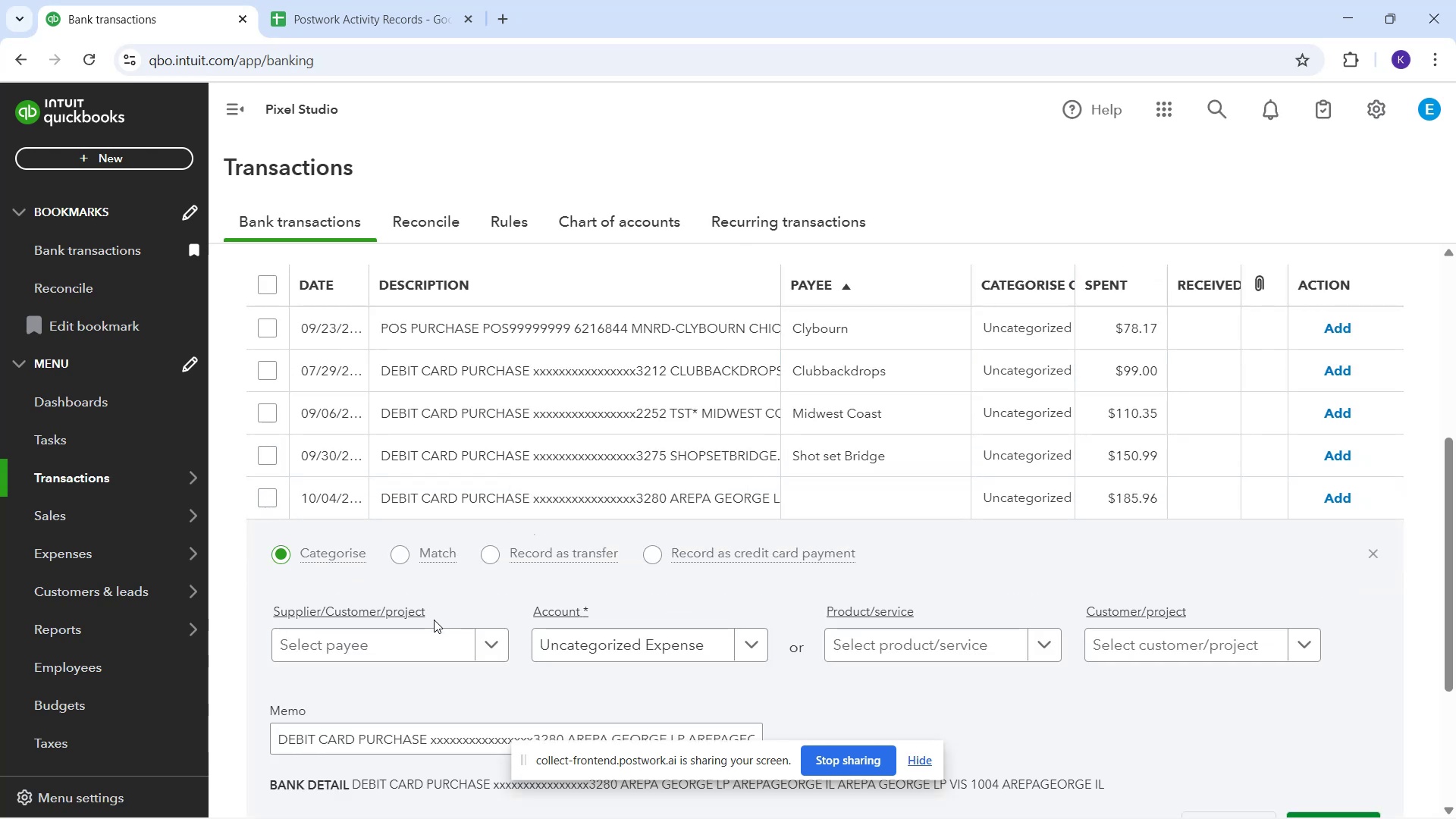 
left_click([424, 654])
 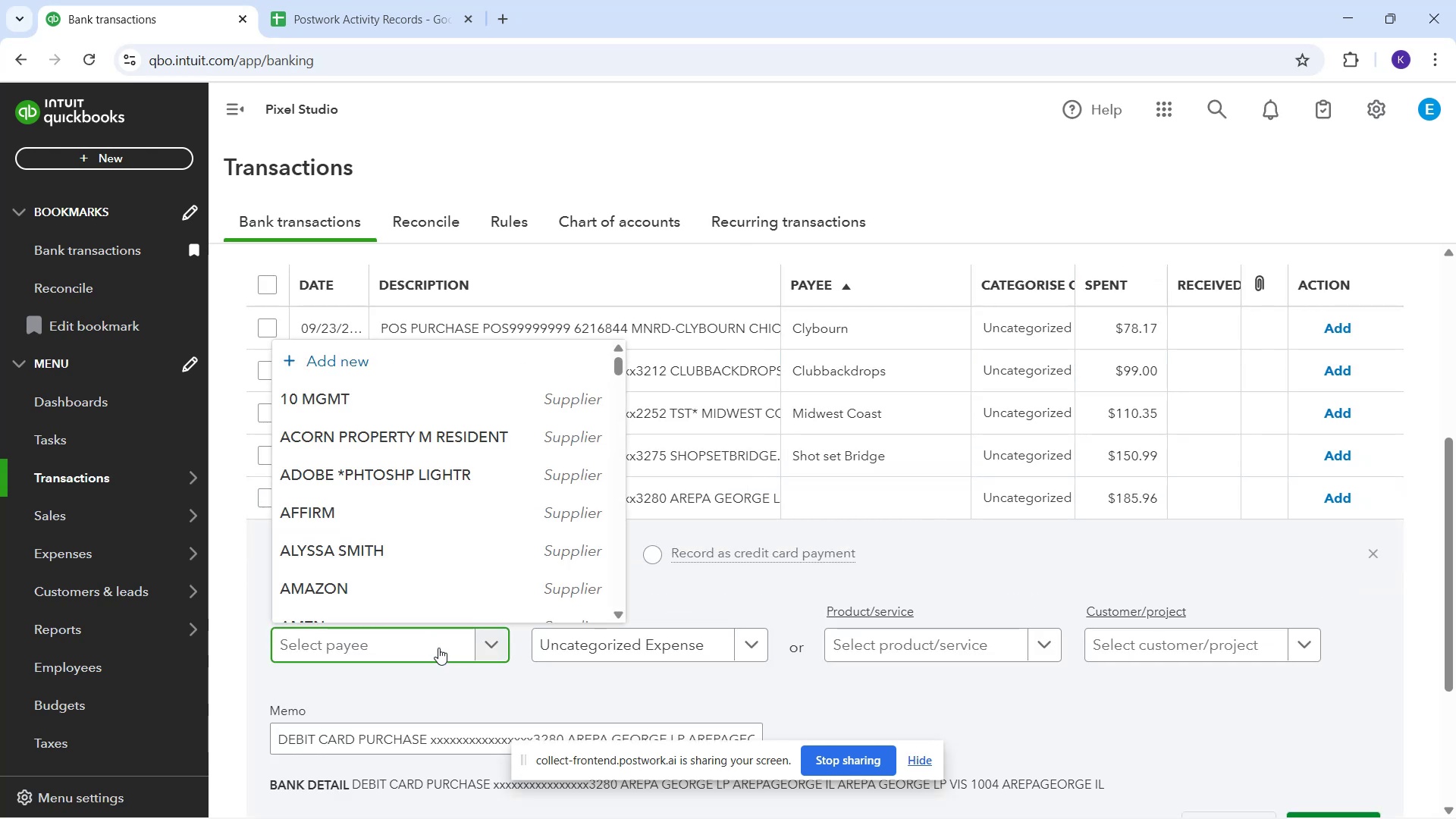 
scroll: coordinate [487, 638], scroll_direction: down, amount: 1.0
 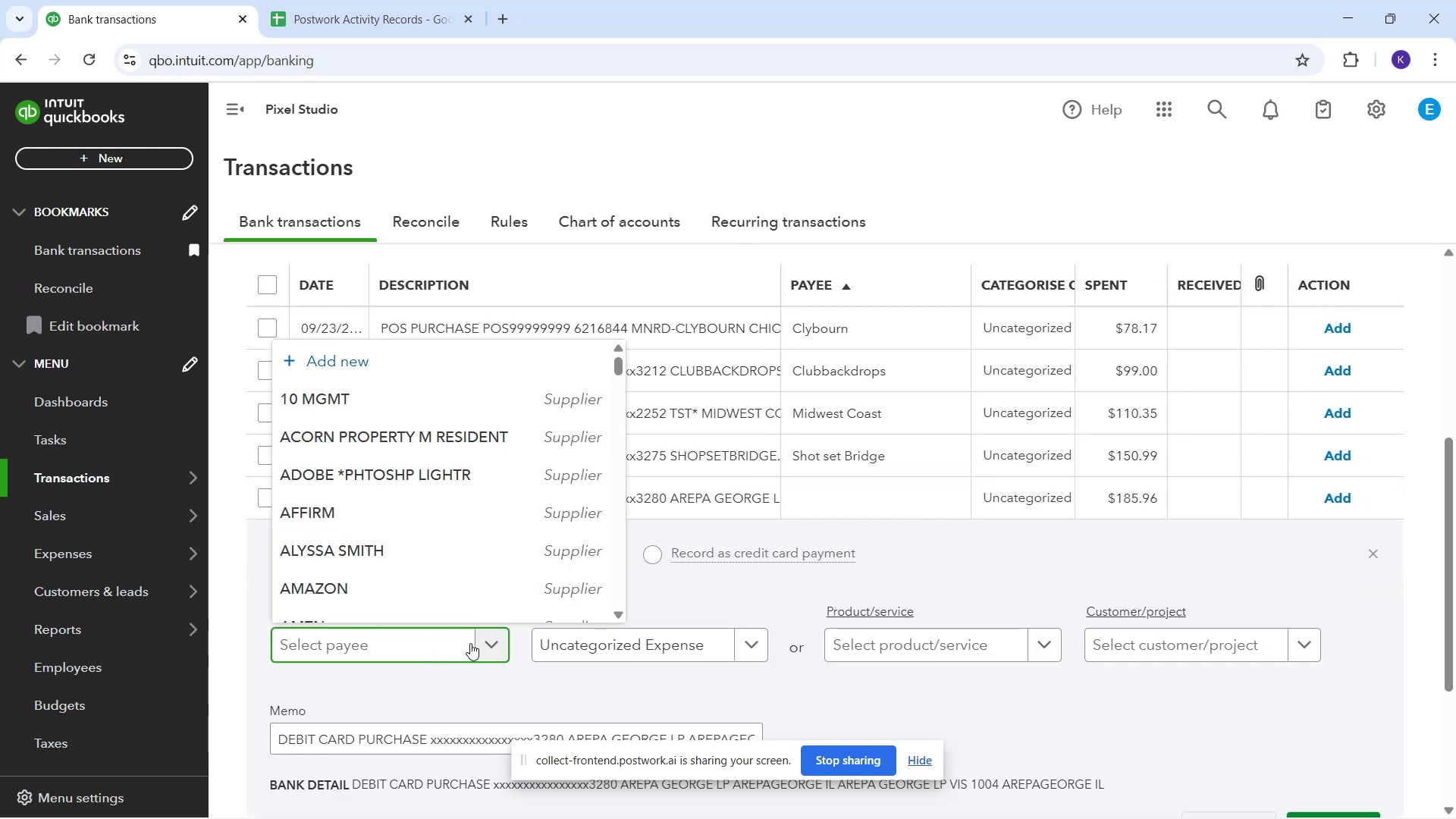 
mouse_move([503, 600])
 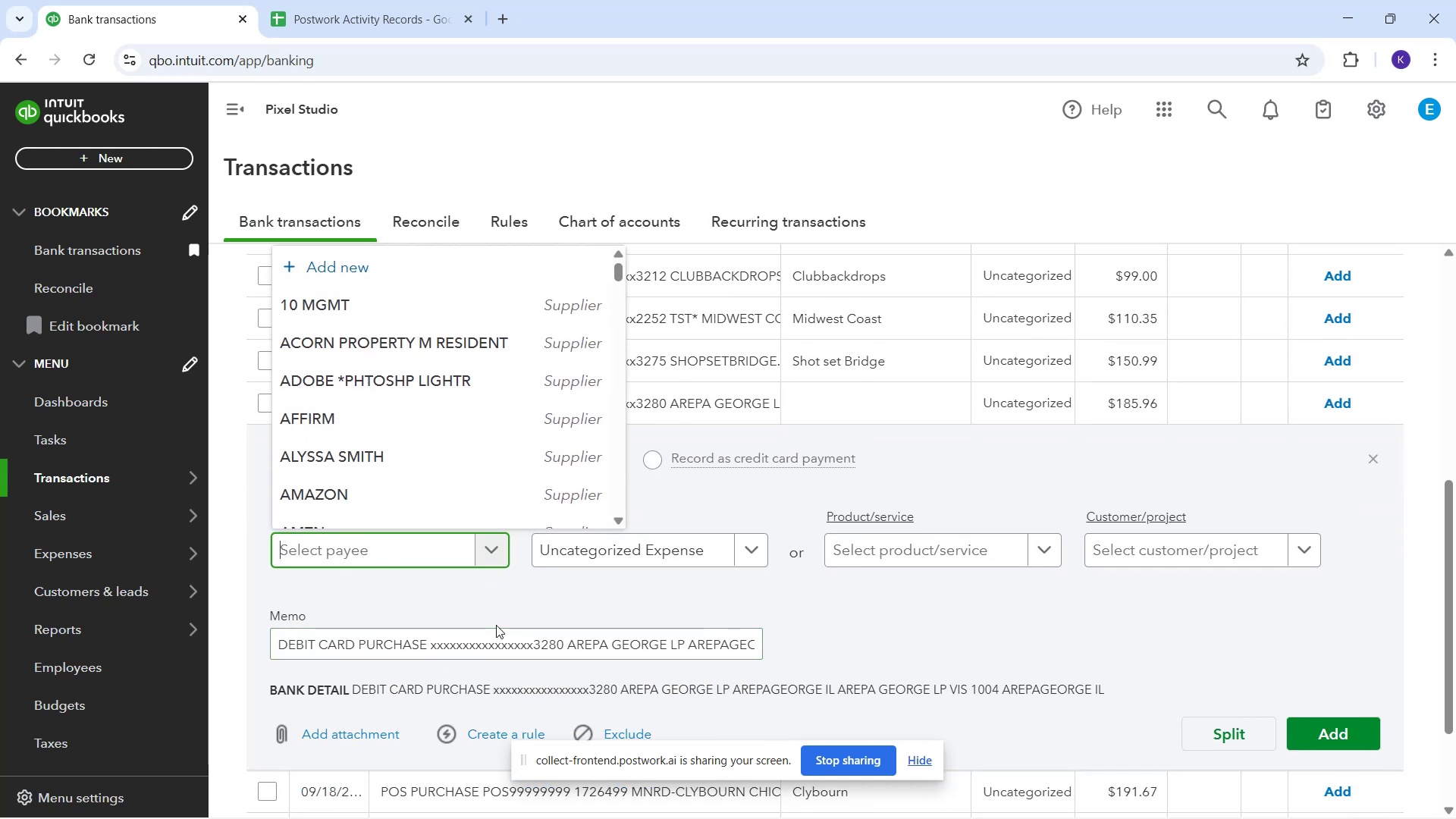 
type(Arep )
key(Backspace)
type(a George)
 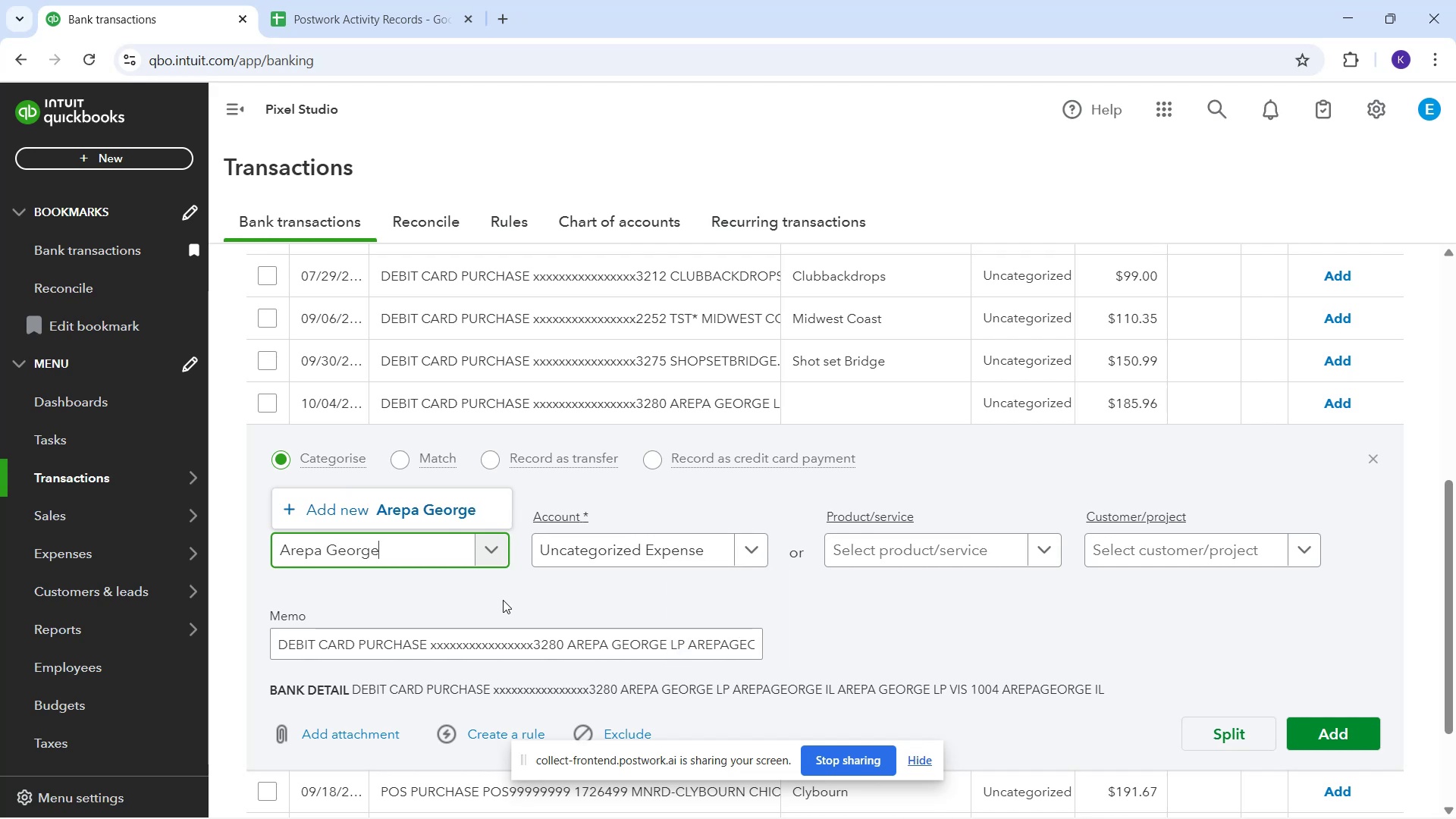 
left_click([1375, 783])
 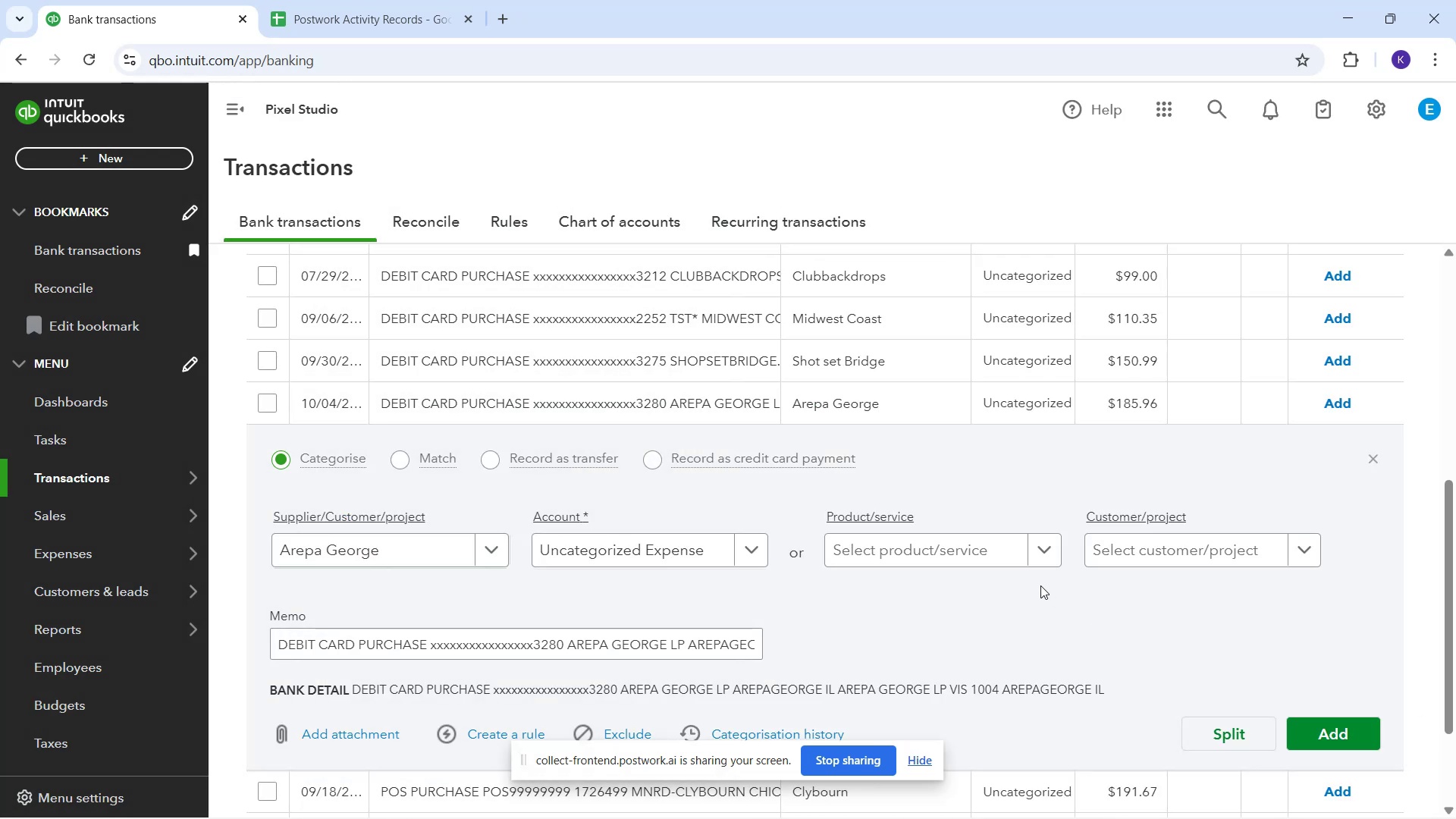 
scroll: coordinate [813, 654], scroll_direction: down, amount: 4.0
 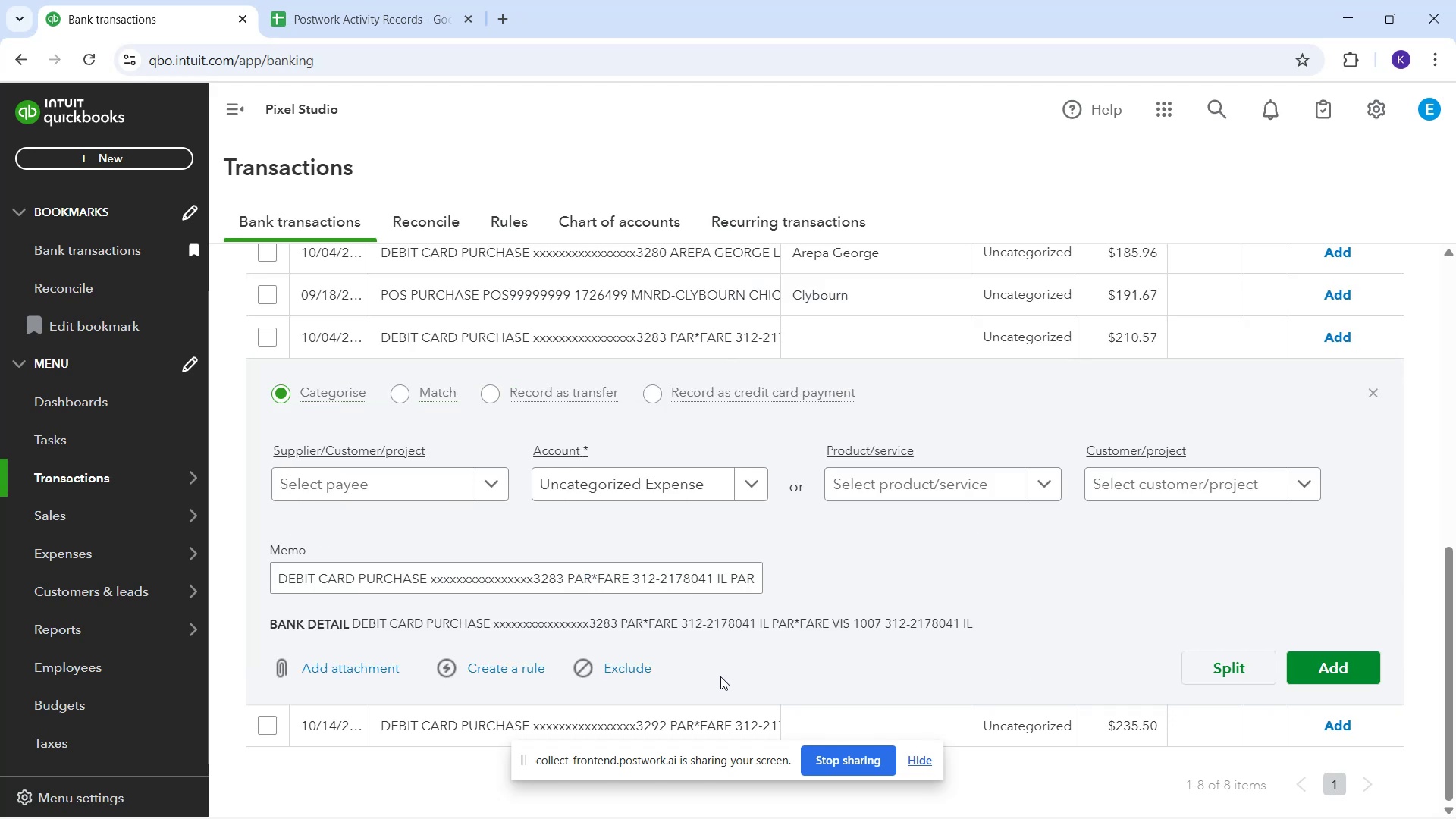 
type(par far)
key(Backspace)
key(Backspace)
key(Backspace)
key(Backspace)
key(Backspace)
type(ParF)
key(Backspace)
type( Fare)
 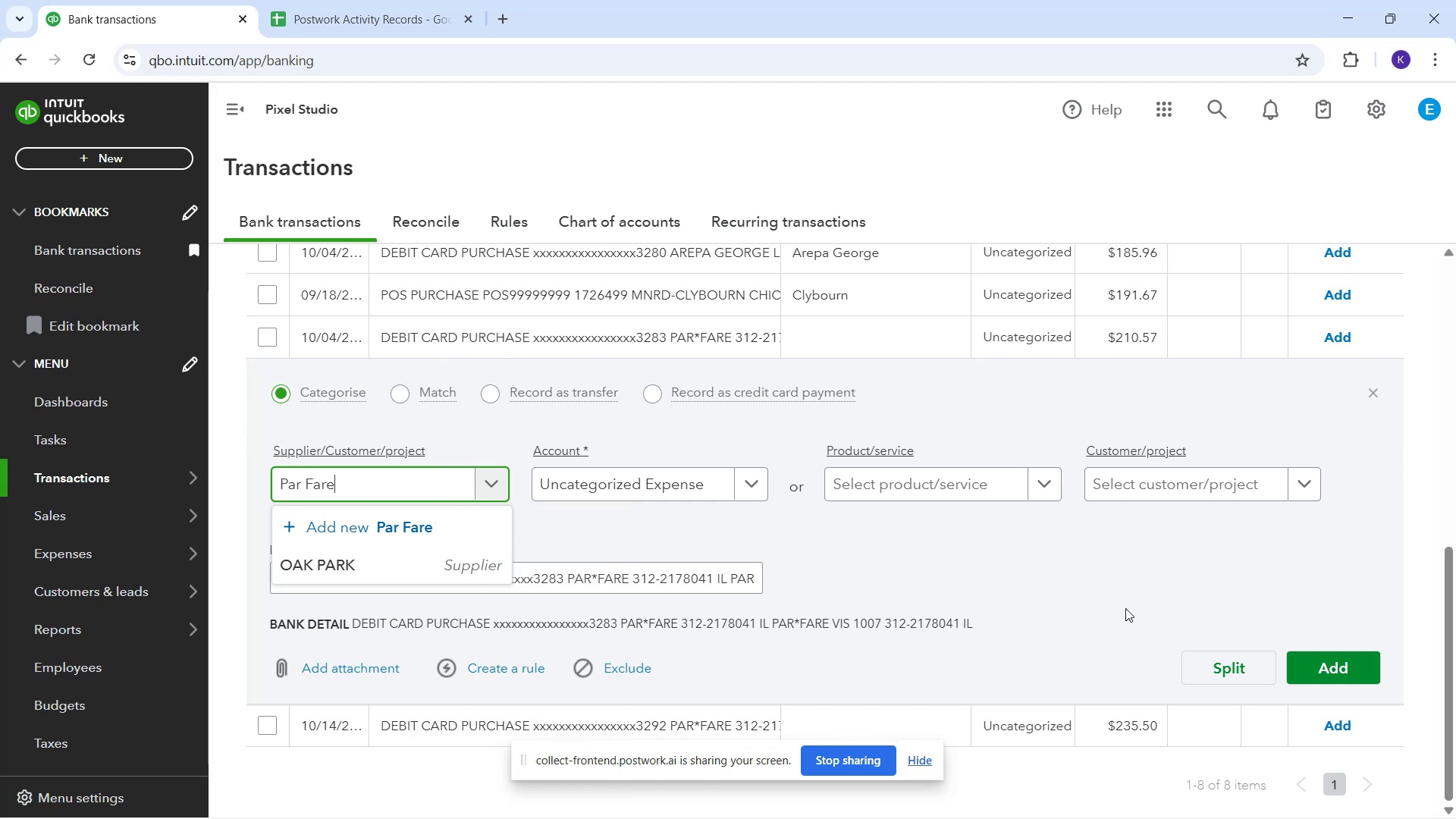 
wait(7.88)
 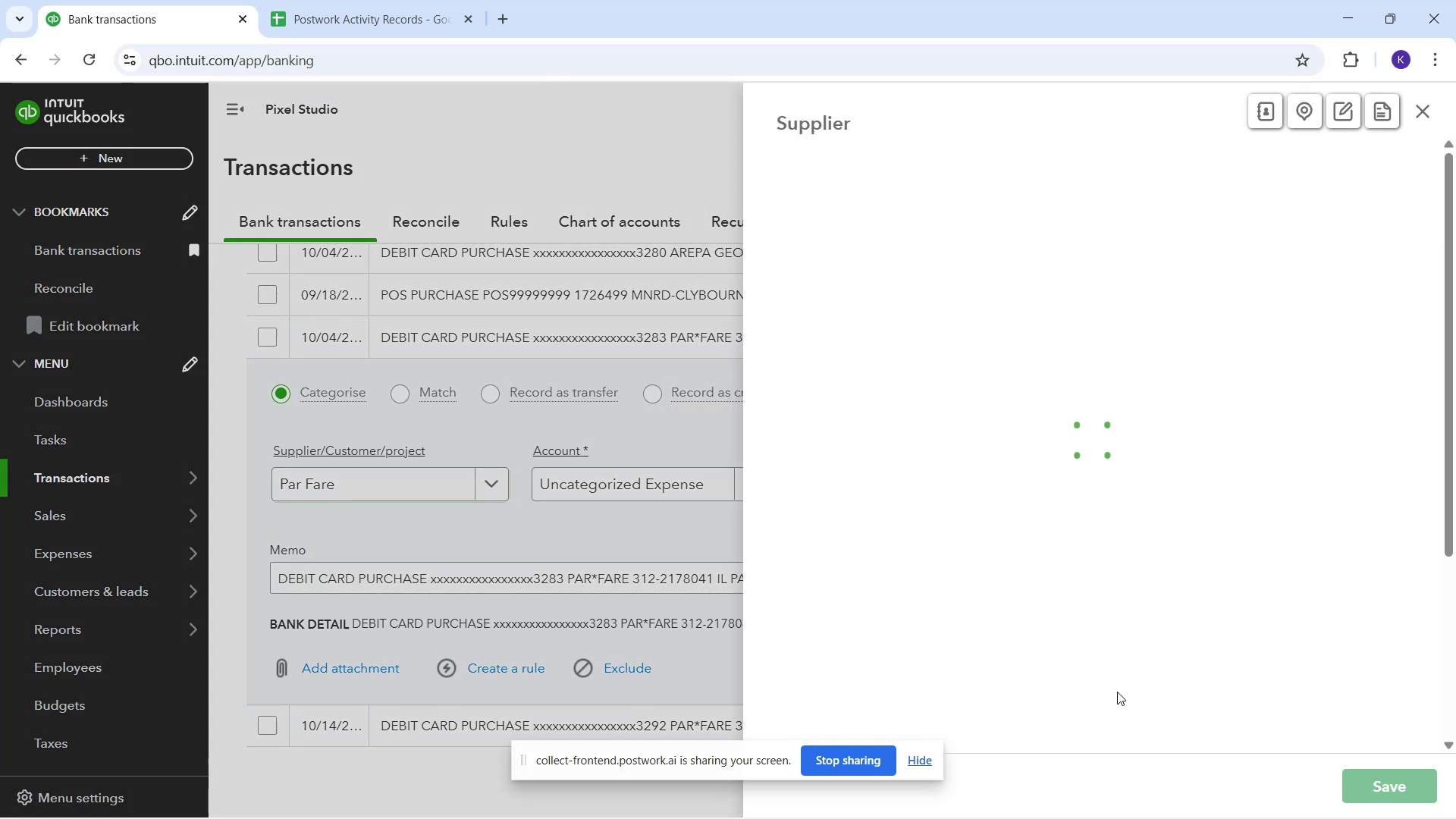 
scroll: coordinate [995, 660], scroll_direction: down, amount: 4.0
 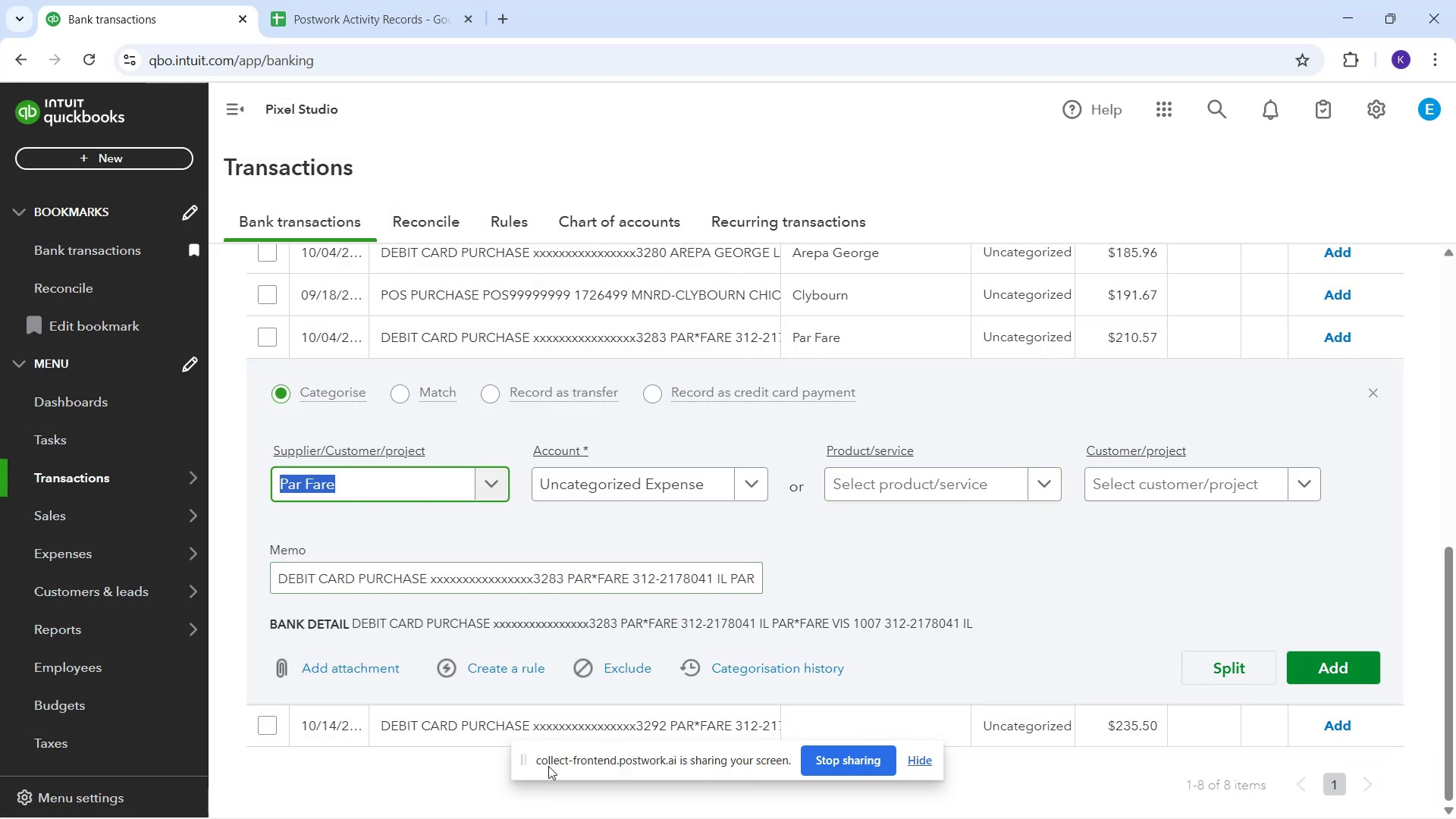 
left_click([552, 722])
 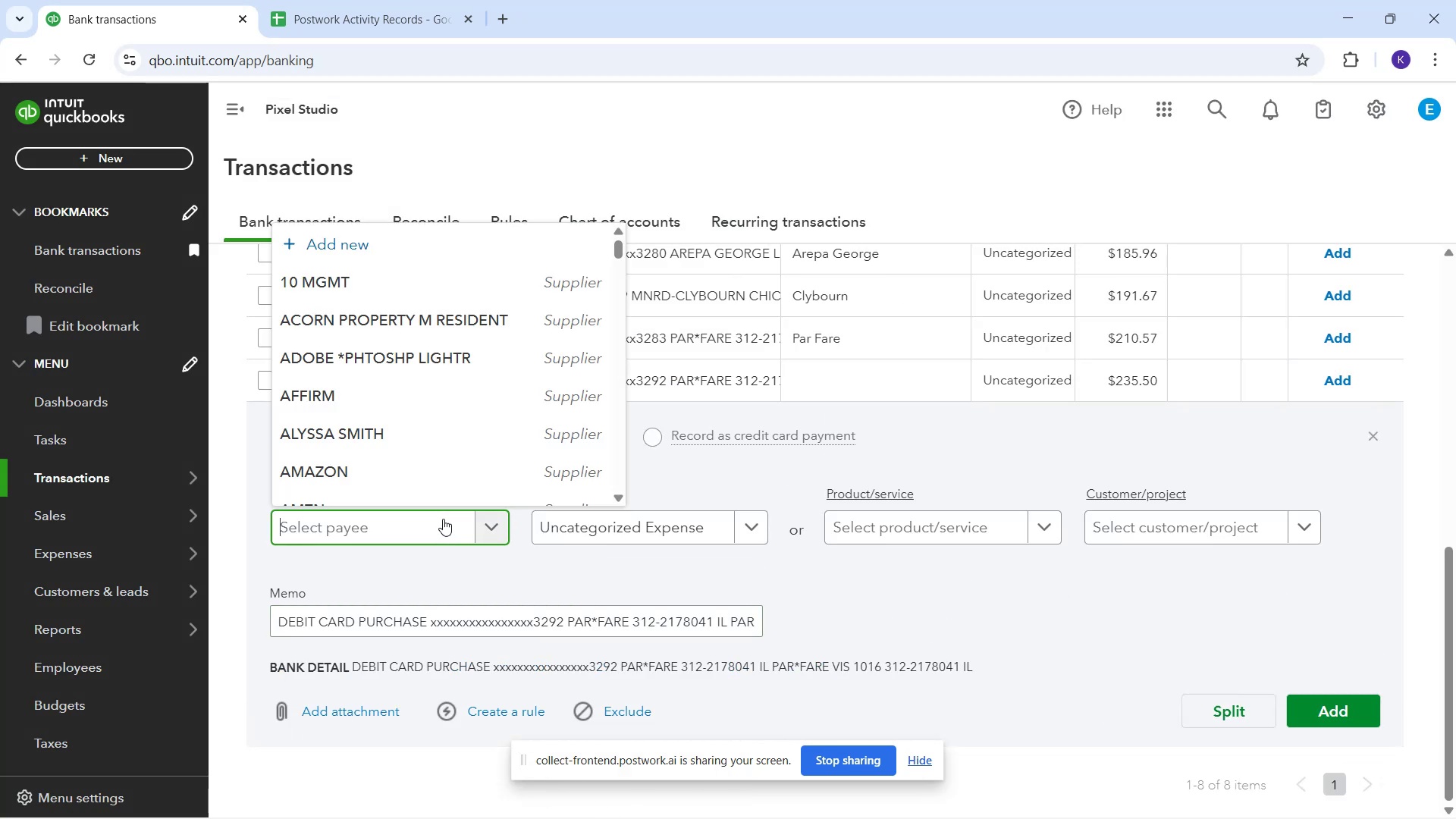 
type(Par Fare)
 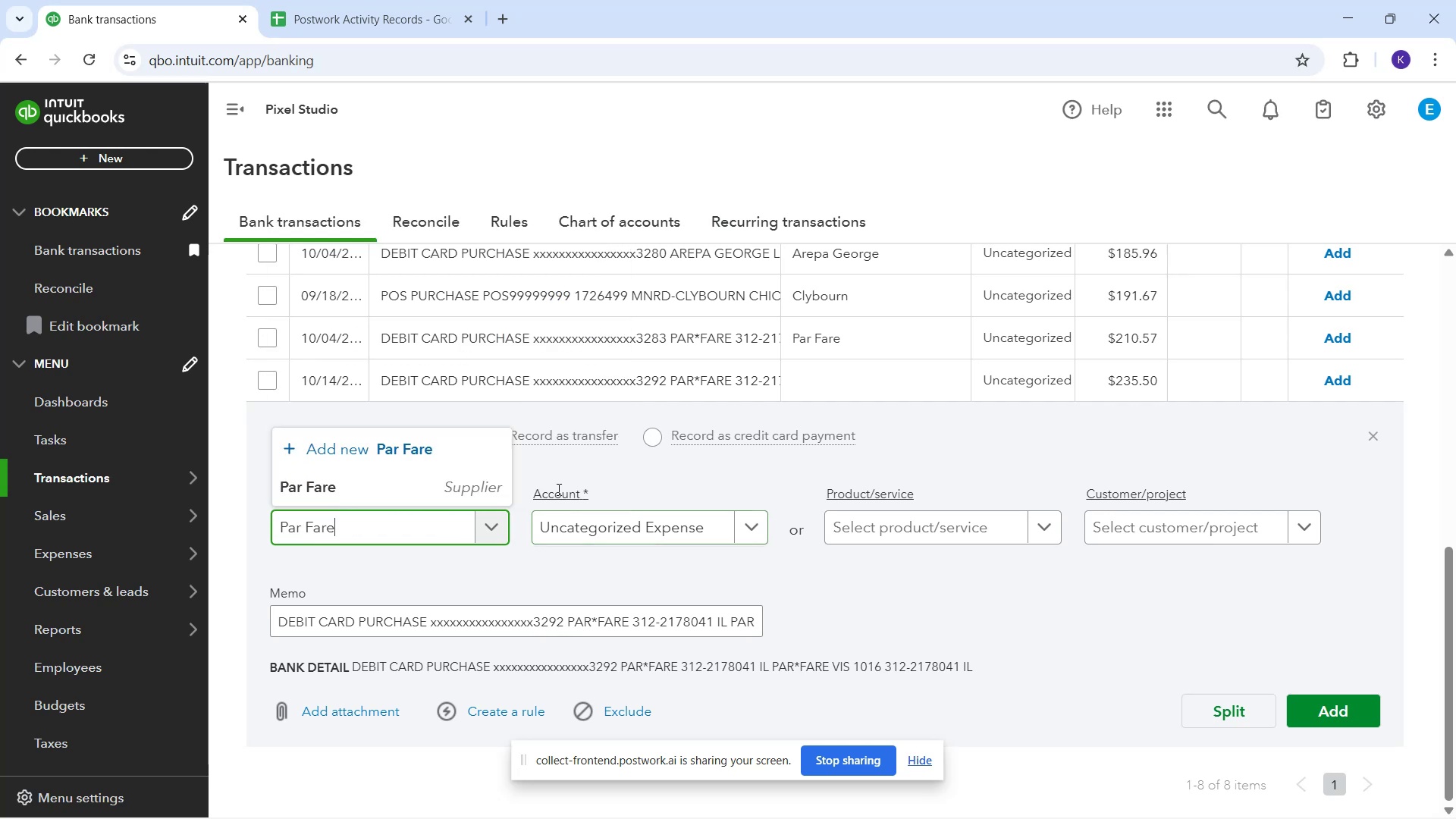 
left_click([476, 488])
 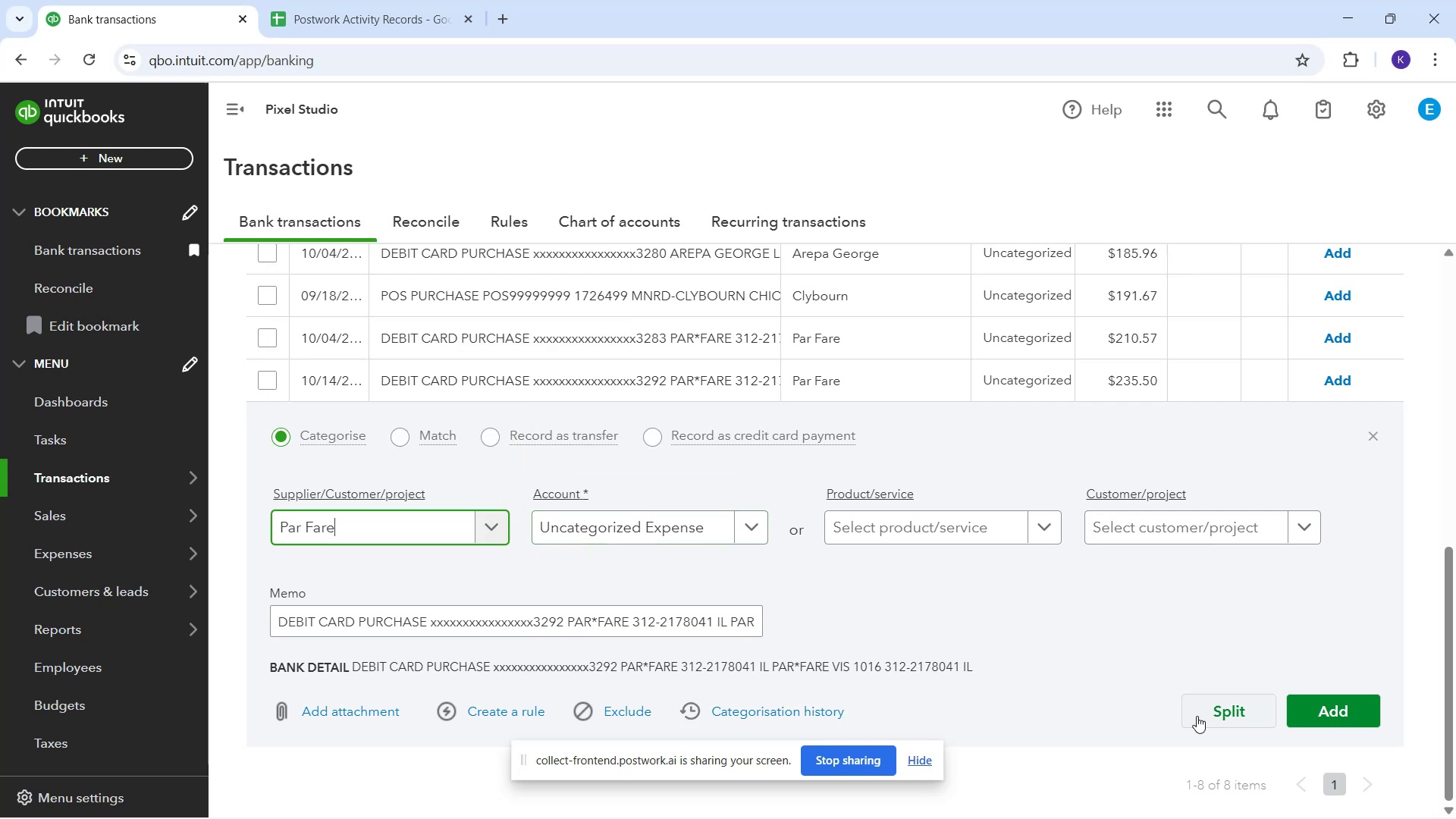 
scroll: coordinate [1222, 660], scroll_direction: none, amount: 0.0
 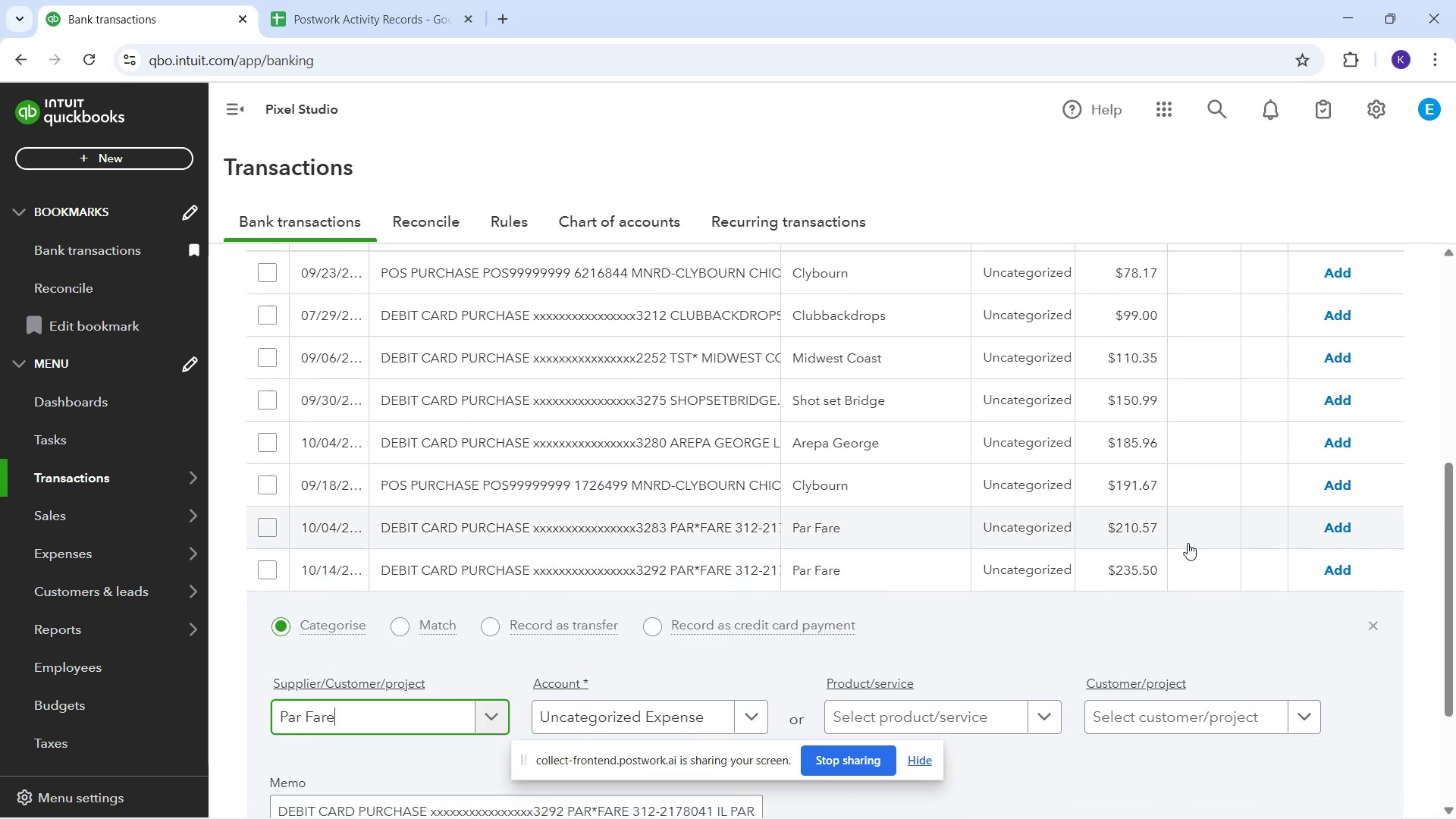 
scroll: coordinate [1156, 460], scroll_direction: up, amount: 2.0
 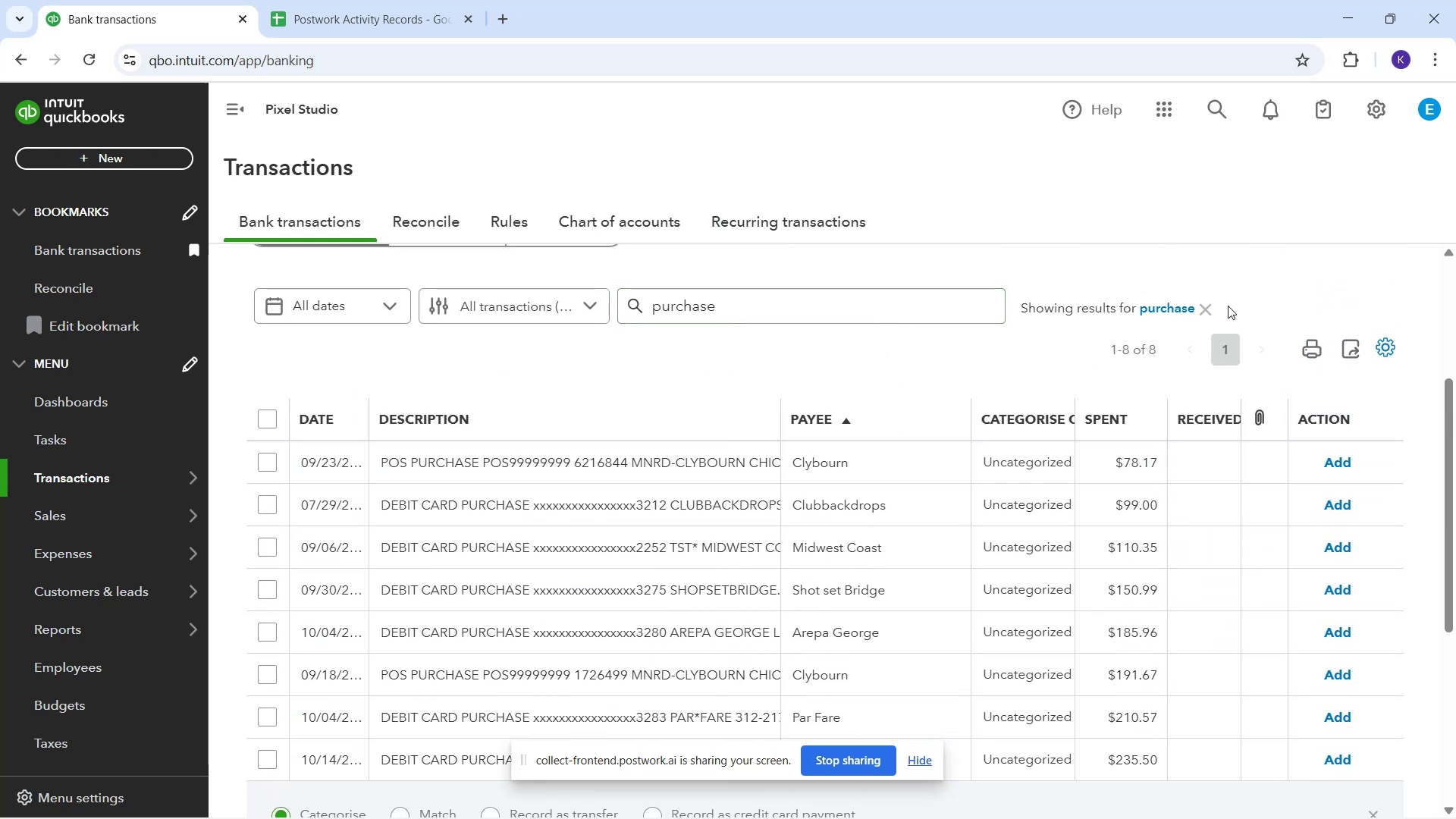 
left_click([1205, 303])
 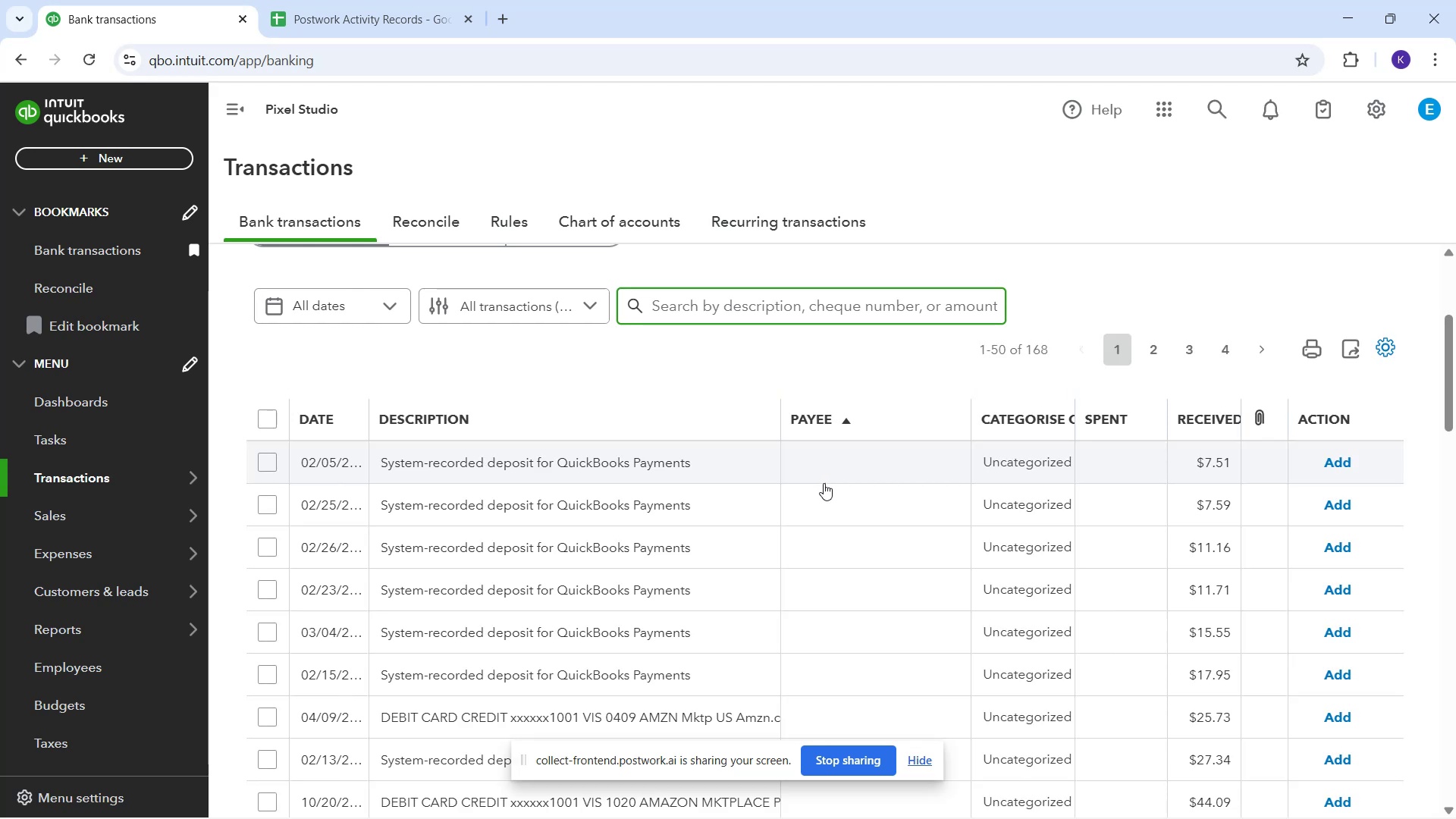 
scroll: coordinate [788, 482], scroll_direction: down, amount: 1.0
 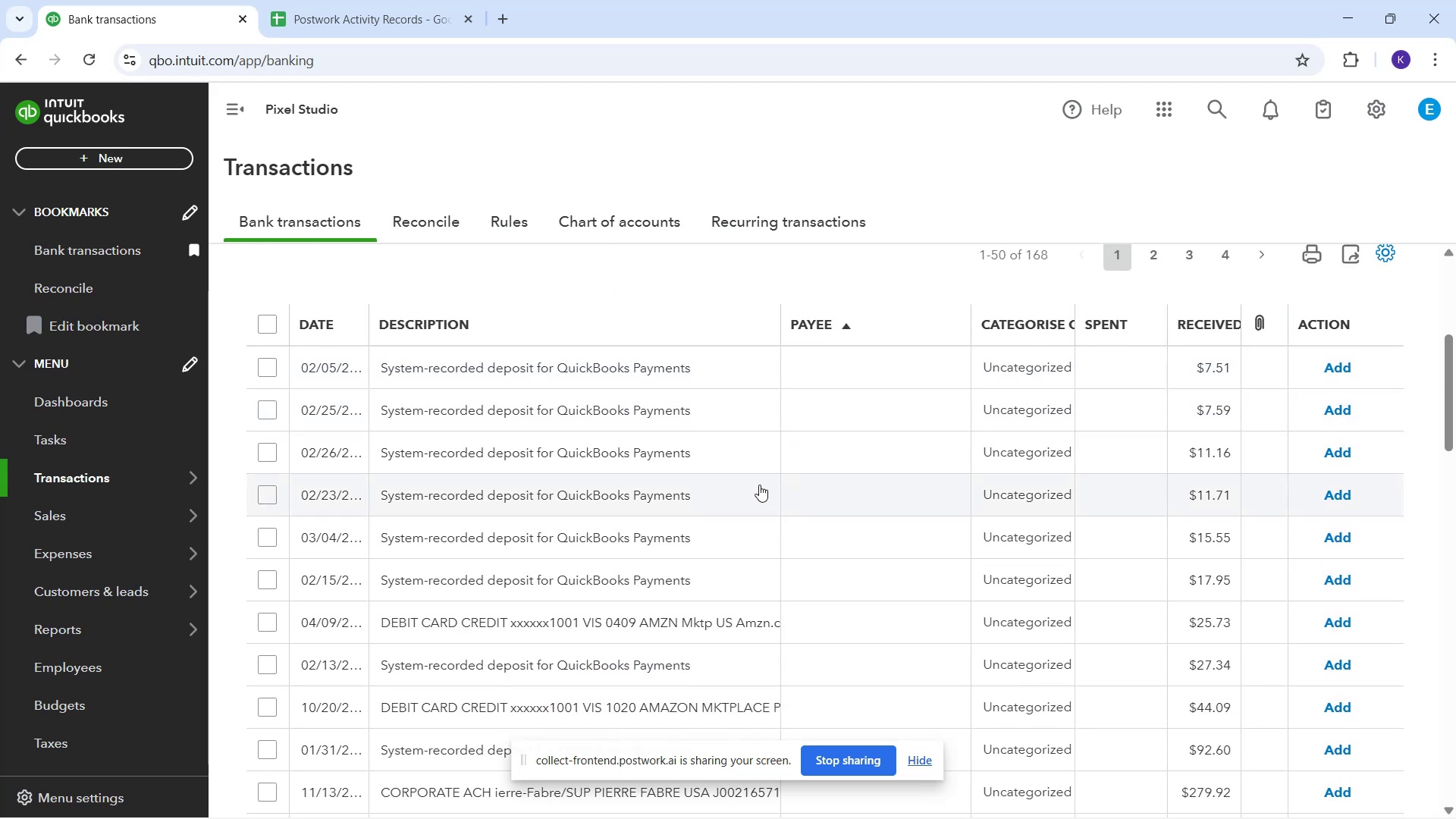 
wait(8.92)
 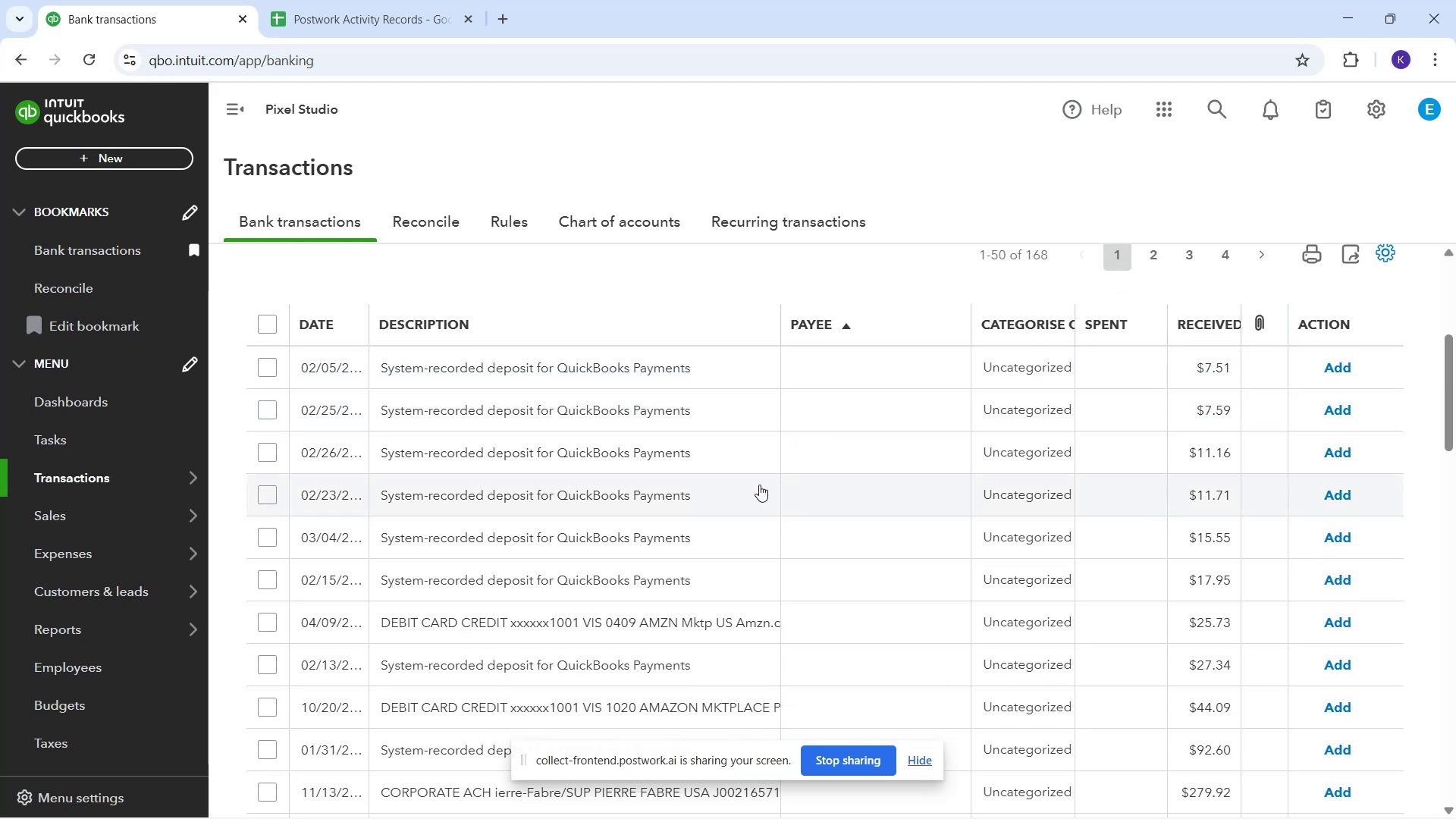 
scroll: coordinate [352, 538], scroll_direction: down, amount: 85.0
 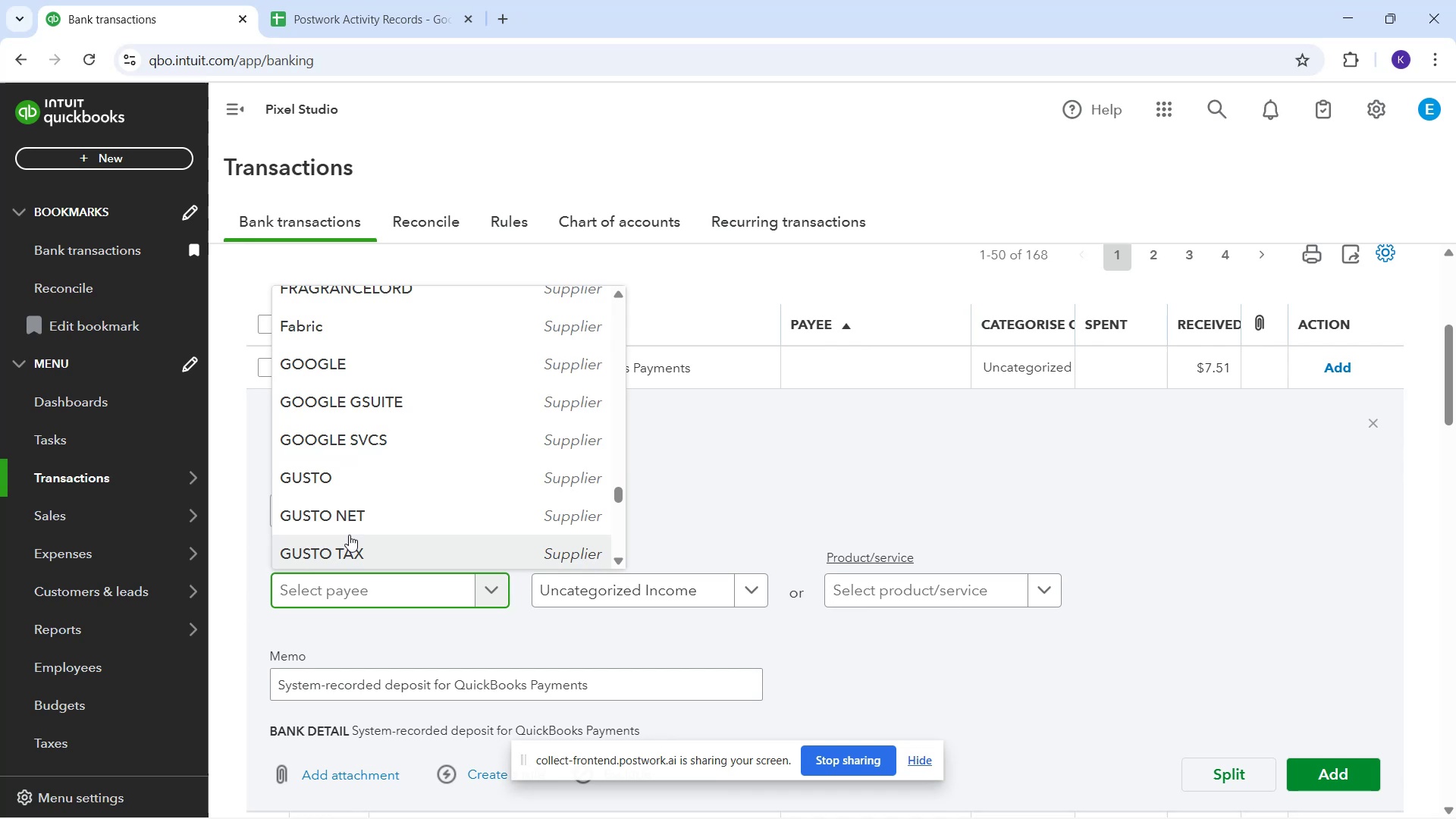 
type(qui)
 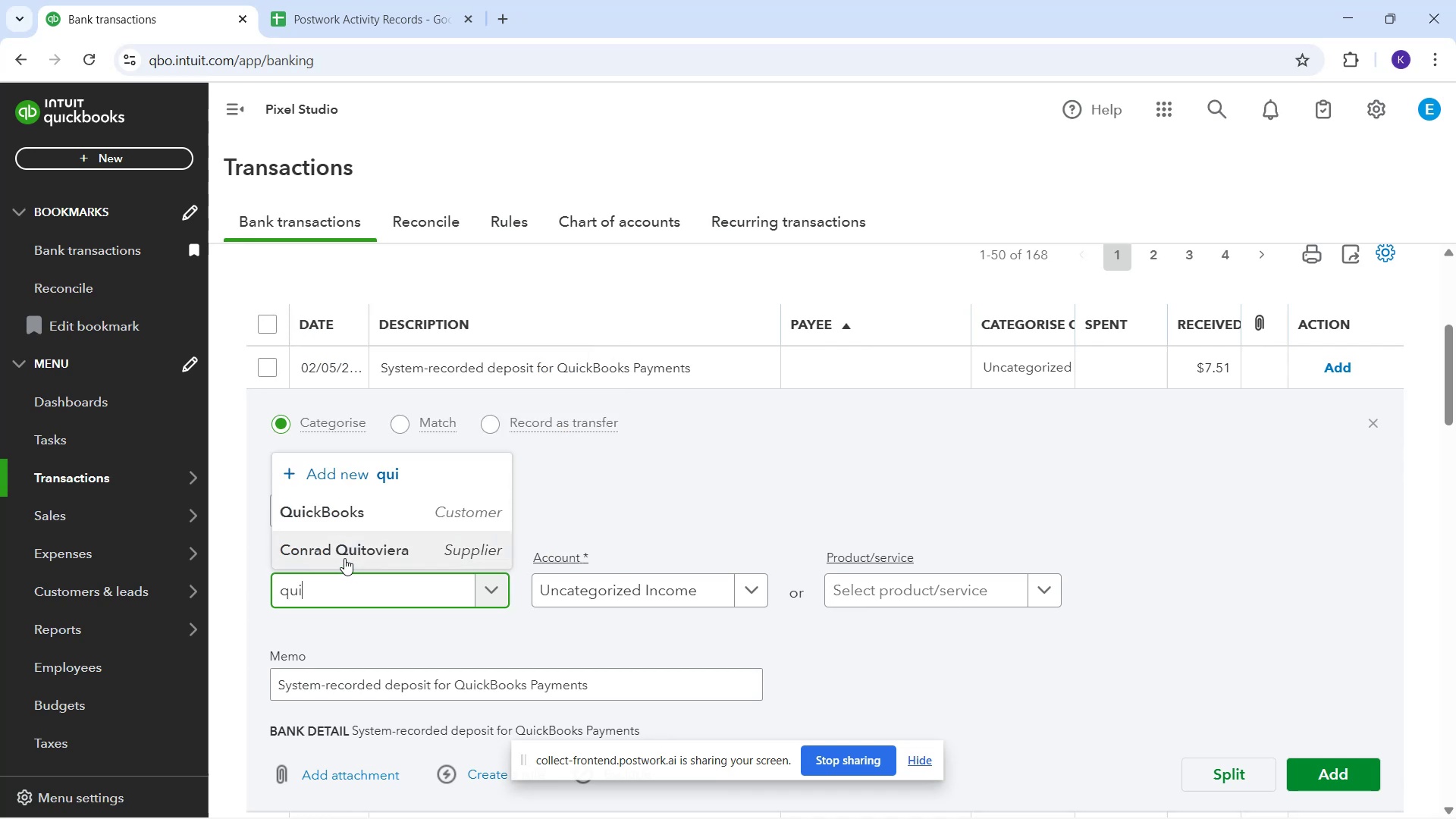 
left_click([345, 523])
 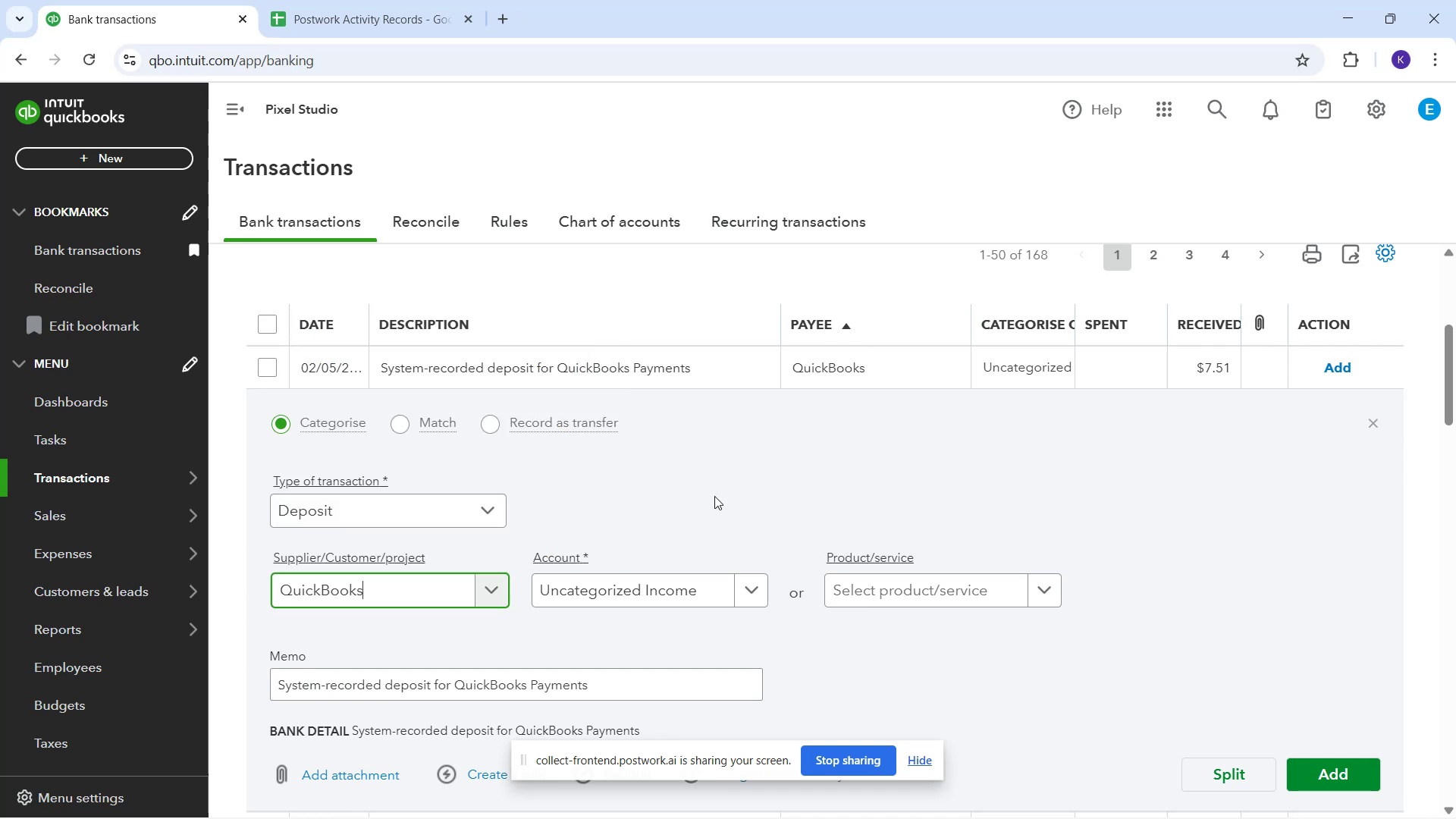 
scroll: coordinate [892, 526], scroll_direction: down, amount: 6.0
 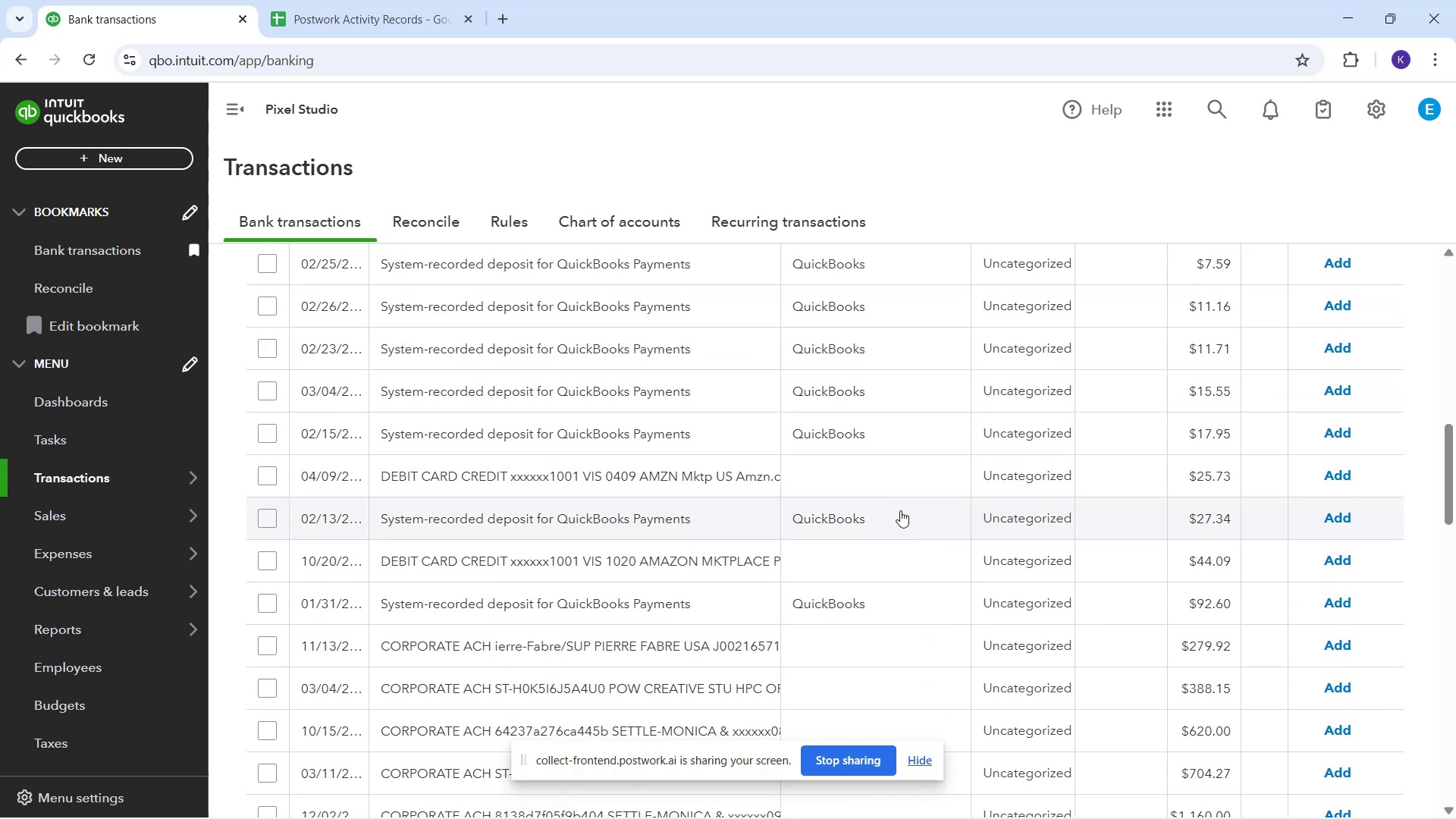 
left_click([853, 555])
 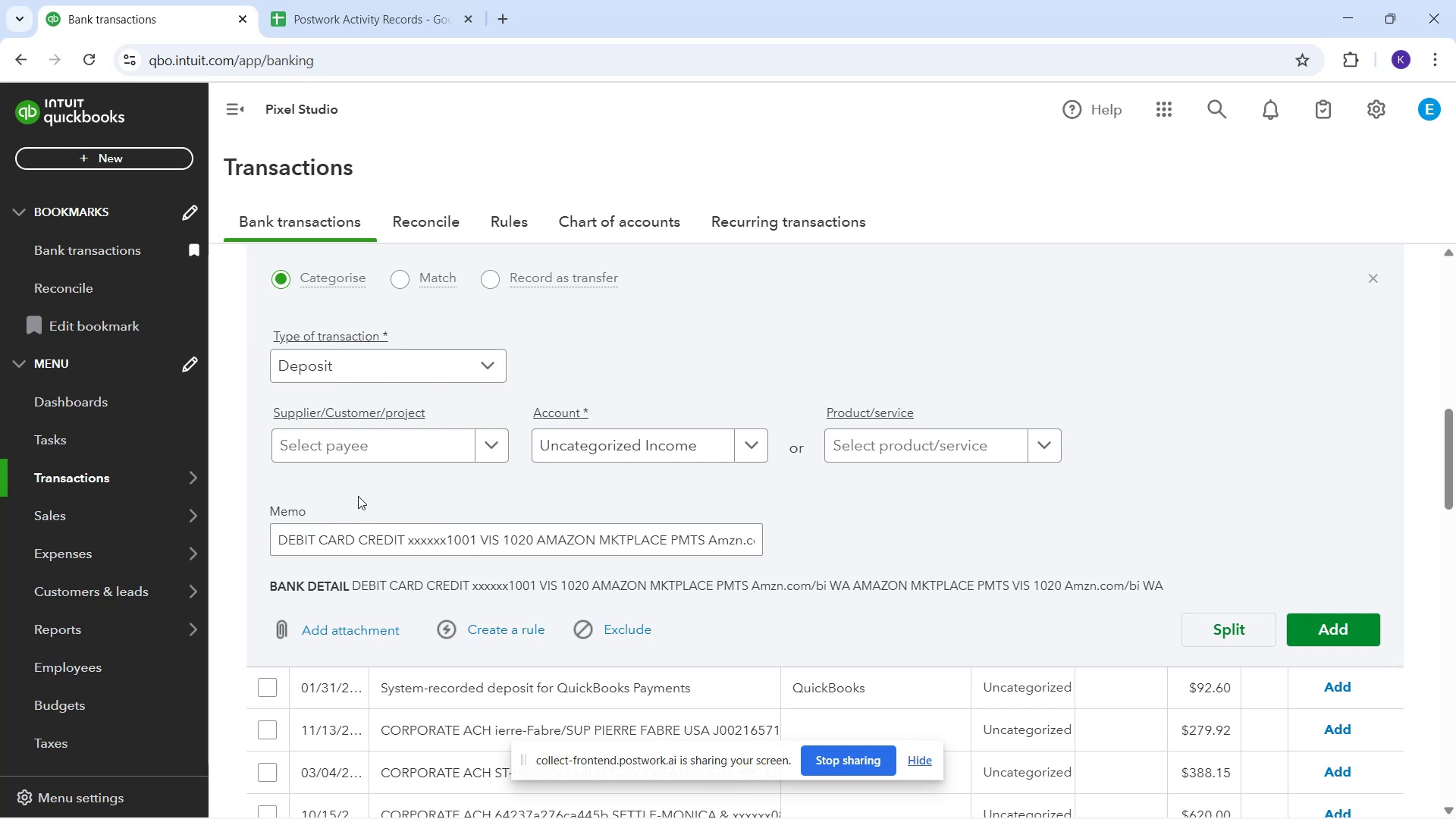 
left_click([377, 449])
 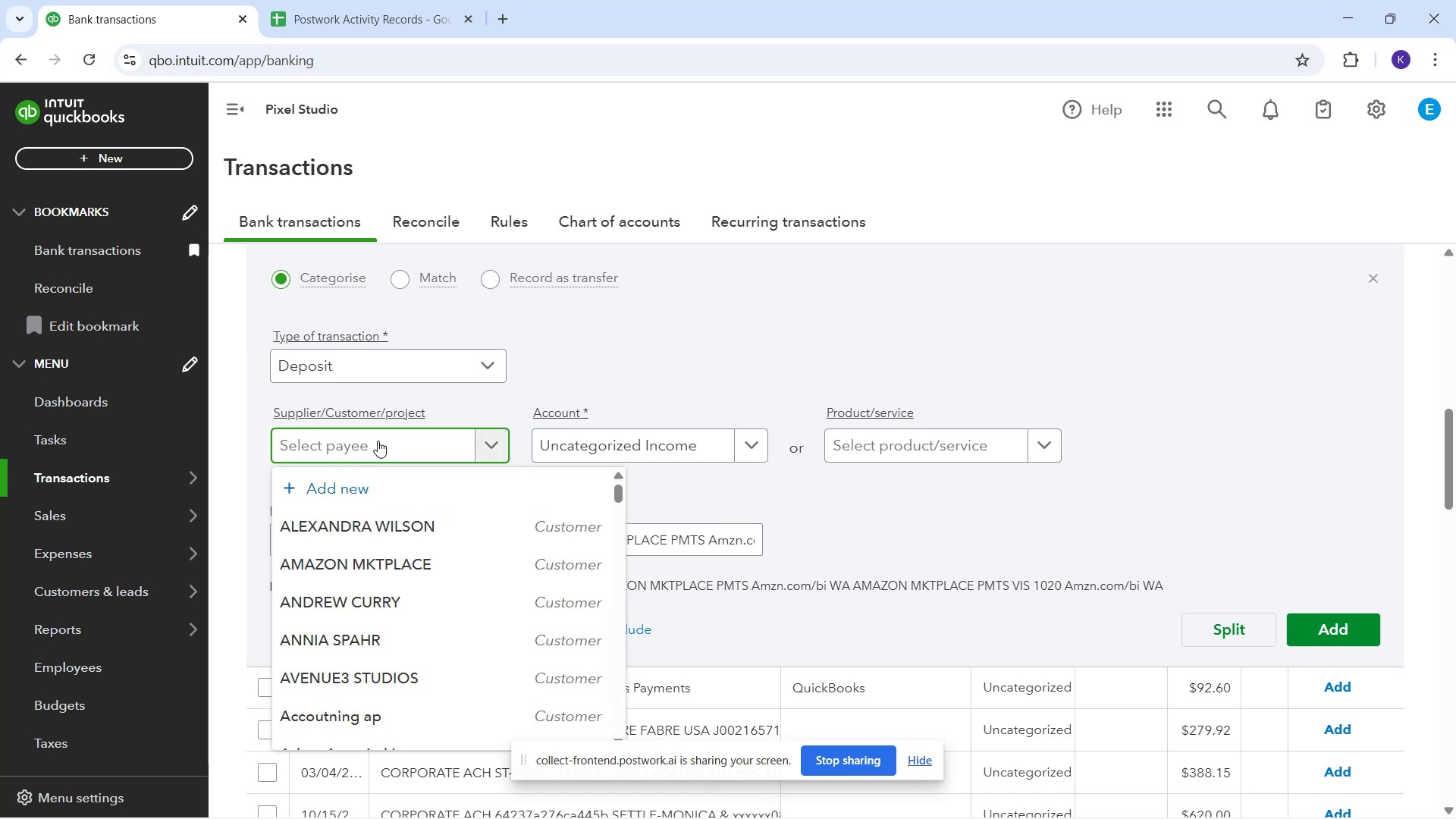 
type(ama)
 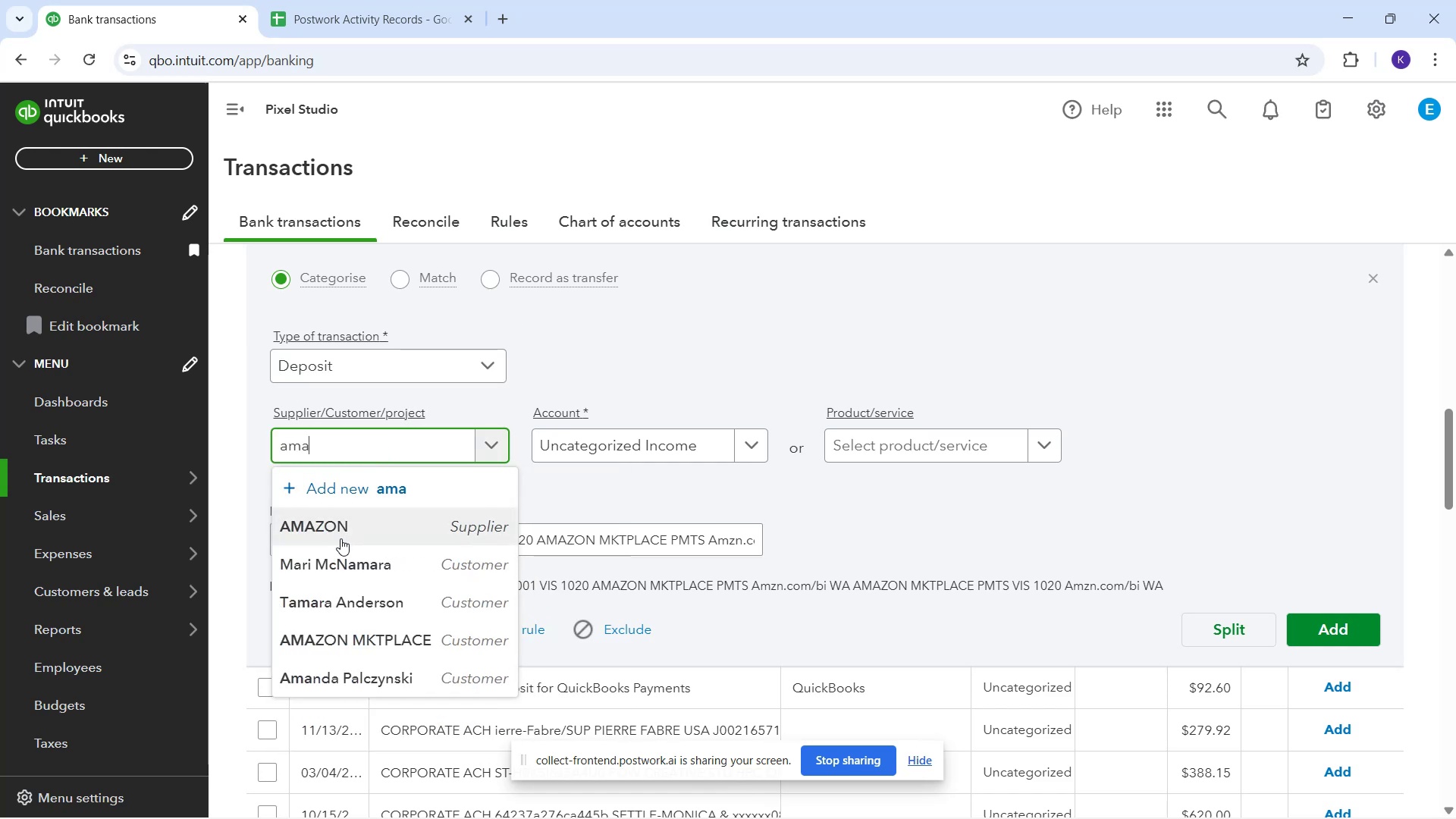 
left_click([345, 529])
 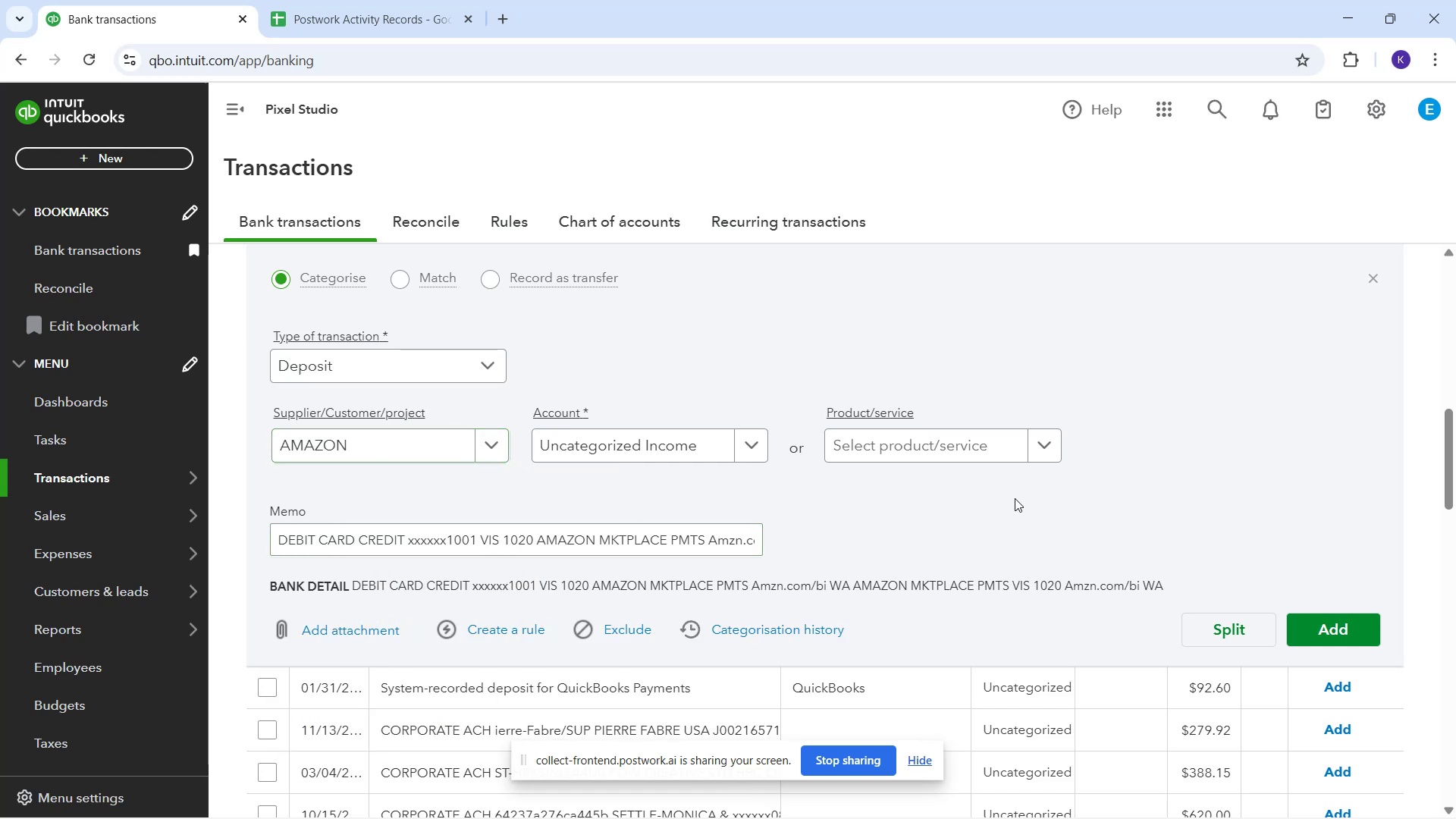 
scroll: coordinate [626, 450], scroll_direction: up, amount: 1.0
 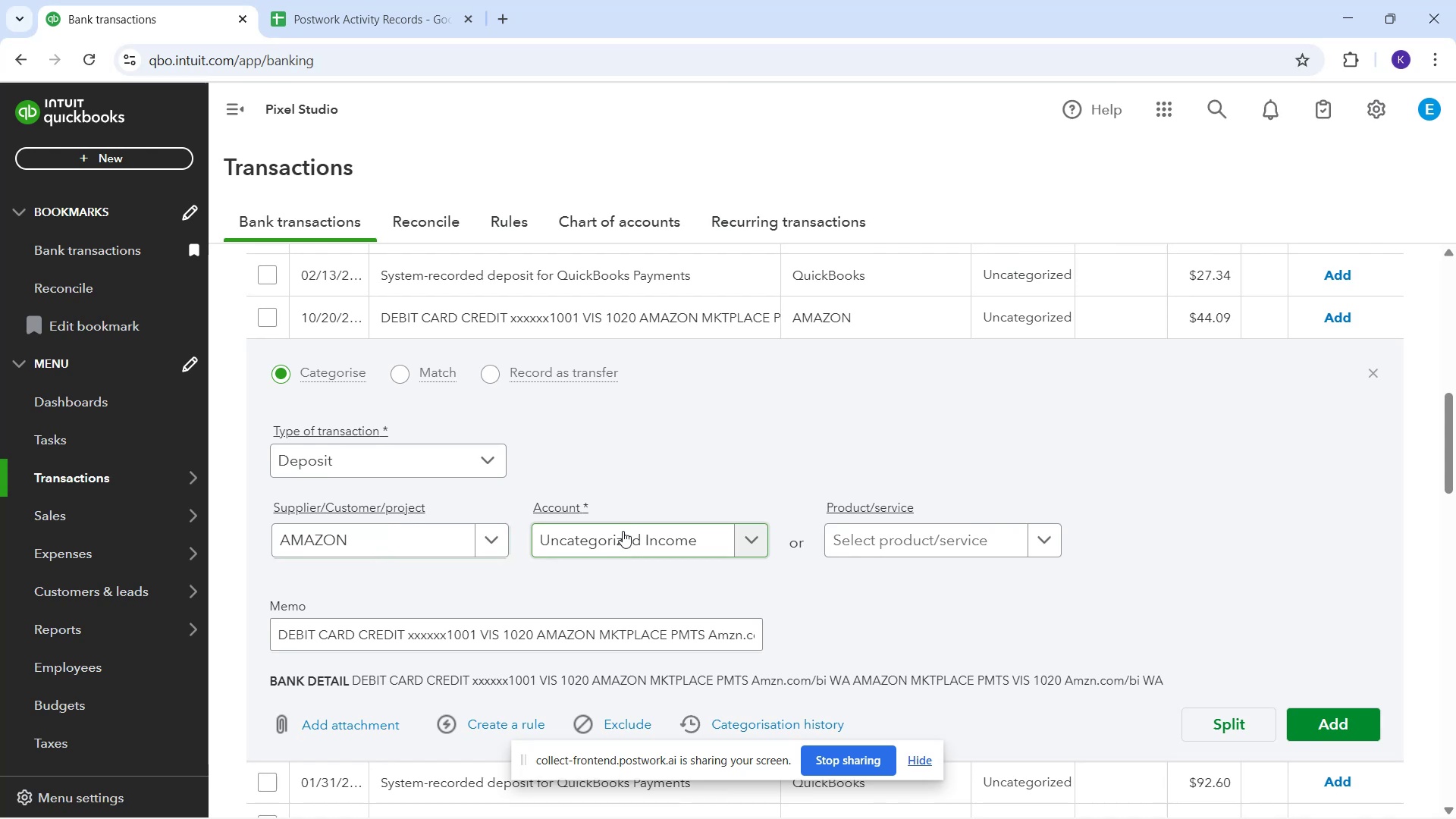 
left_click([622, 532])
 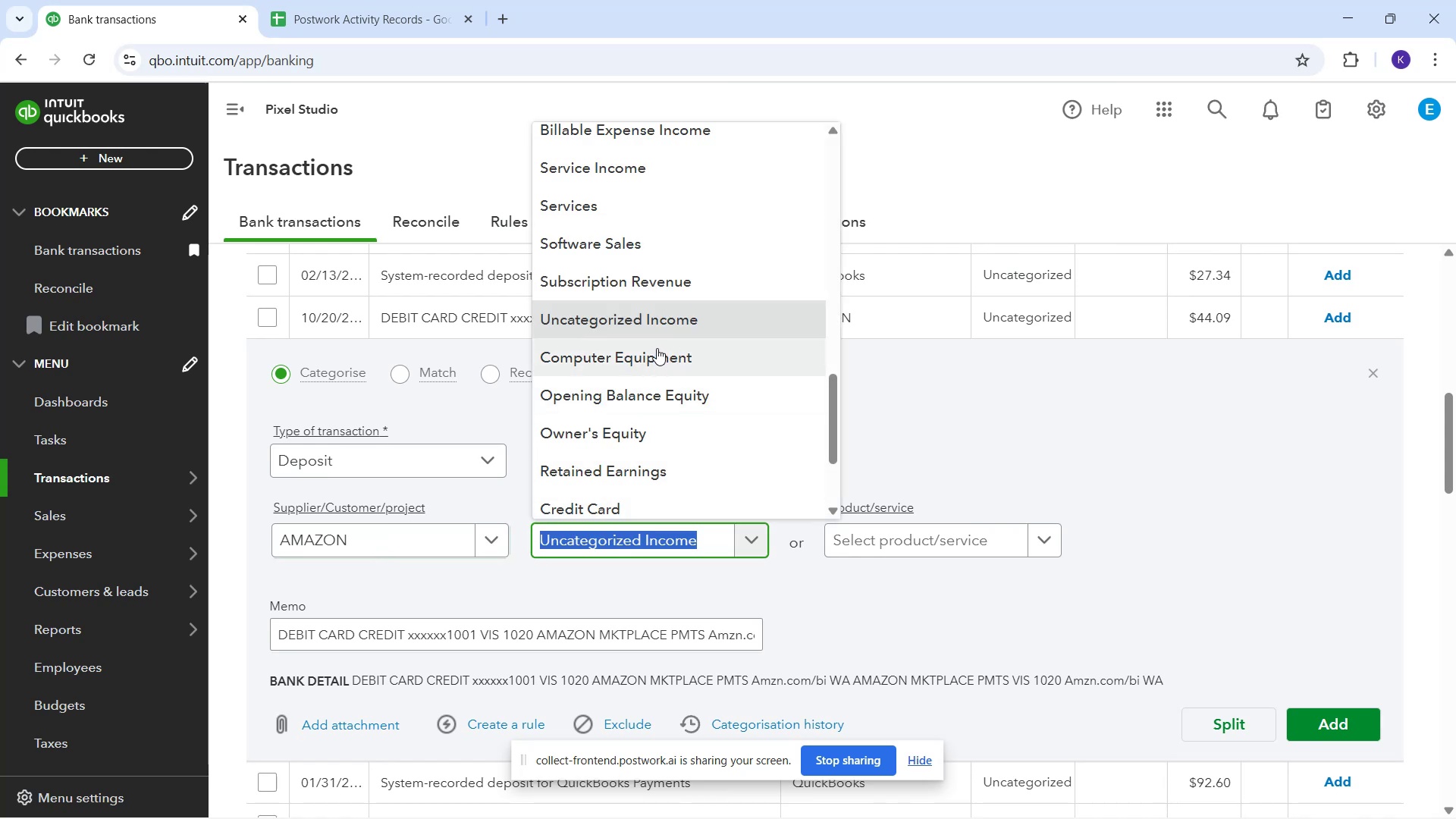 
scroll: coordinate [680, 410], scroll_direction: down, amount: 4.0
 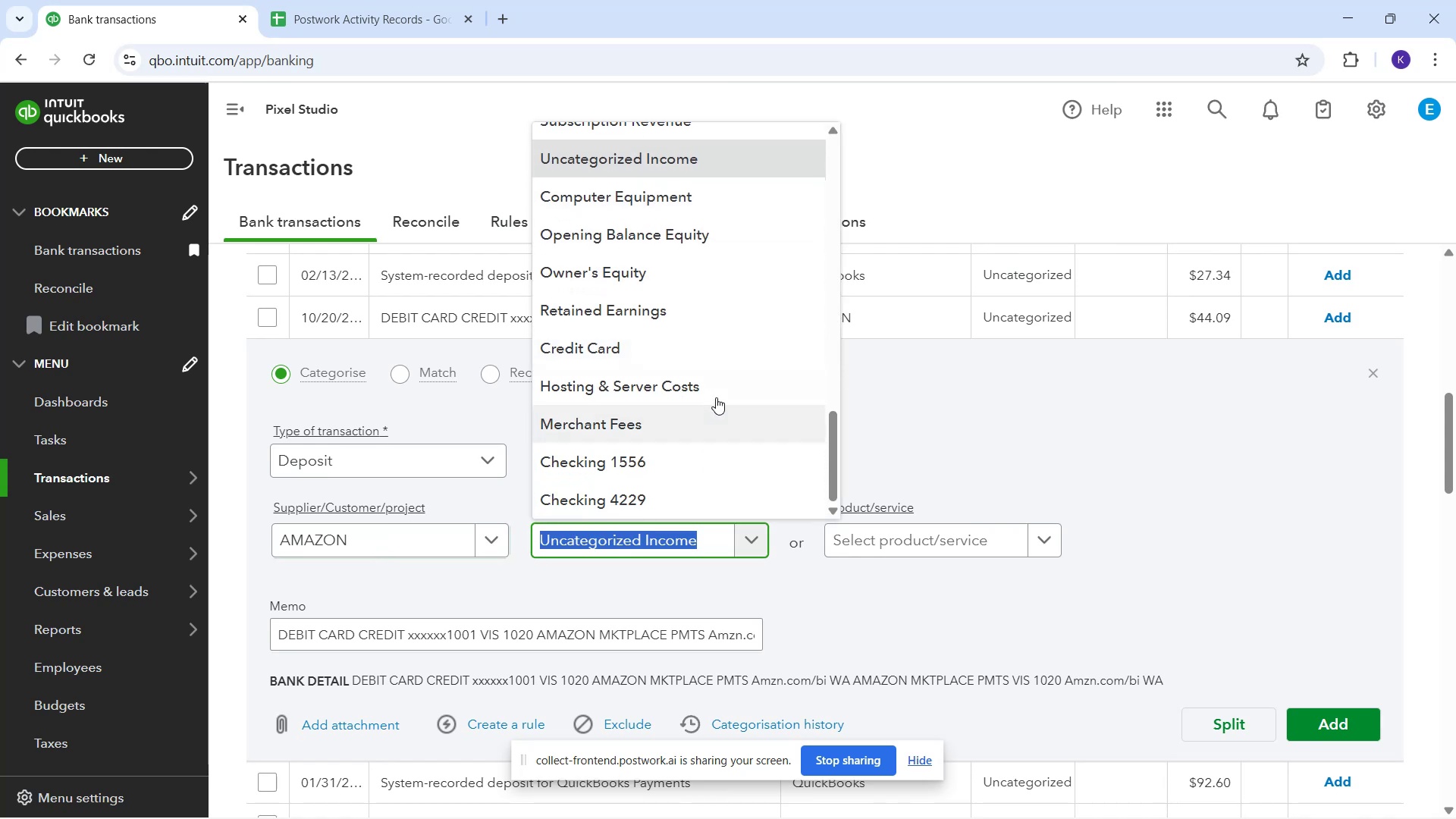 
scroll: coordinate [693, 378], scroll_direction: up, amount: 7.0
 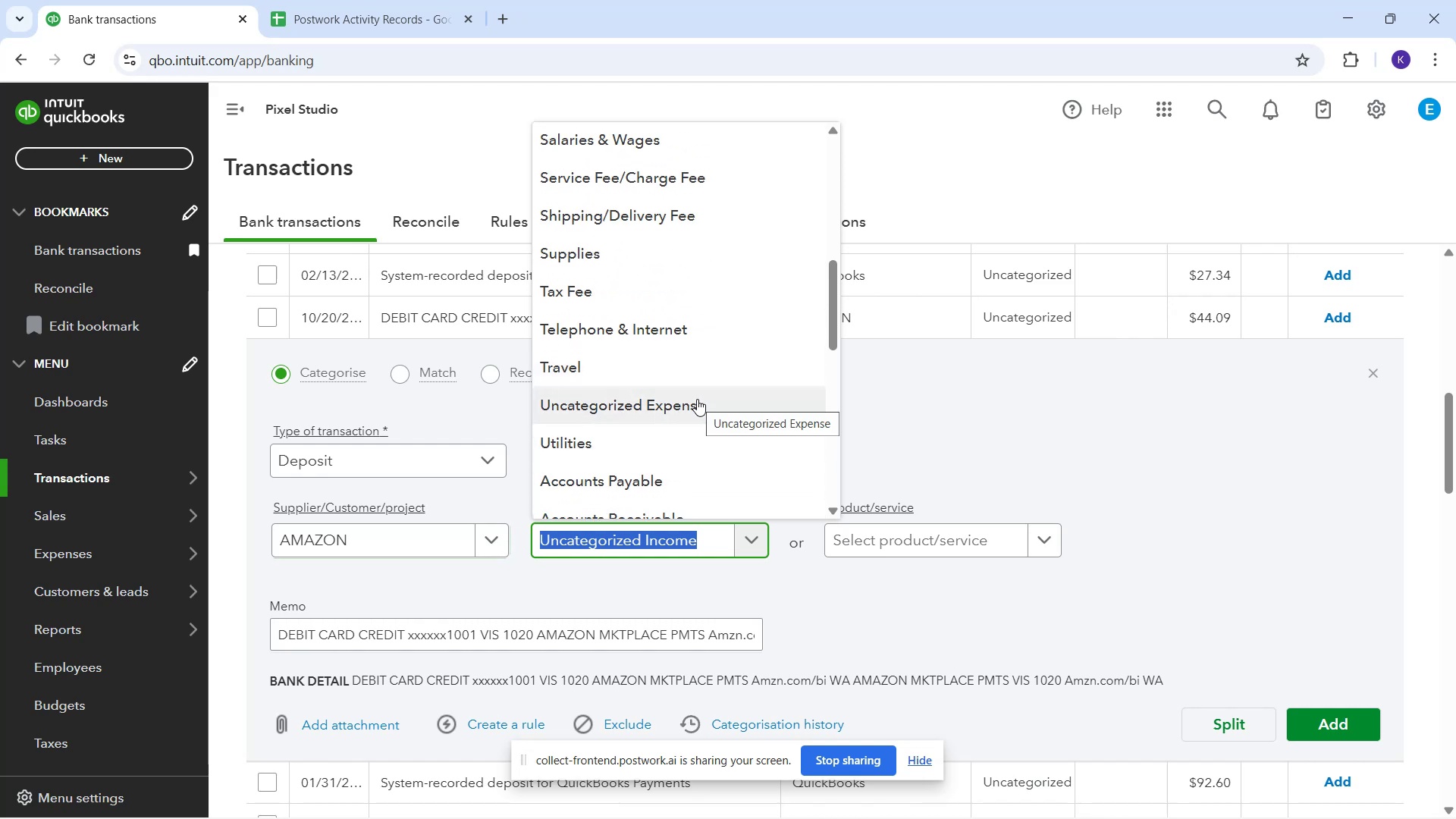 
wait(6.04)
 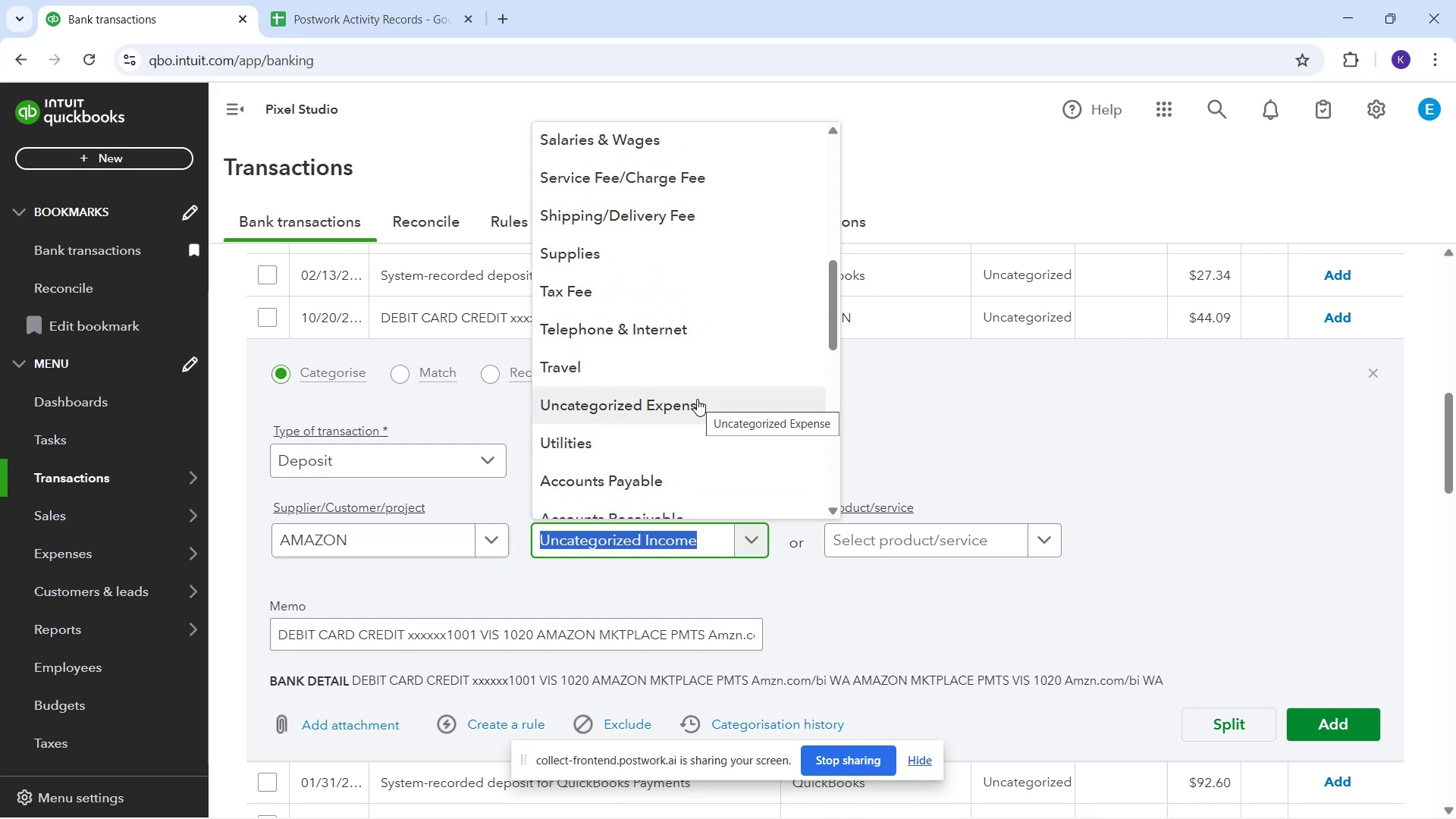 
scroll: coordinate [713, 368], scroll_direction: up, amount: 2.0
 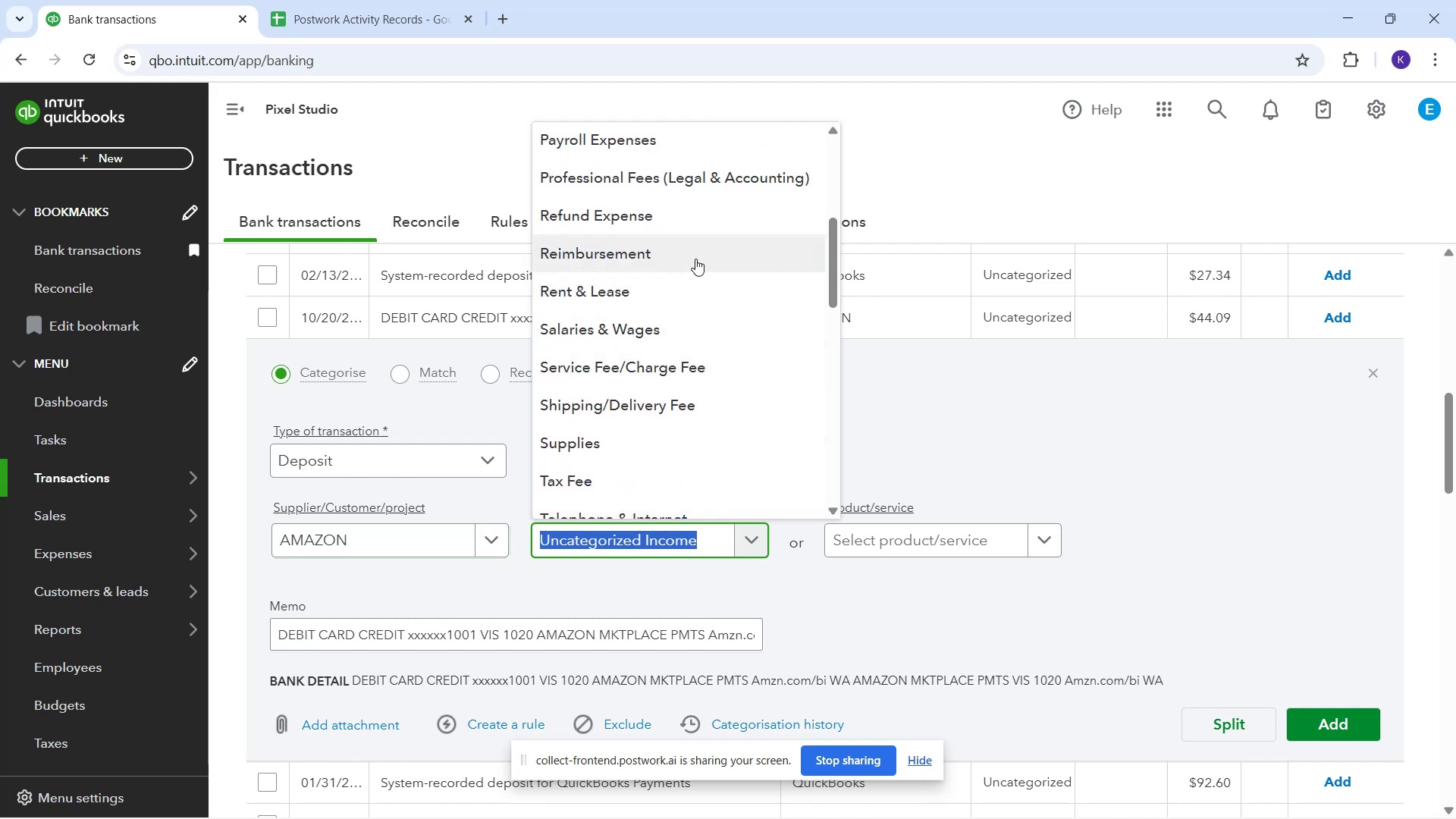 
left_click([710, 220])
 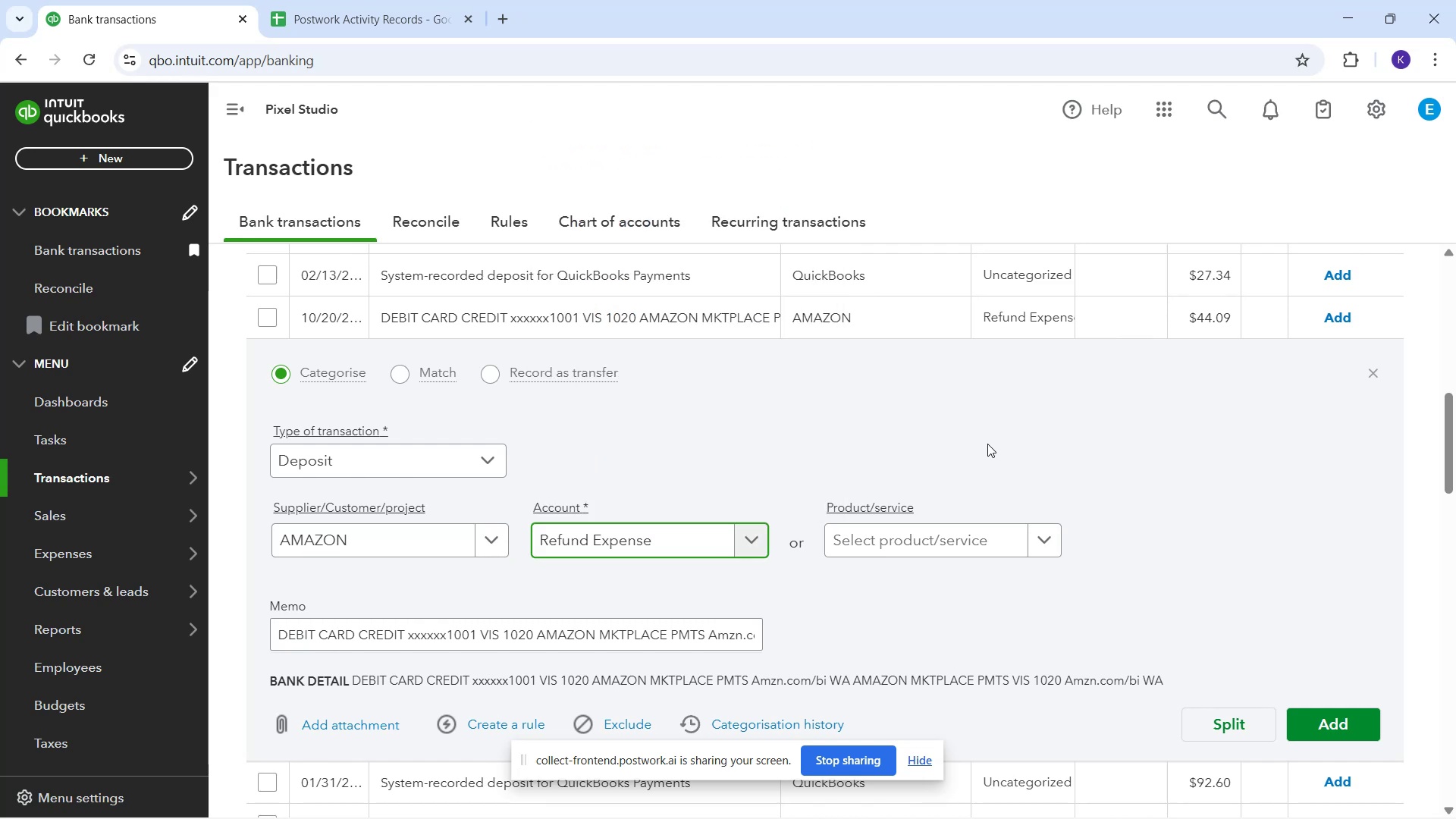 
scroll: coordinate [1252, 513], scroll_direction: up, amount: 1.0
 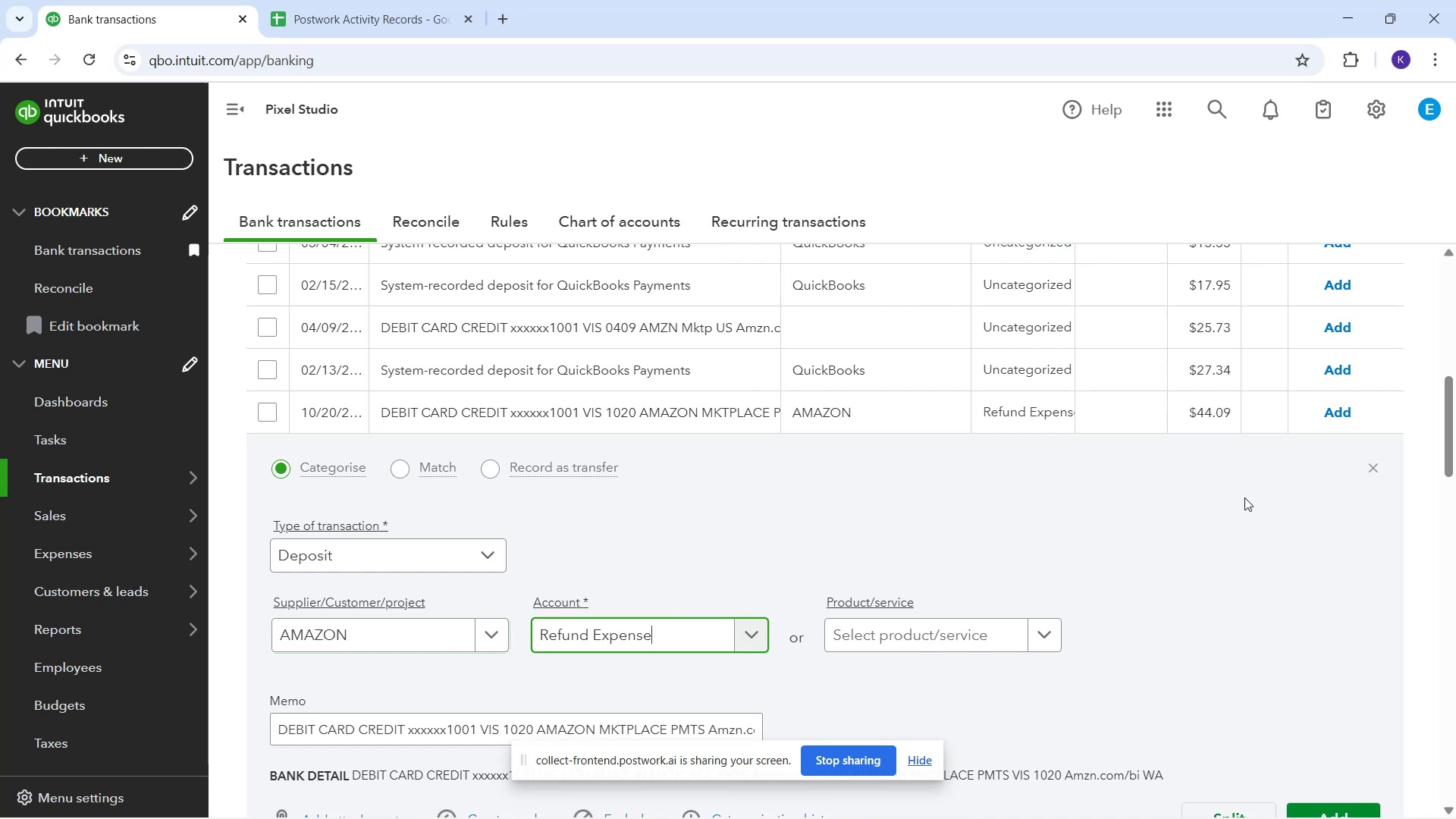 
scroll: coordinate [1241, 495], scroll_direction: down, amount: 2.0
 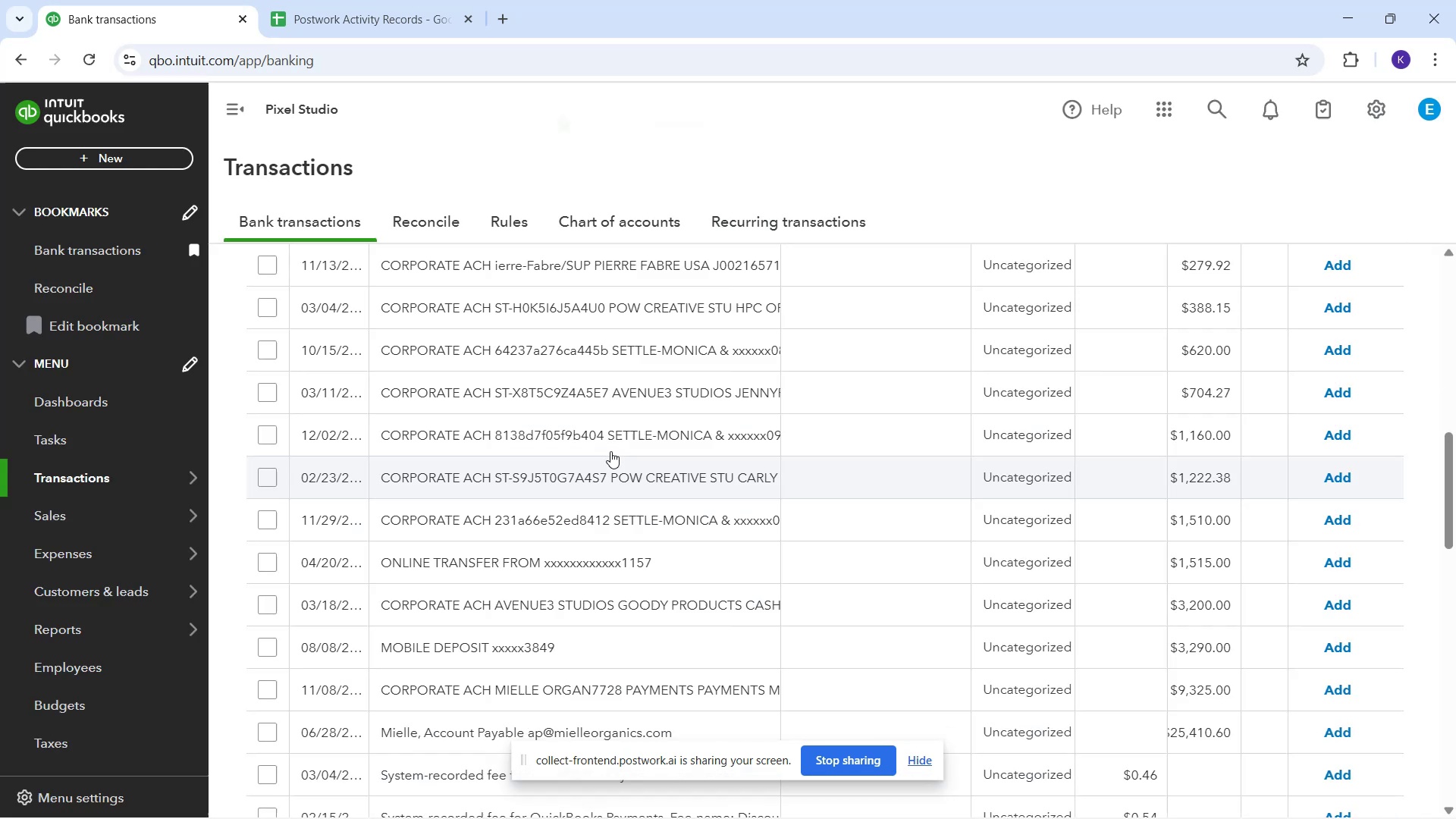 
left_click([610, 451])
 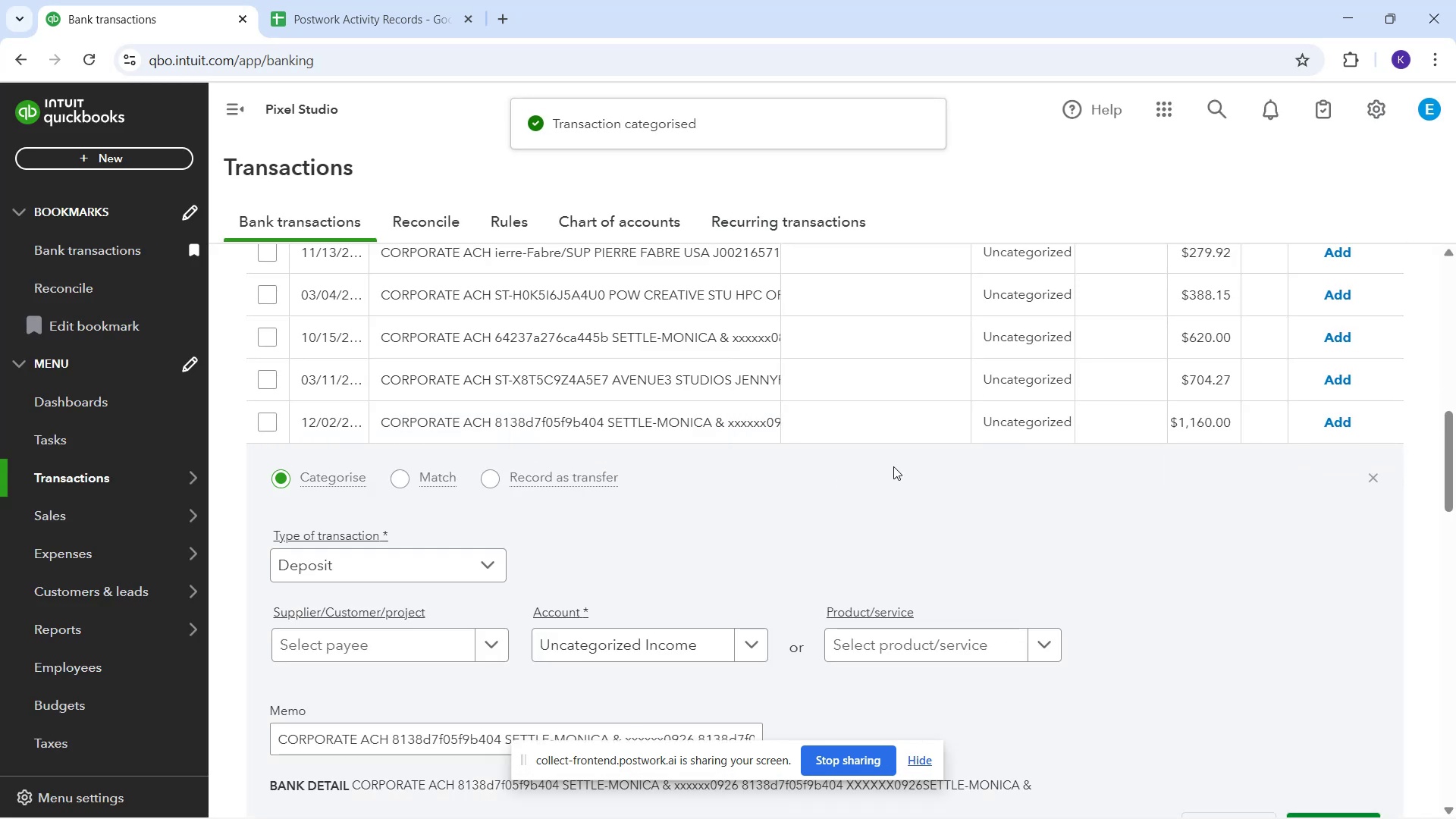 
scroll: coordinate [639, 457], scroll_direction: up, amount: 9.0
 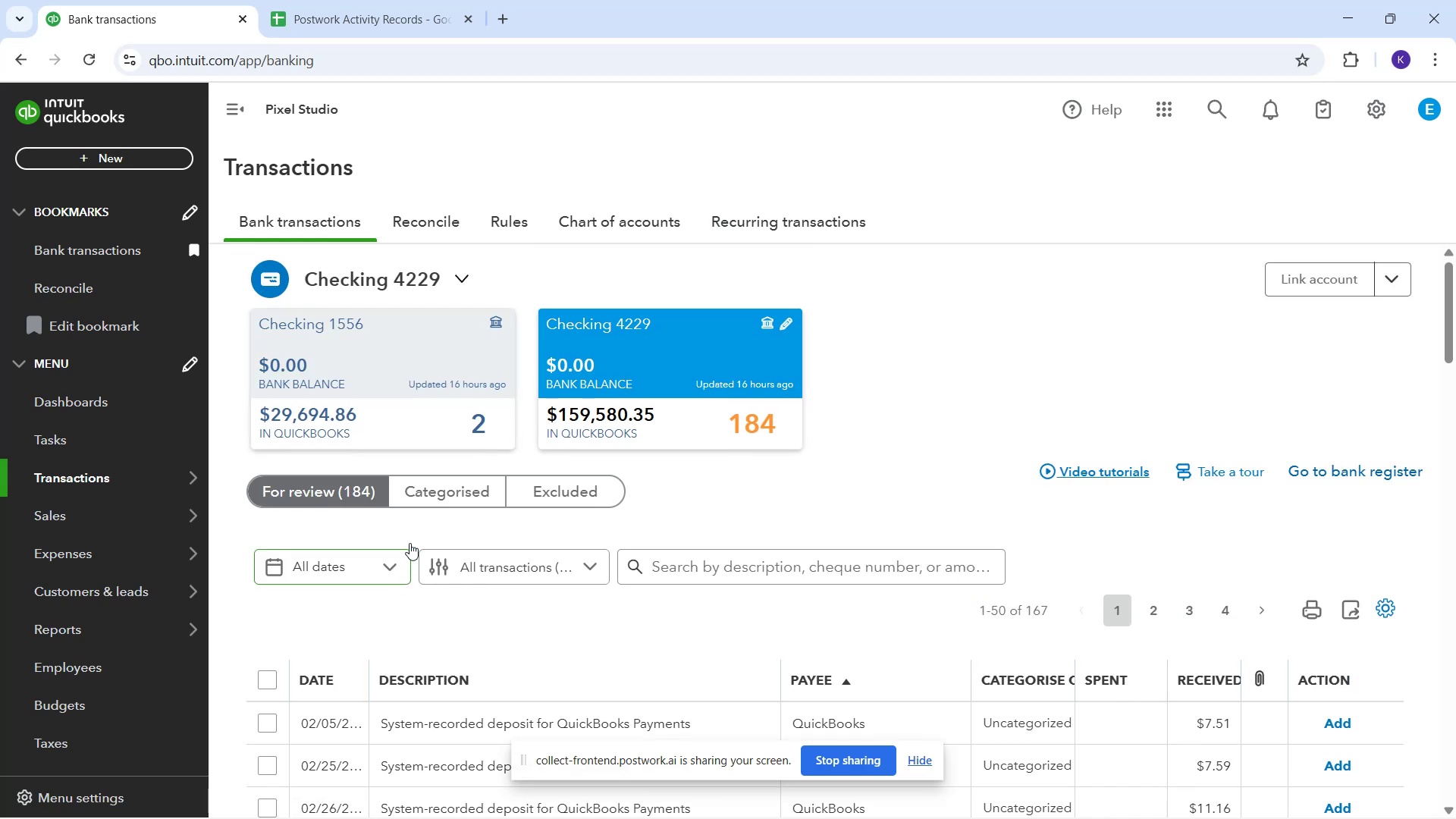 
left_click_drag(start_coordinate=[440, 506], to_coordinate=[436, 494])
 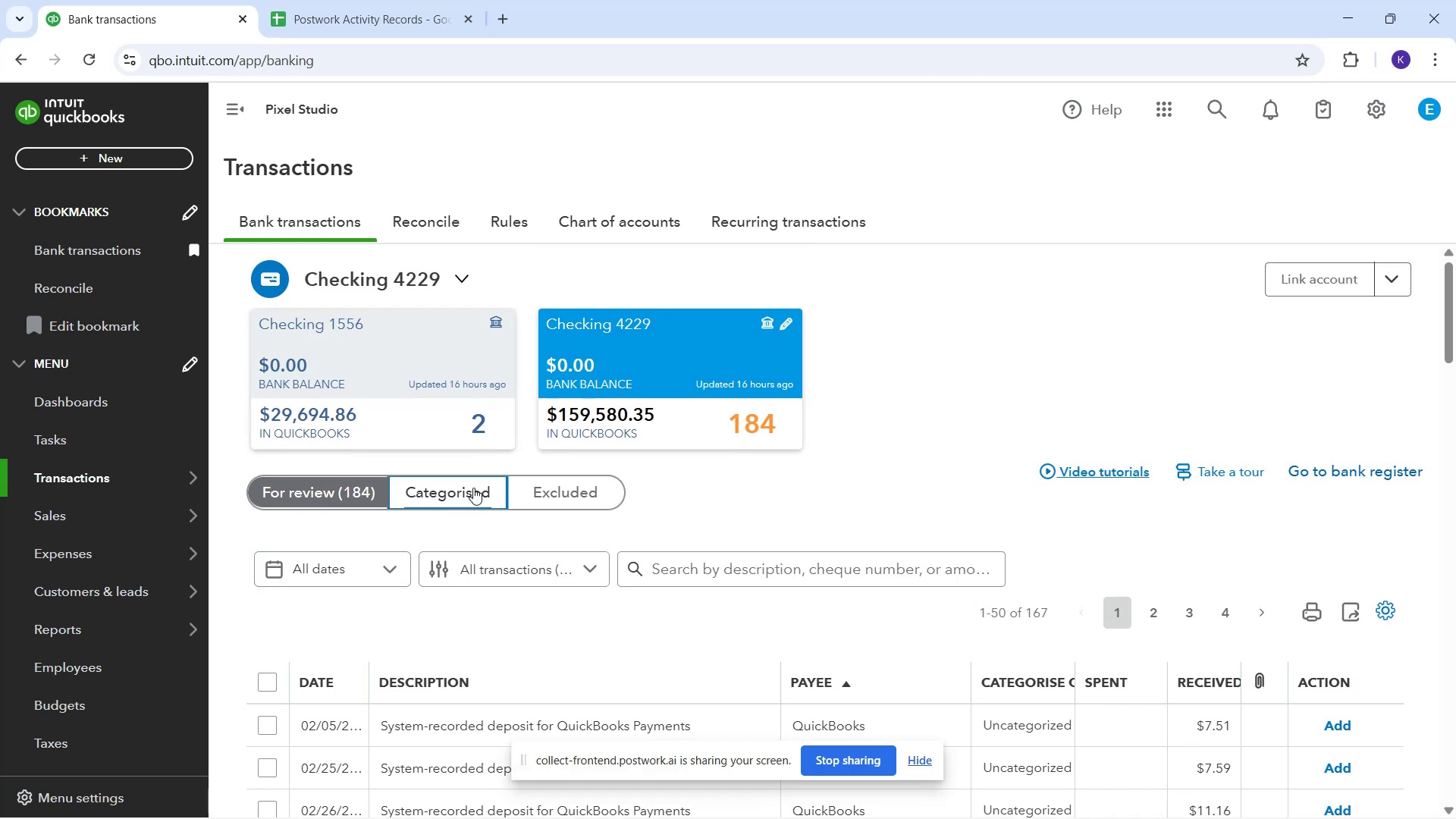 
left_click([475, 487])
 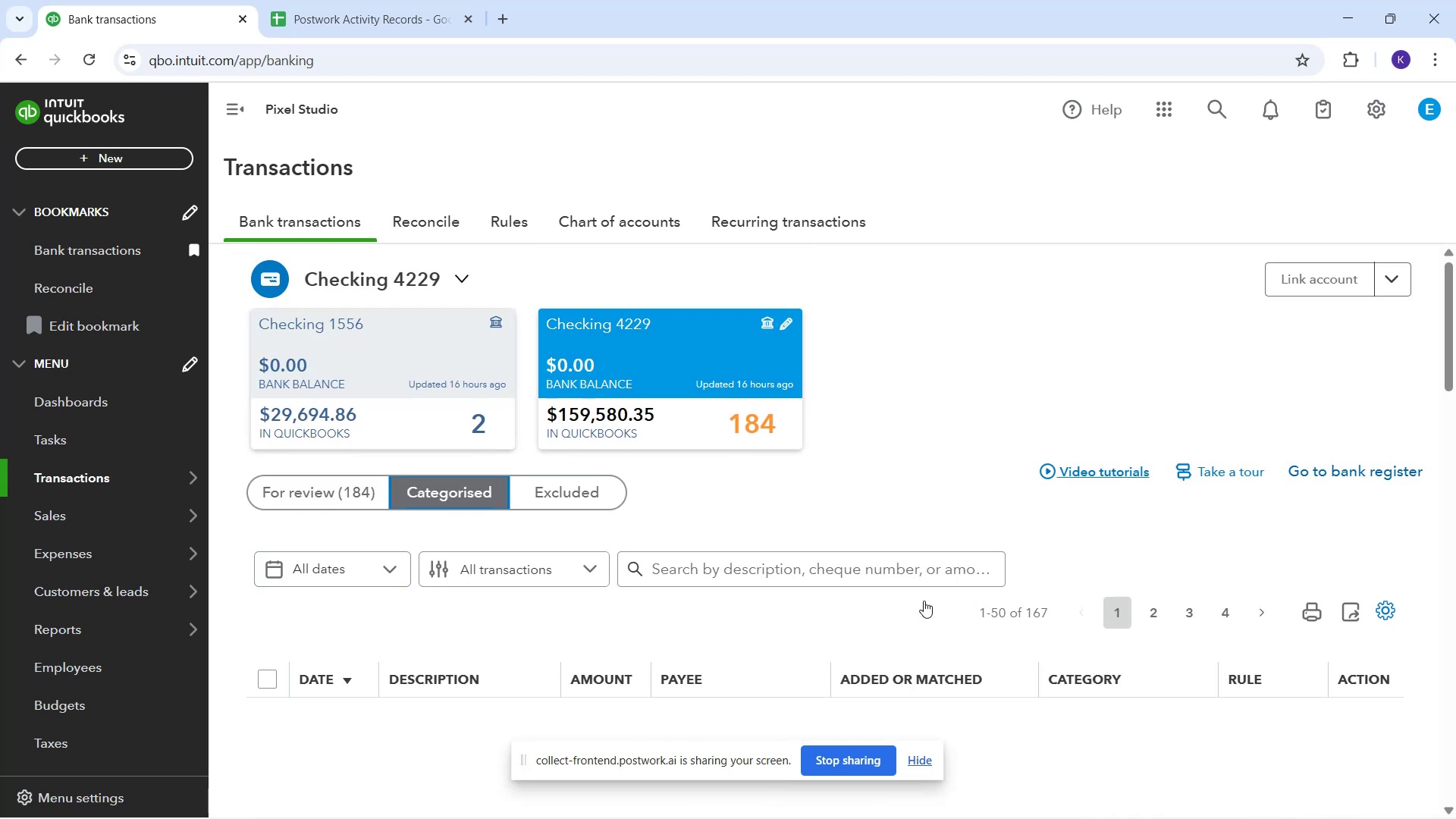 
scroll: coordinate [855, 585], scroll_direction: down, amount: 5.0
 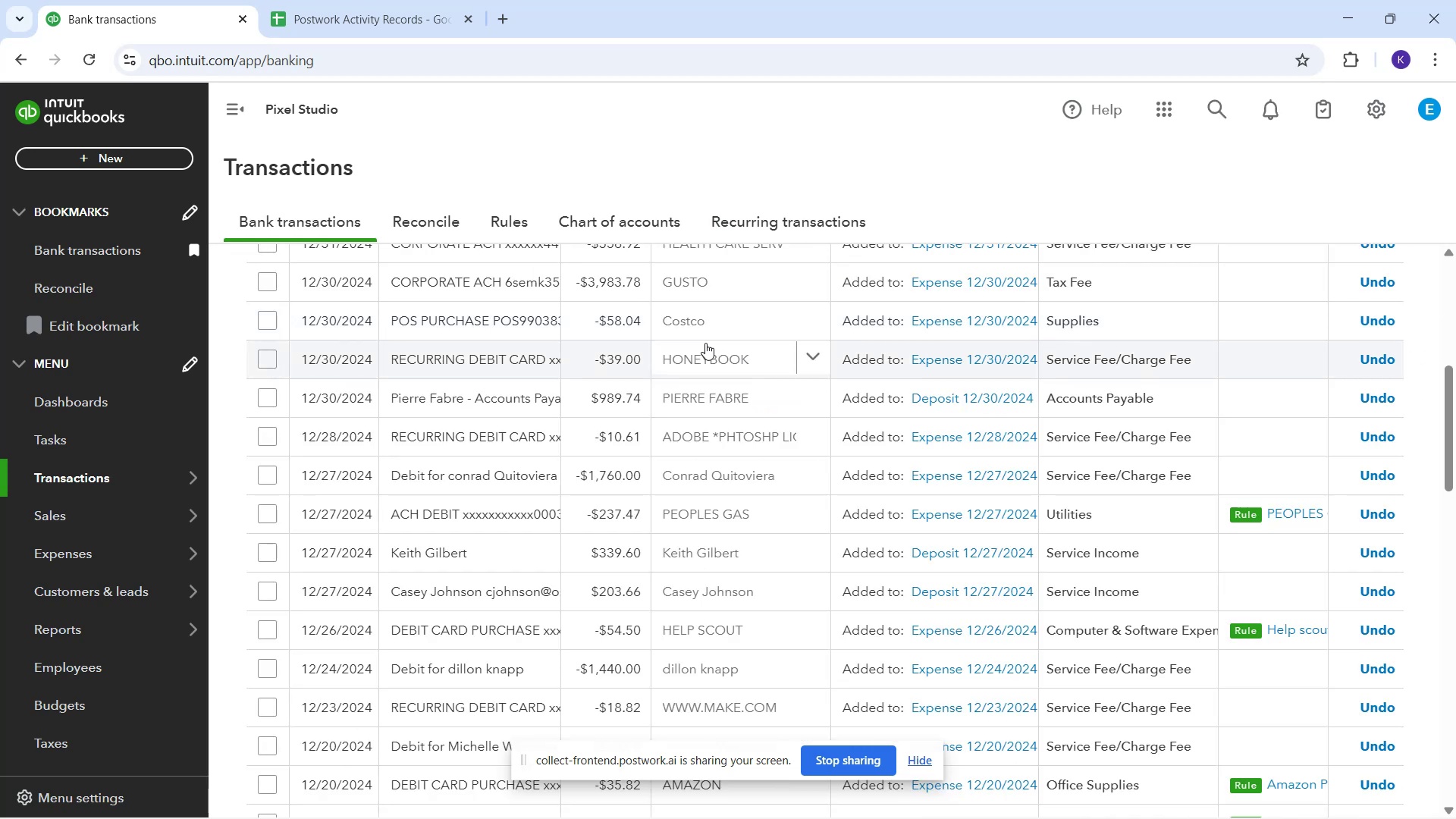 
wait(7.17)
 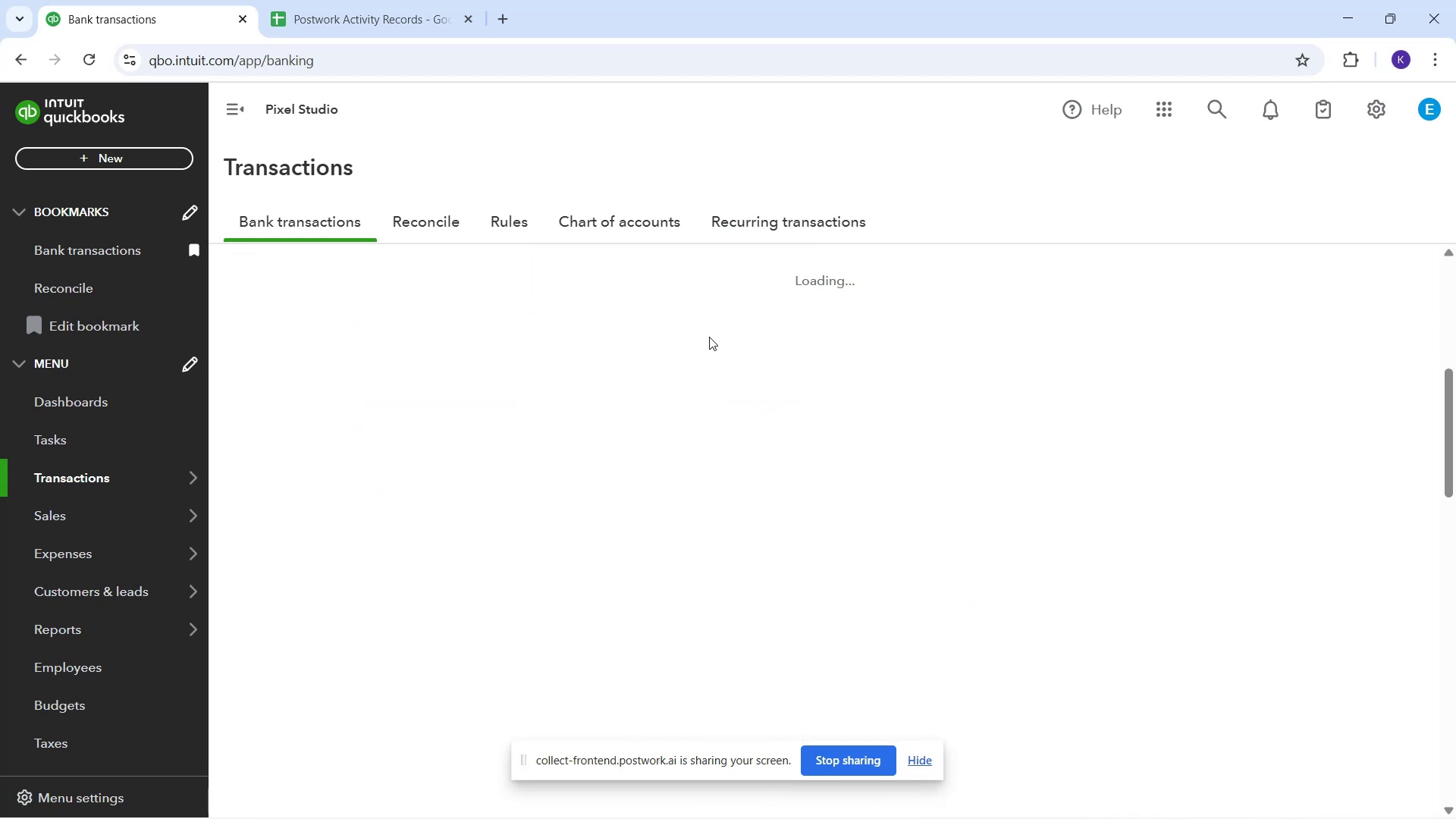 
scroll: coordinate [728, 480], scroll_direction: up, amount: 7.0
 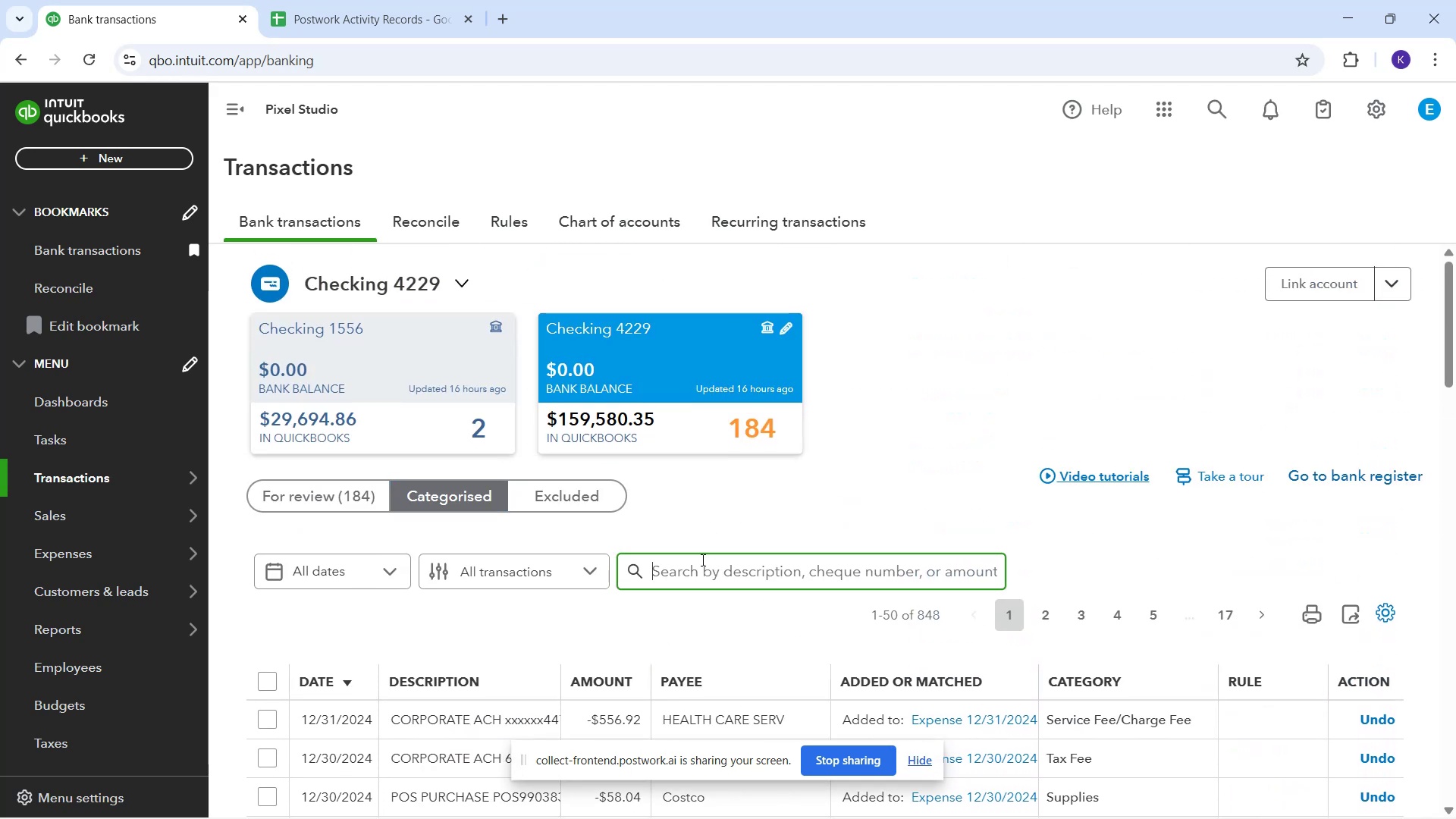 
type(amazon)
 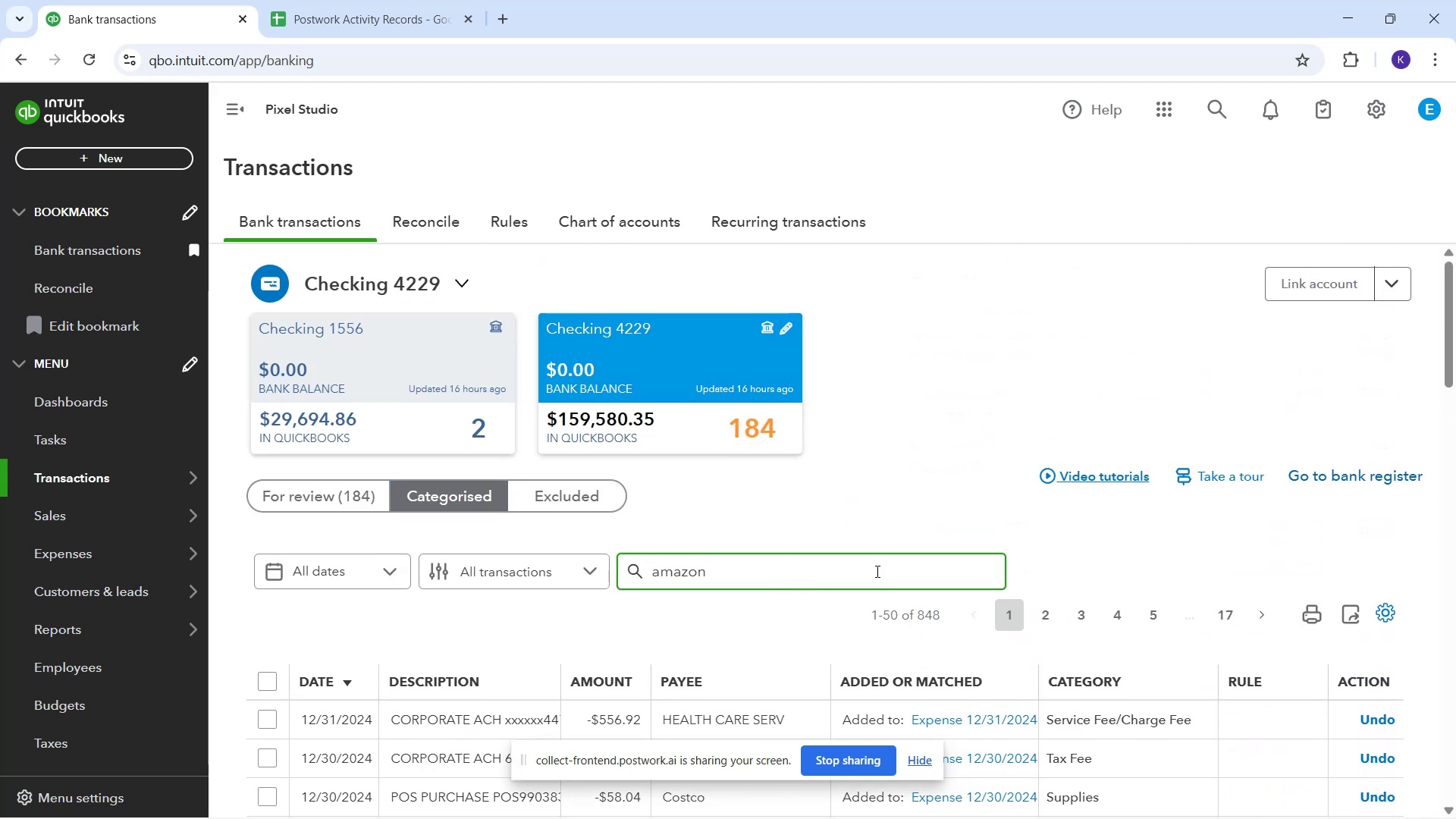 
wait(5.41)
 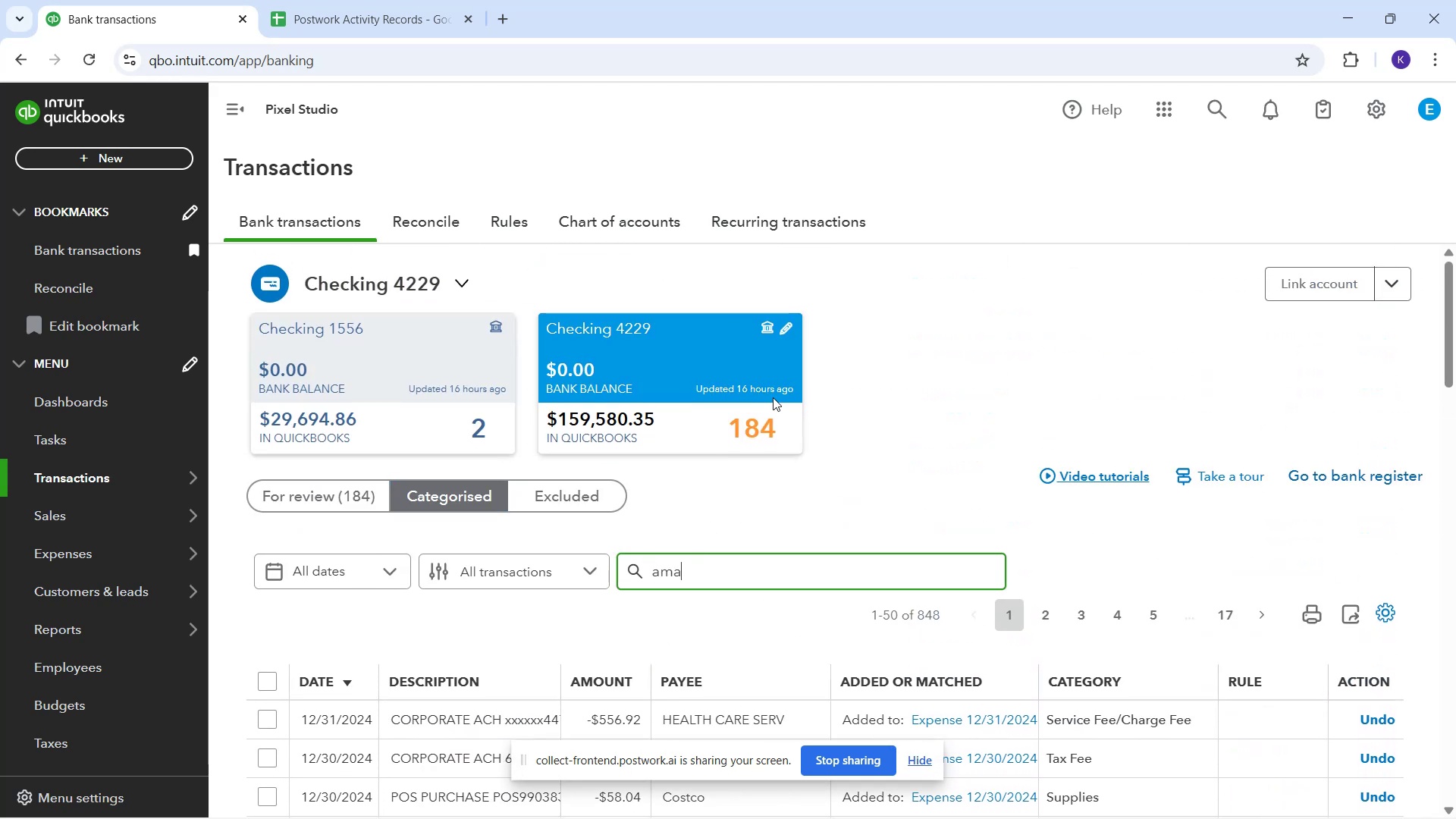 
left_click([811, 558])
 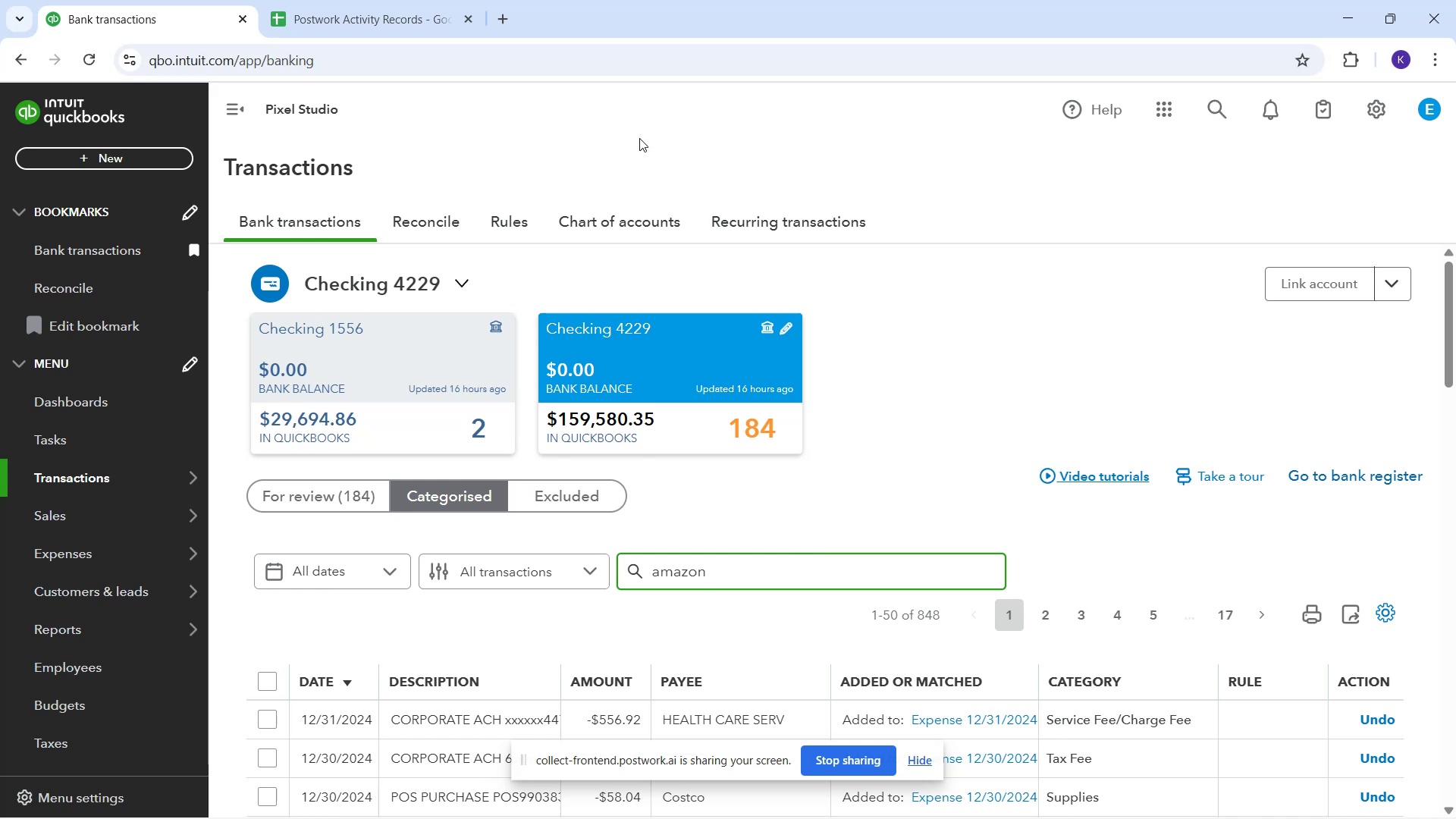 
key(NumpadEnter)
 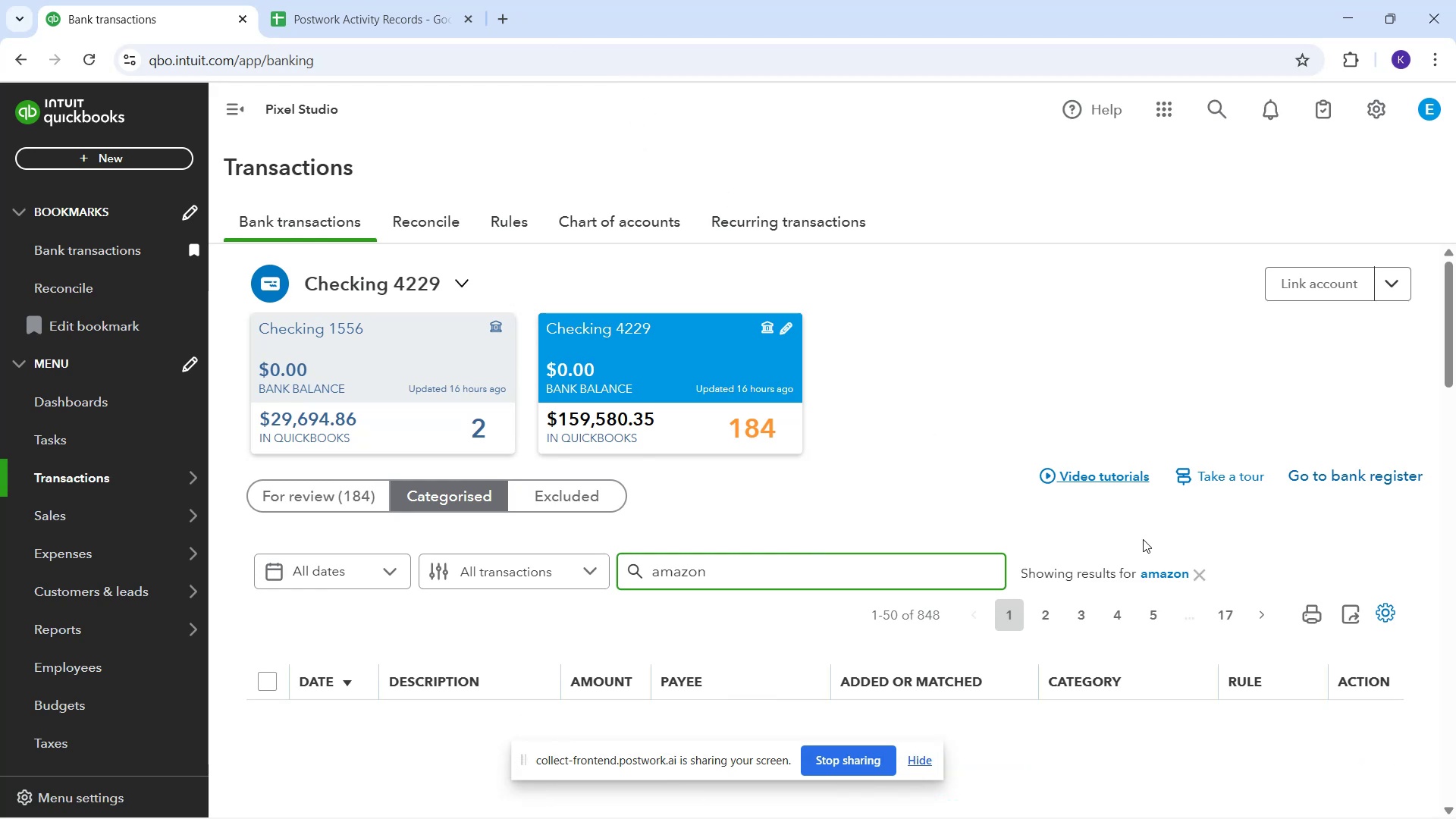 
scroll: coordinate [1004, 491], scroll_direction: down, amount: 3.0
 